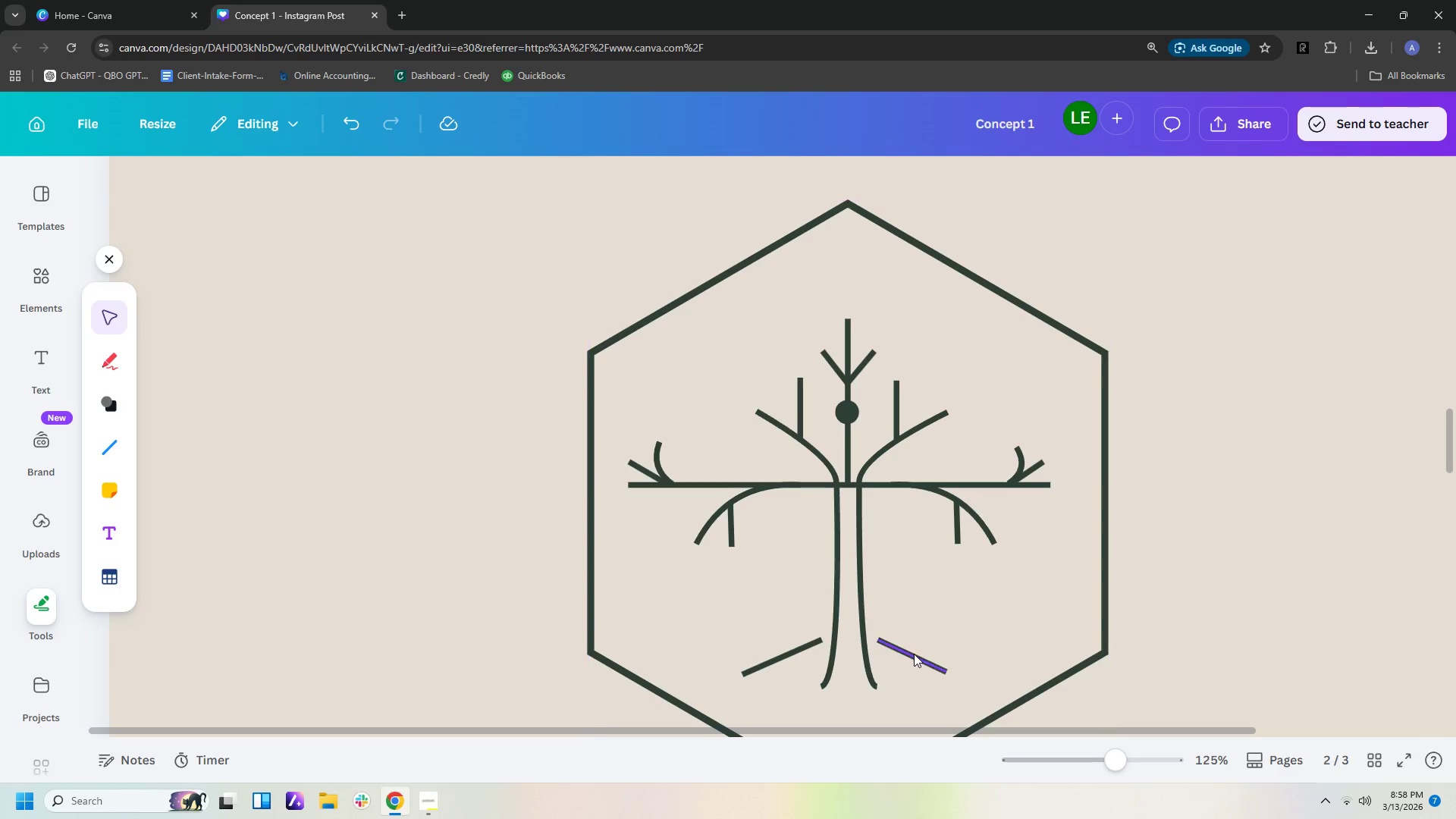 
left_click_drag(start_coordinate=[911, 657], to_coordinate=[902, 658])
 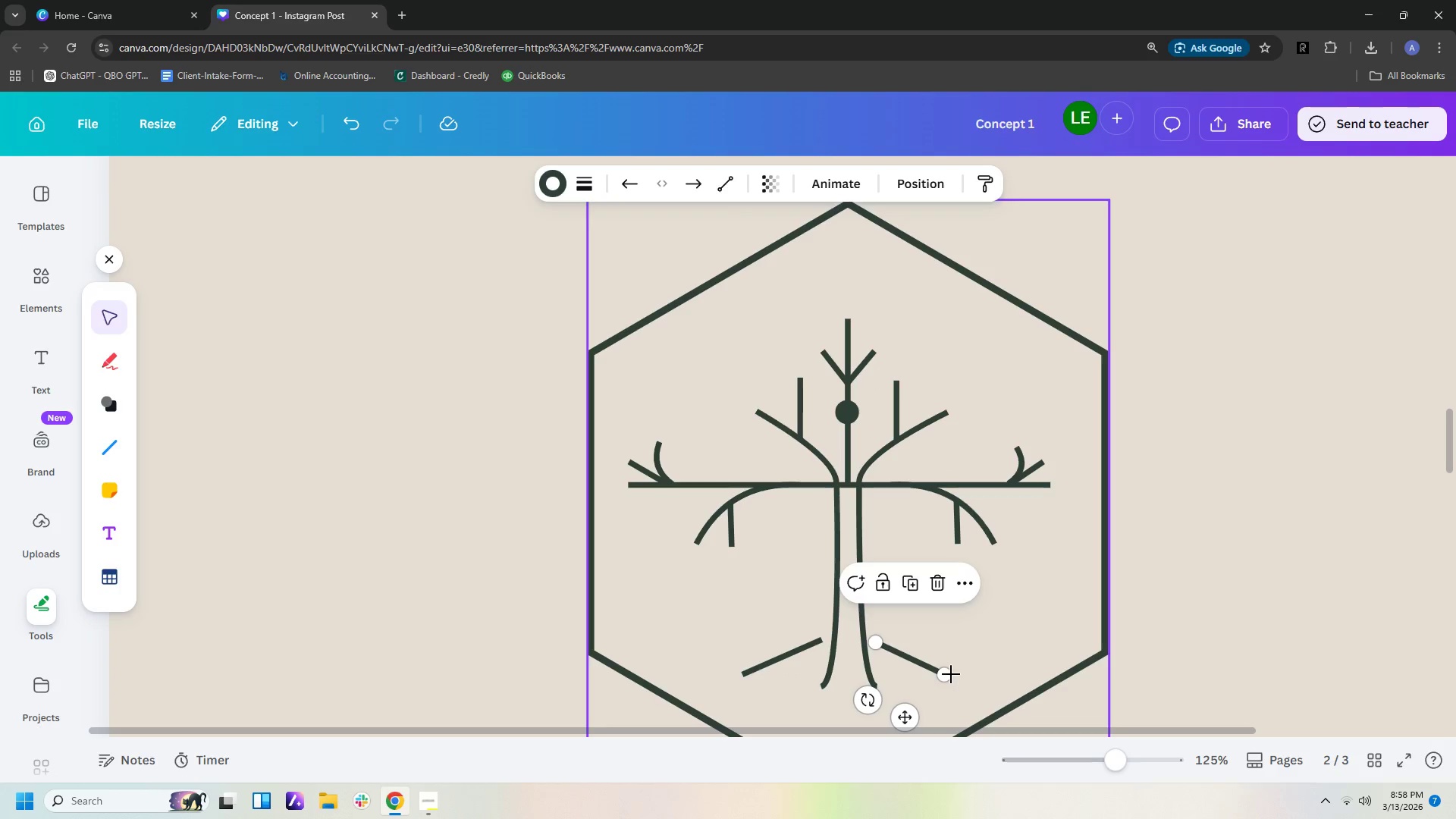 
left_click_drag(start_coordinate=[947, 674], to_coordinate=[942, 676])
 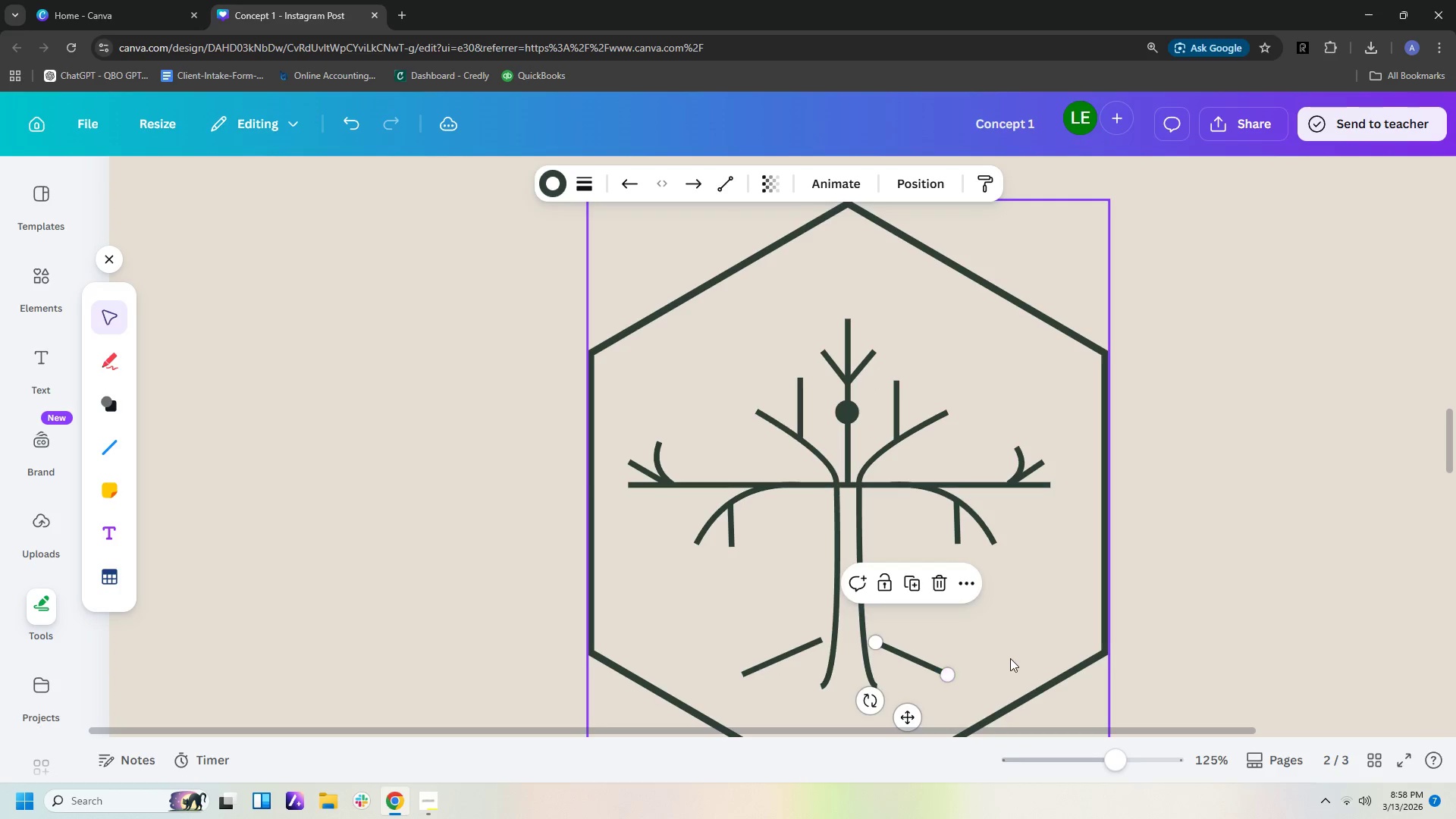 
left_click([1010, 658])
 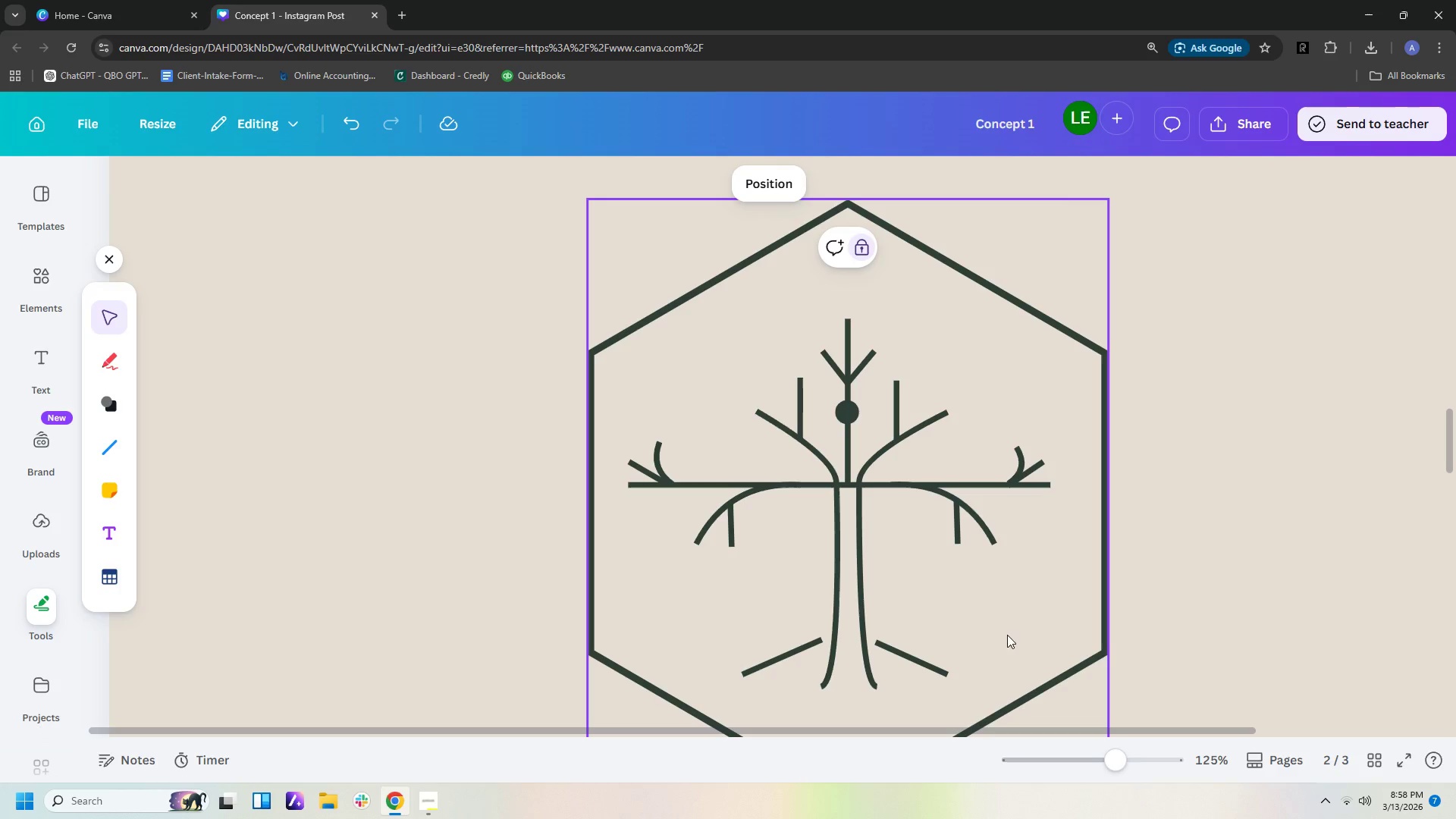 
left_click([921, 657])
 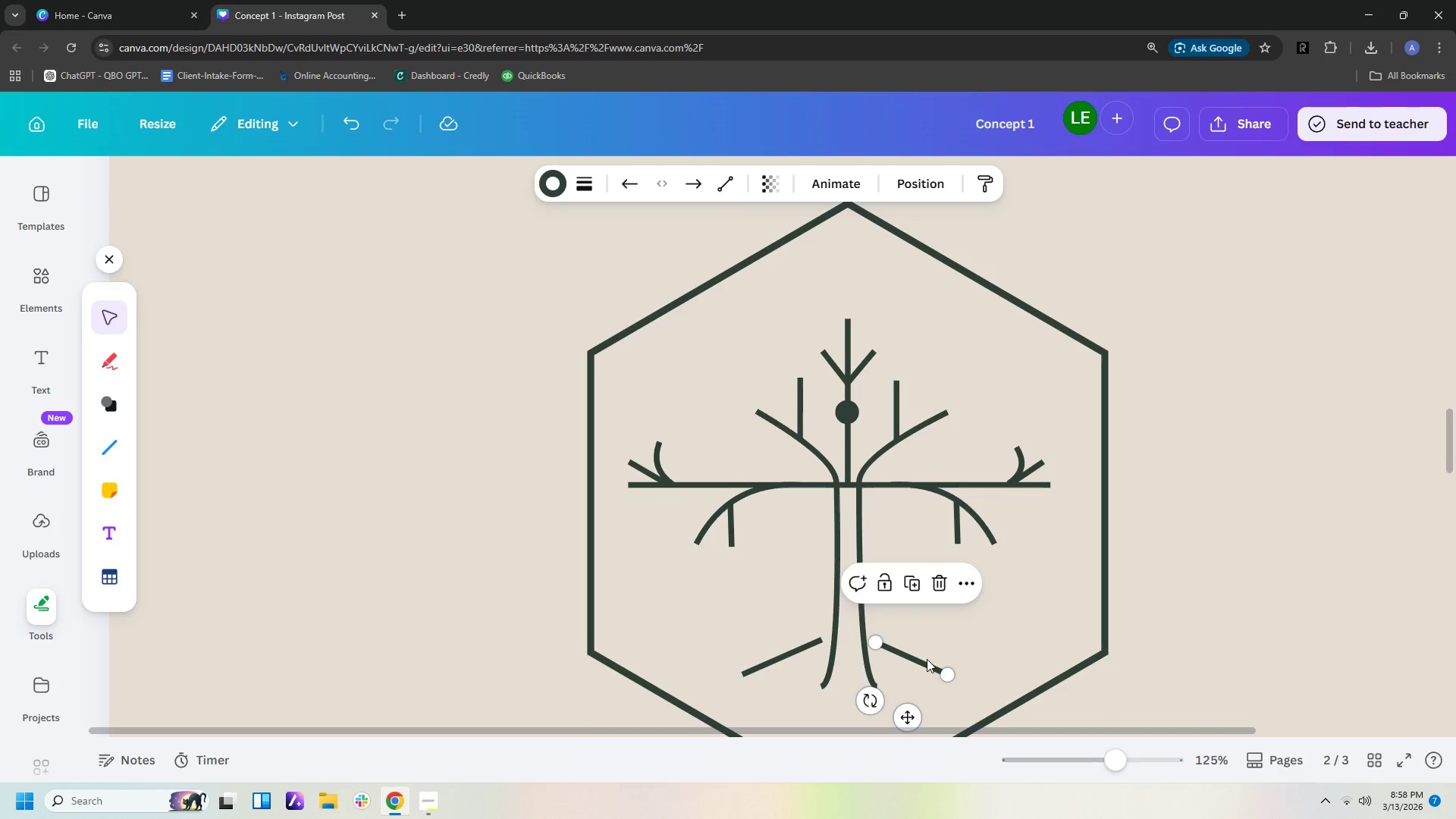 
key(Control+C)
 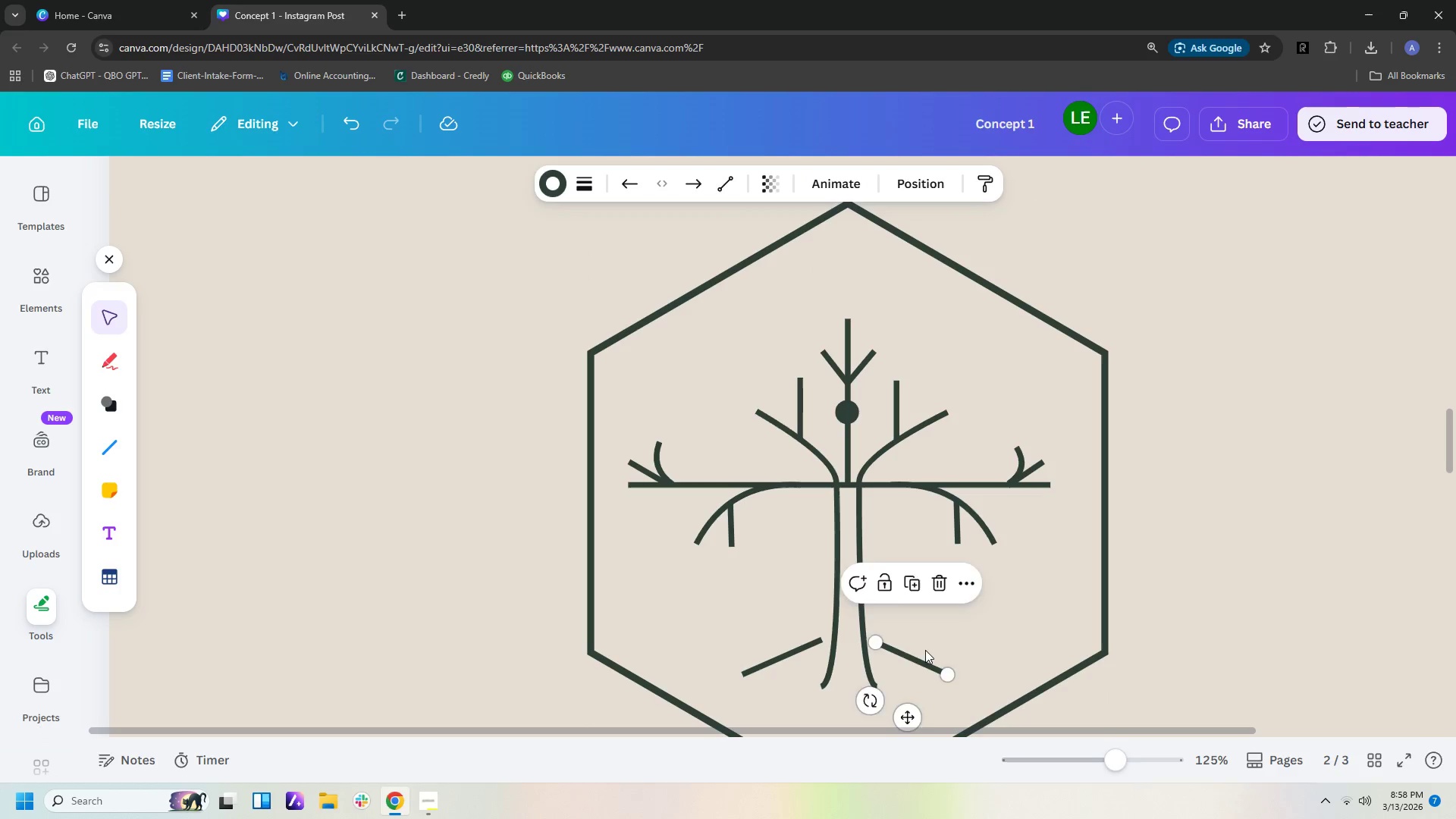 
key(Control+V)
 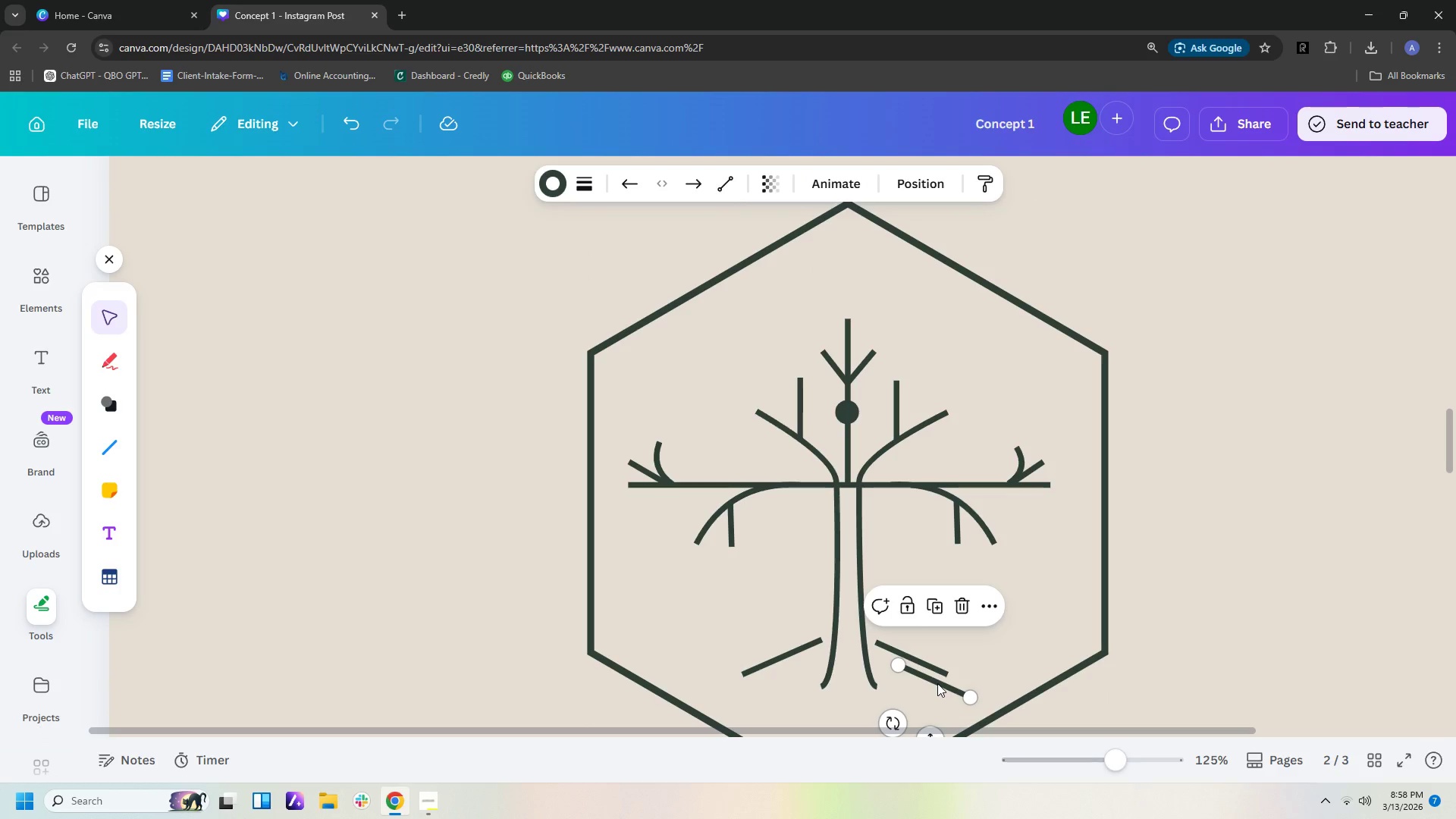 
left_click_drag(start_coordinate=[937, 683], to_coordinate=[965, 652])
 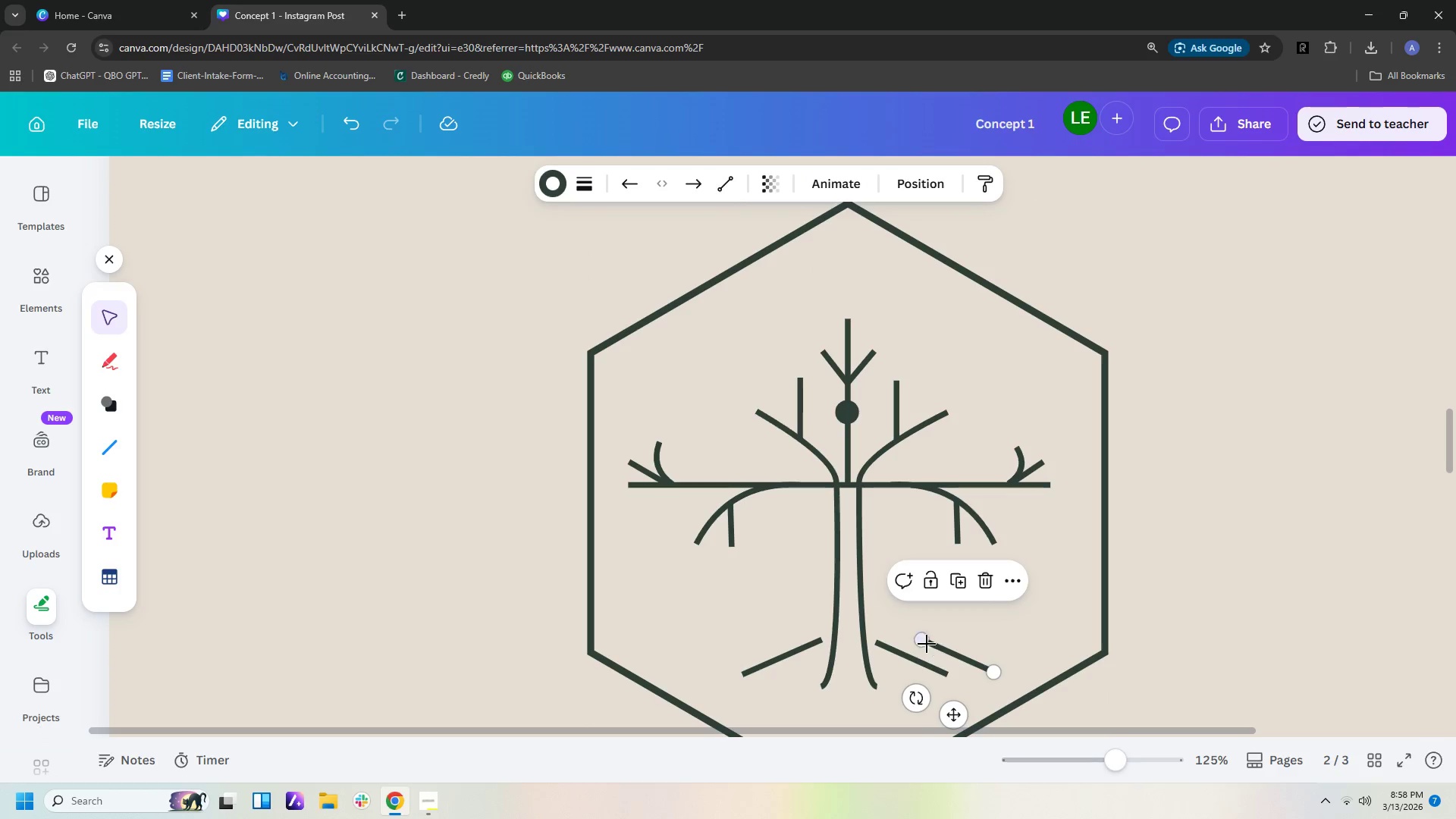 
left_click_drag(start_coordinate=[924, 642], to_coordinate=[918, 662])
 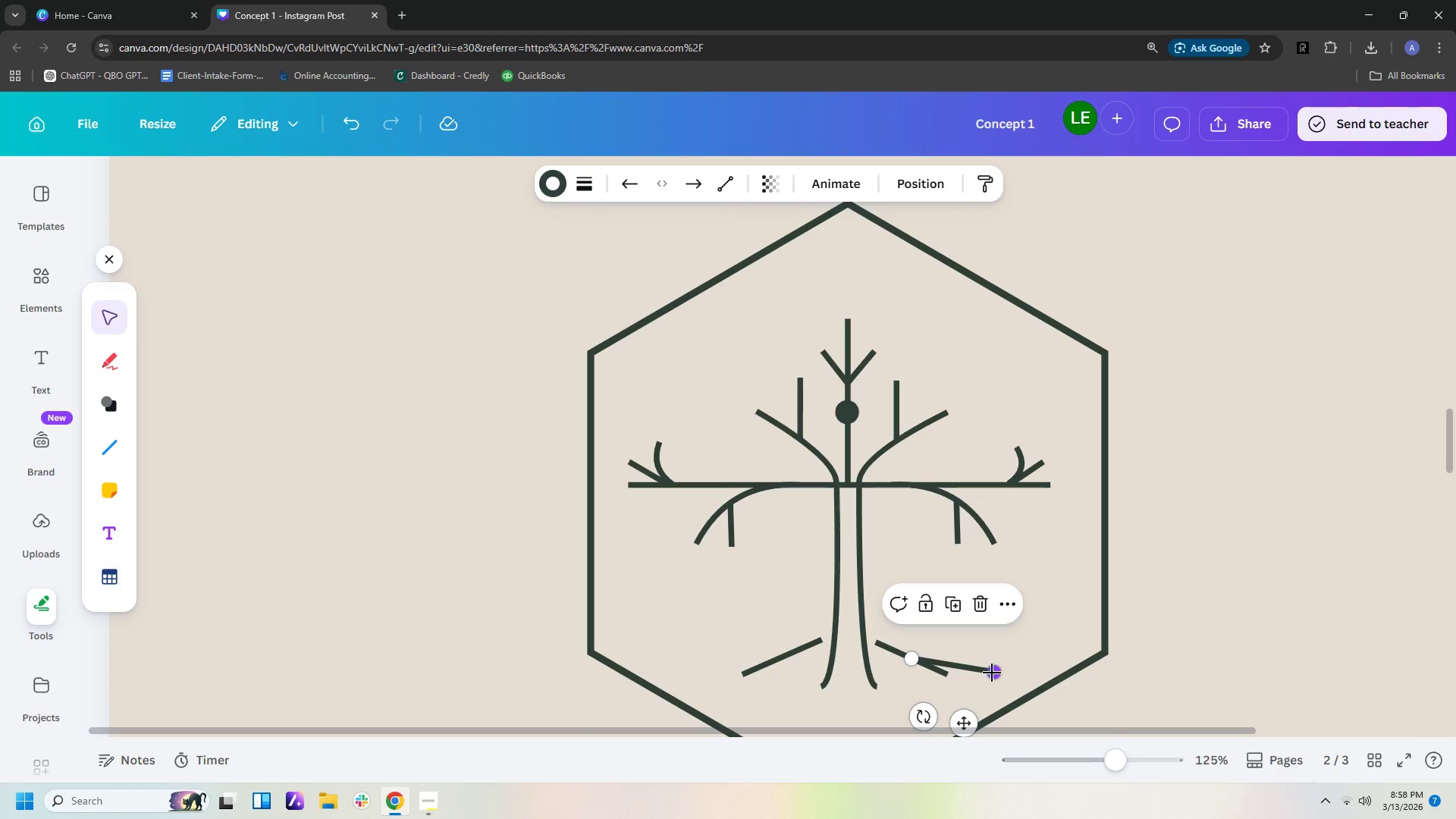 
left_click_drag(start_coordinate=[993, 673], to_coordinate=[970, 639])
 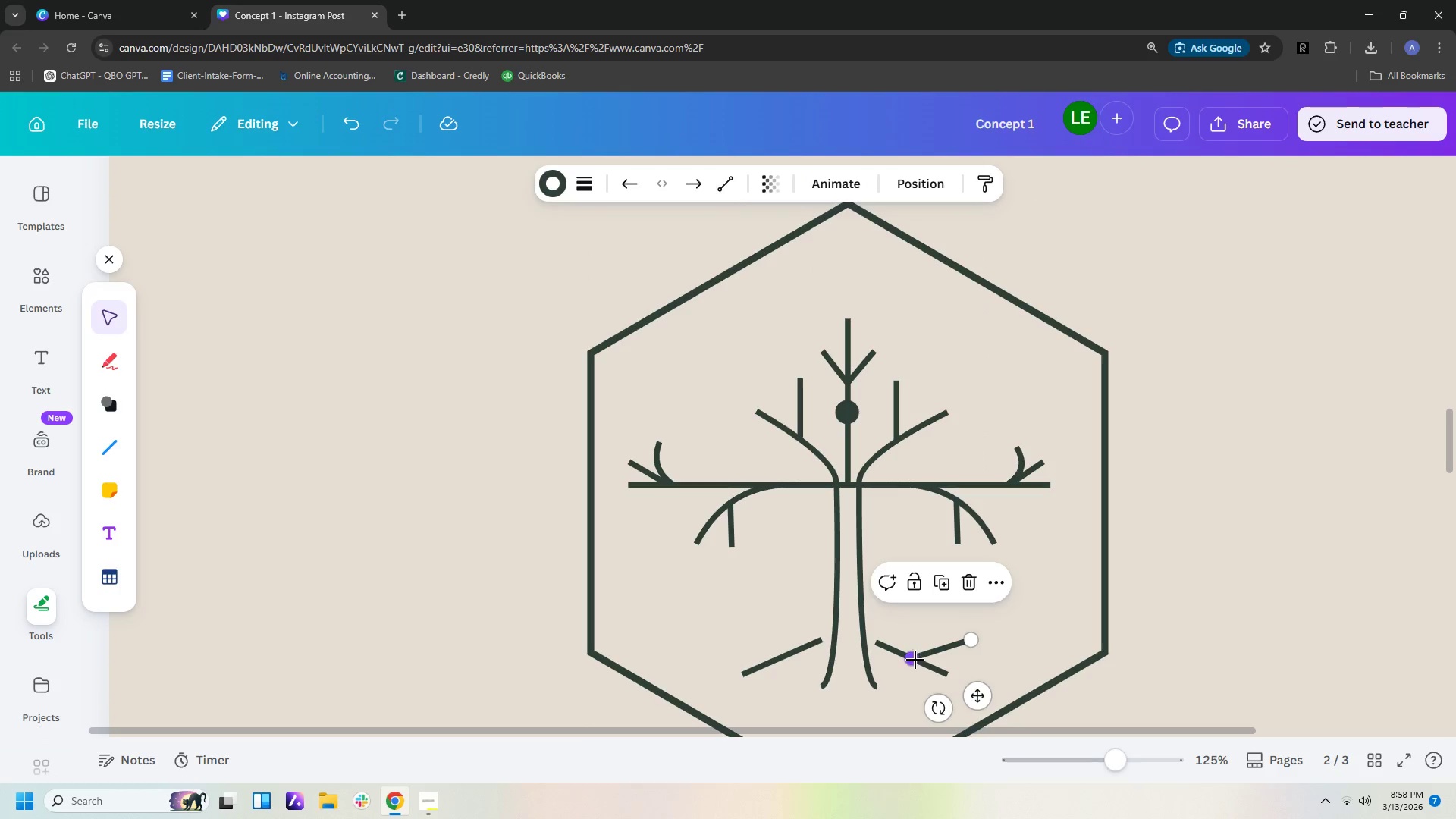 
left_click_drag(start_coordinate=[912, 657], to_coordinate=[932, 664])
 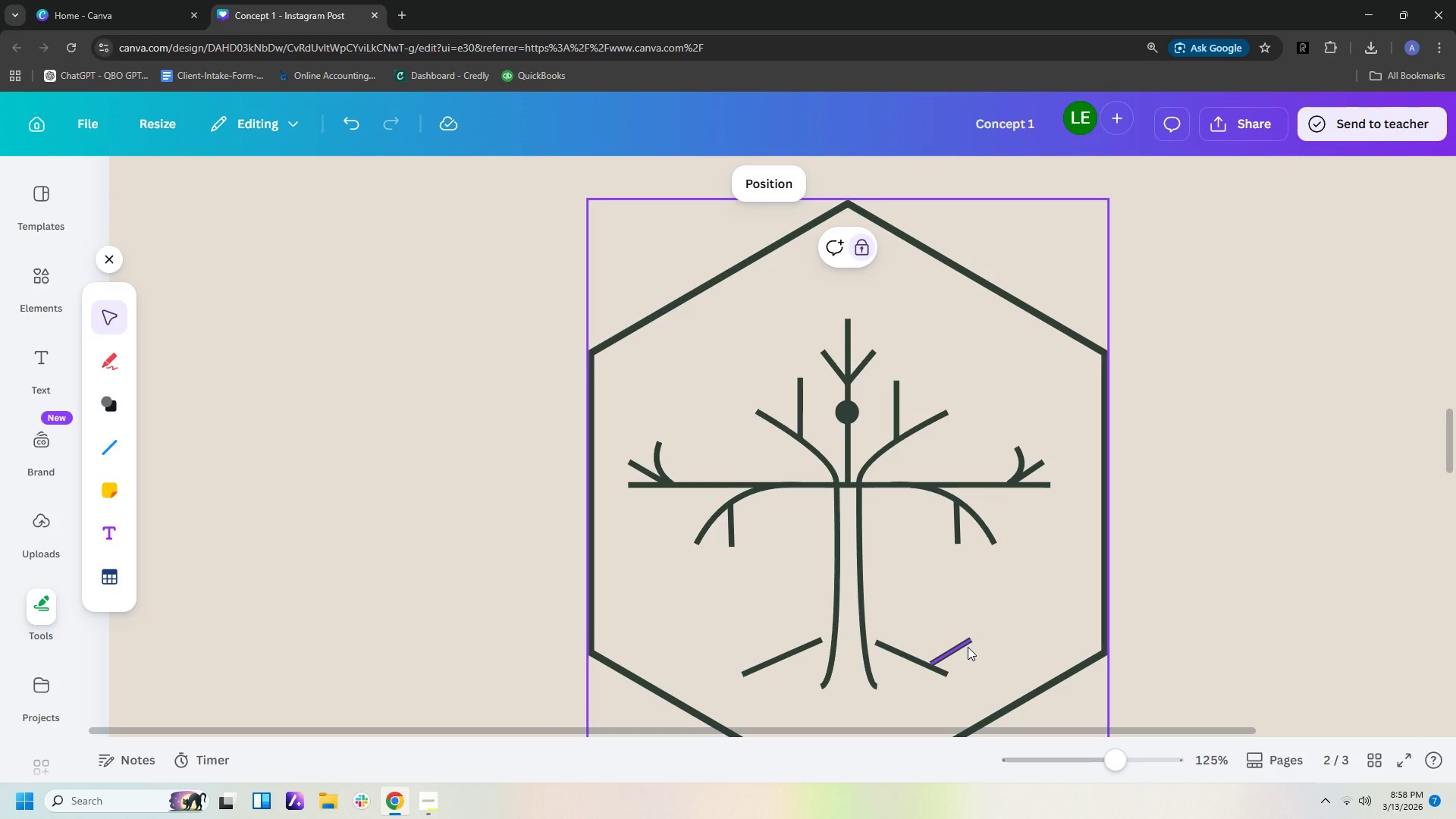 
left_click([966, 647])
 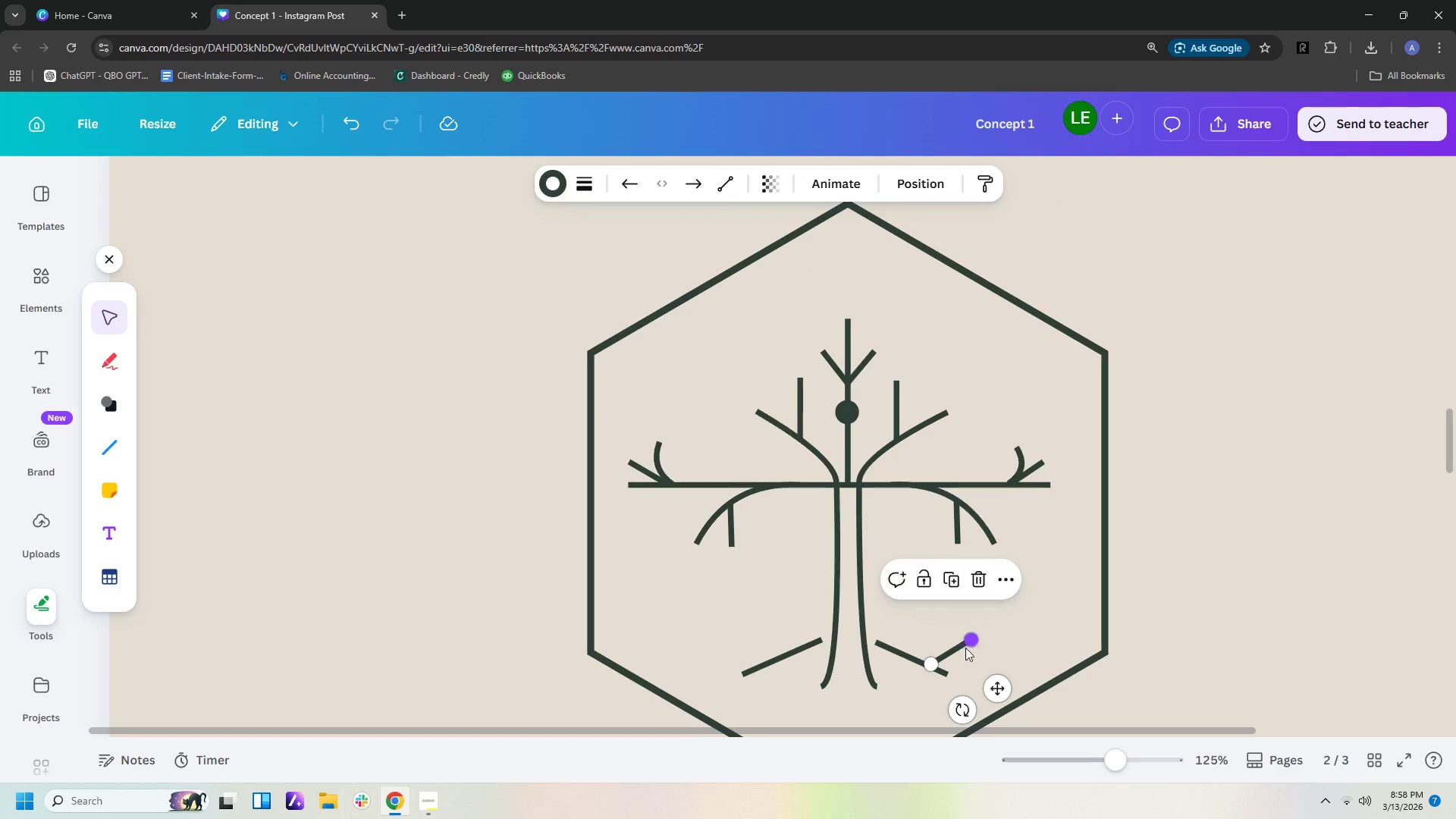 
key(ArrowDown)
 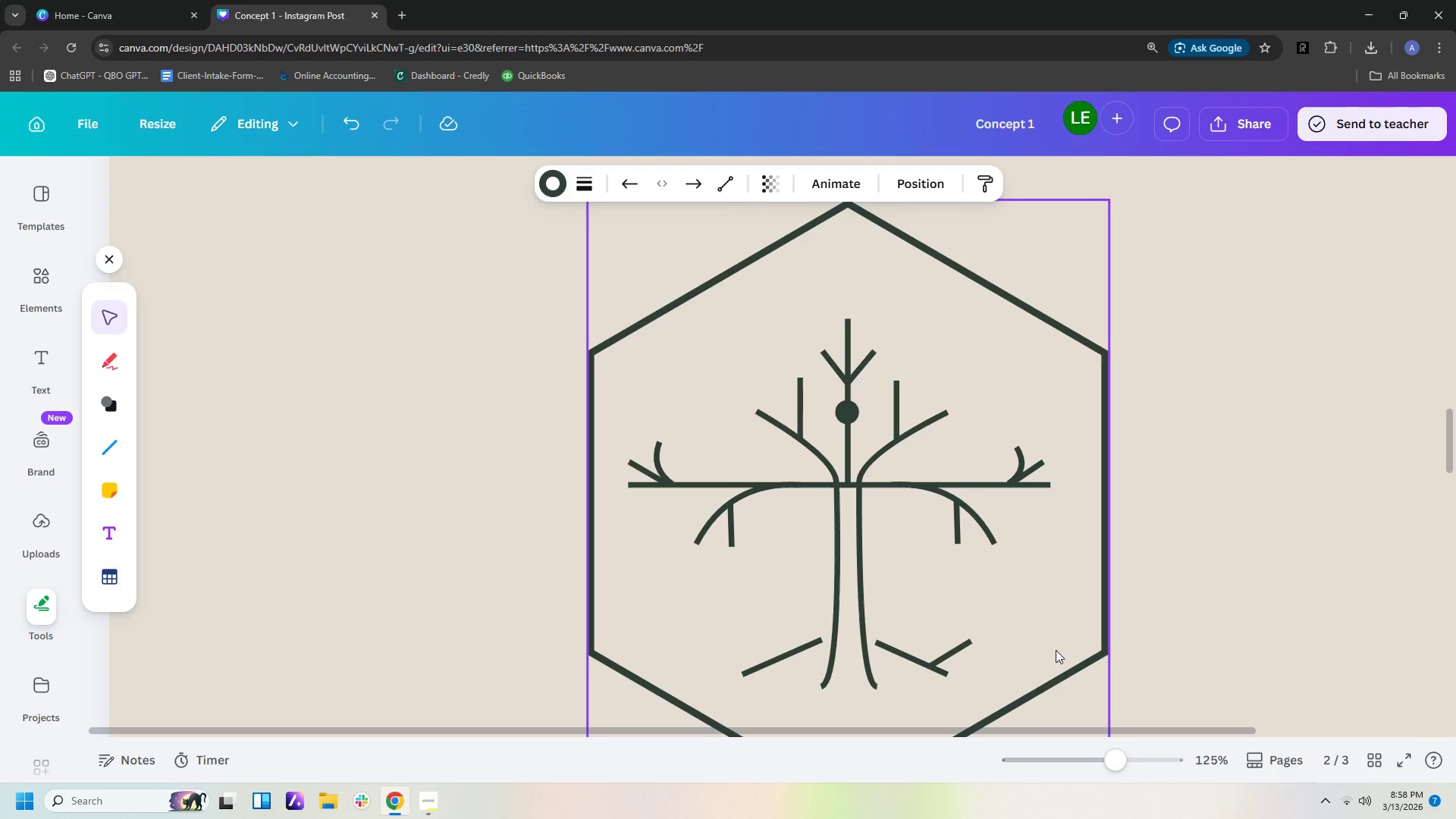 
left_click([1065, 650])
 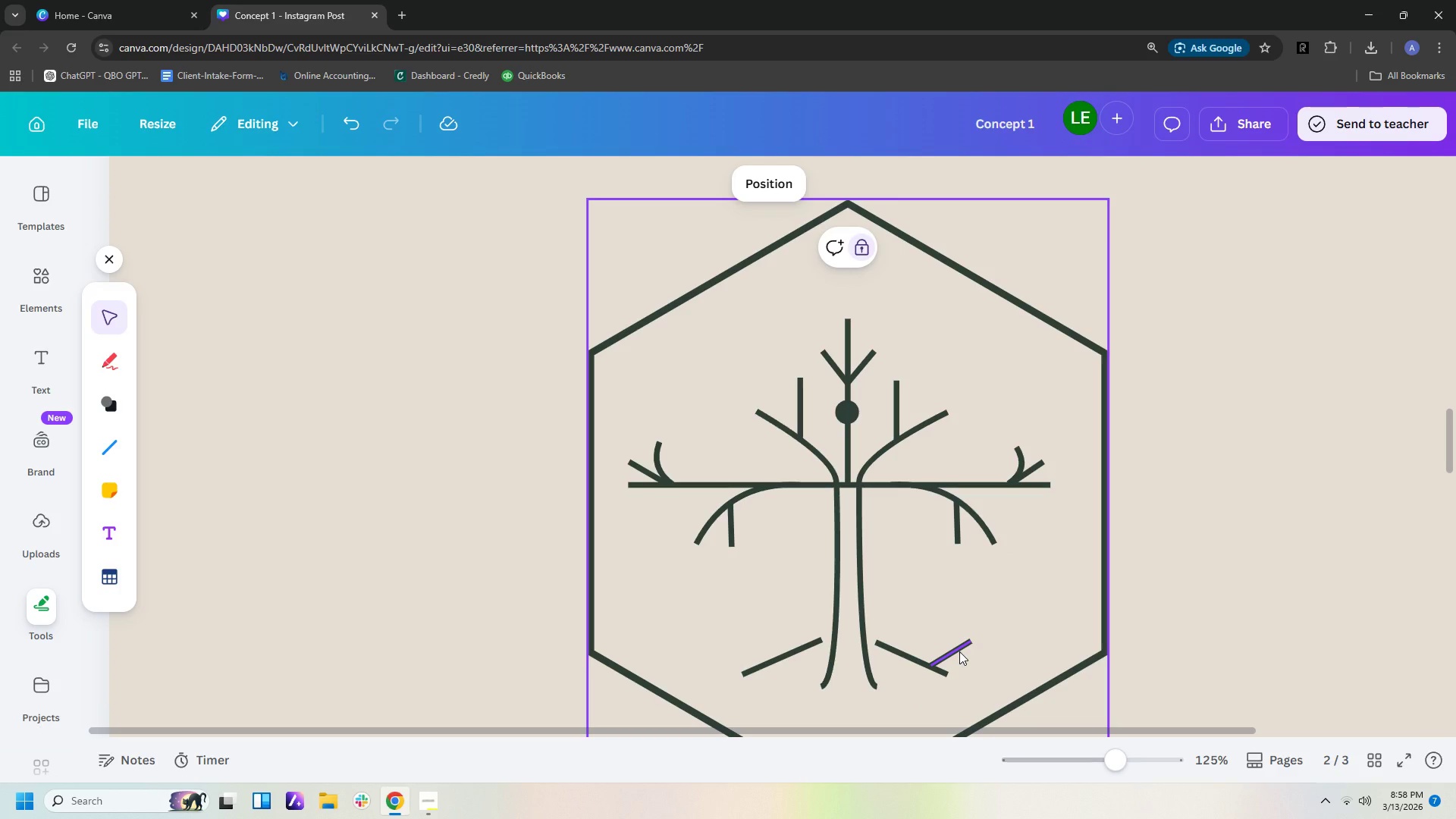 
wait(5.19)
 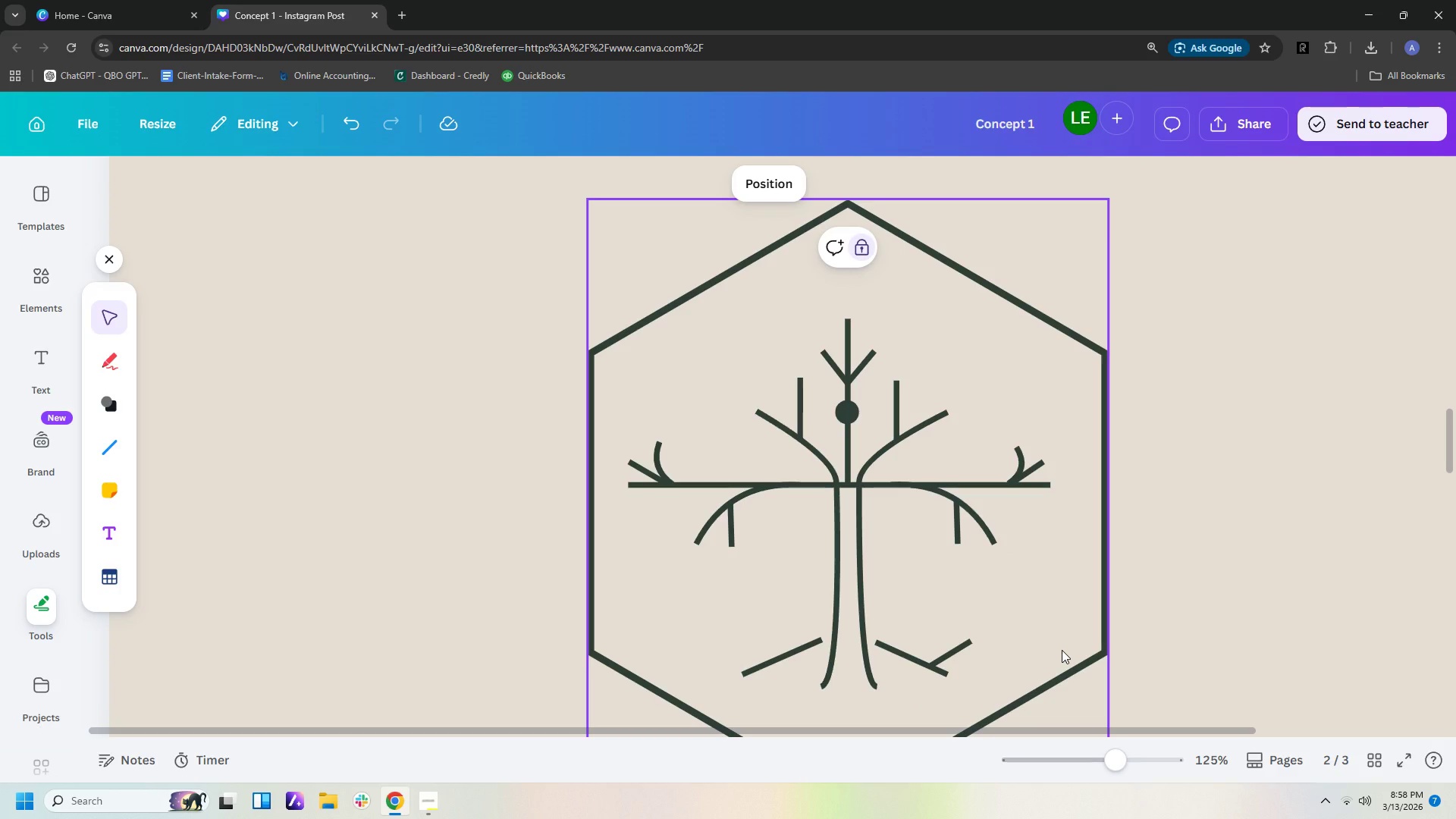 
left_click([959, 651])
 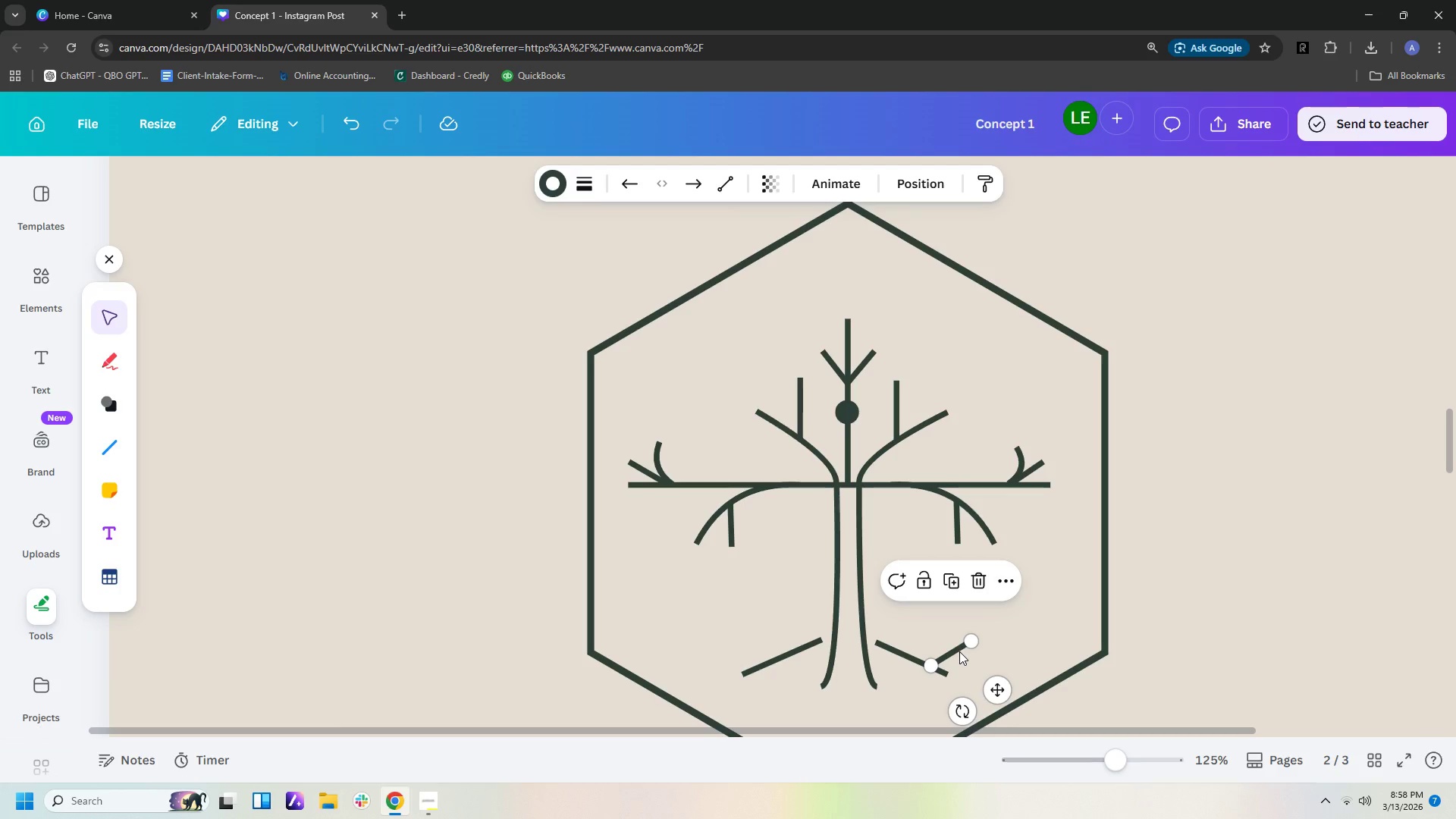 
left_click([959, 651])
 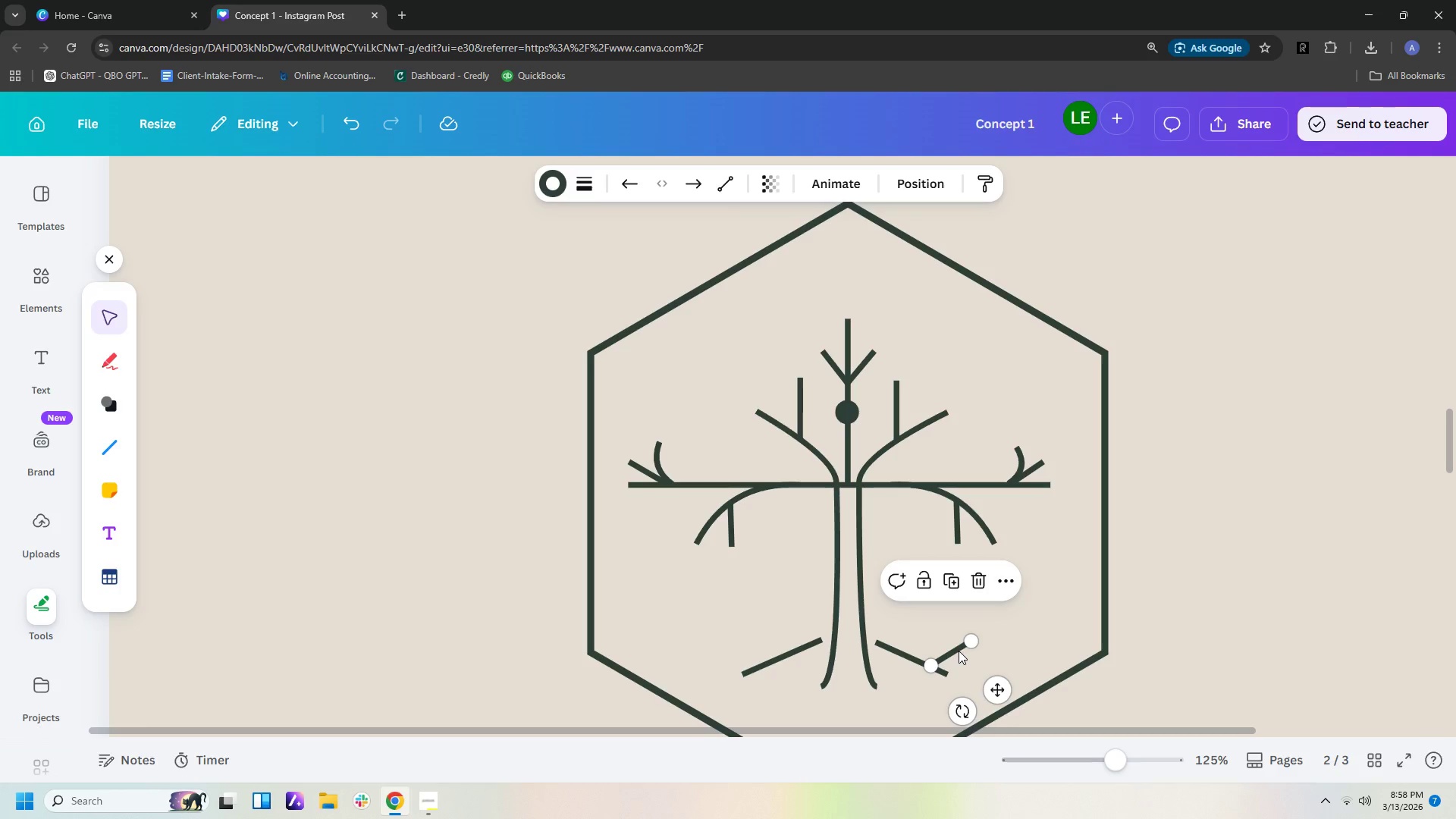 
left_click([959, 650])
 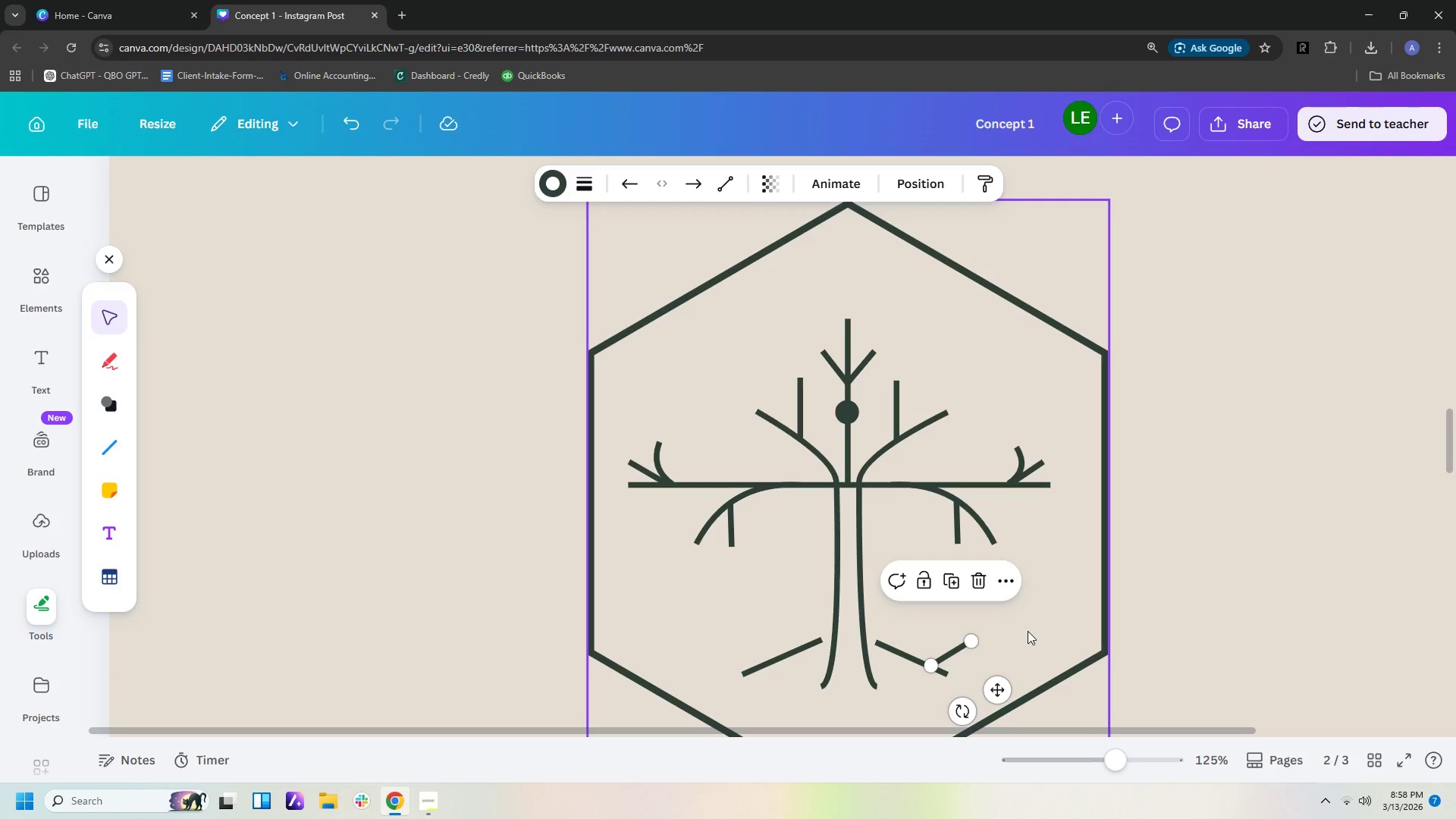 
key(Control+C)
 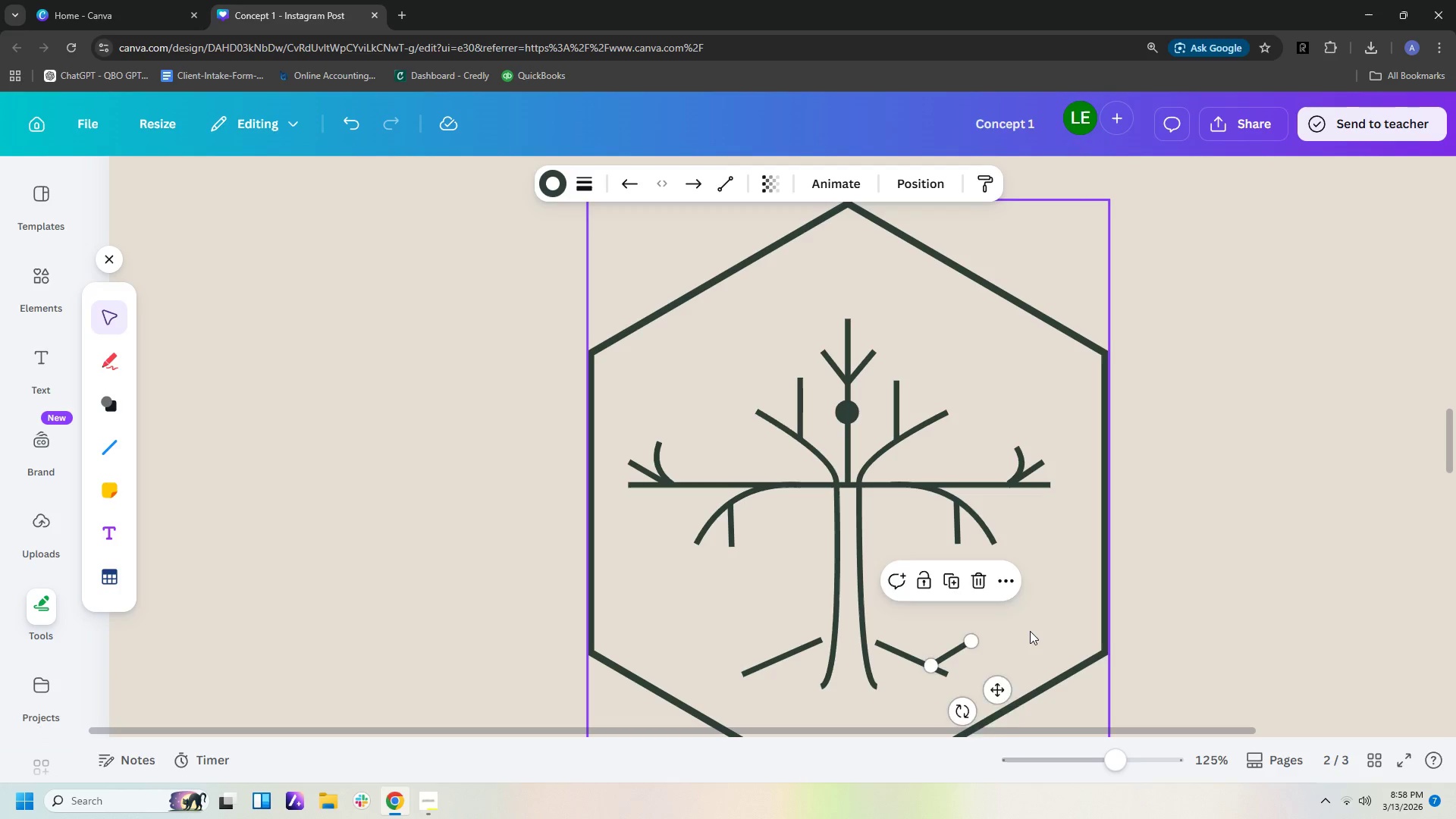 
key(Control+V)
 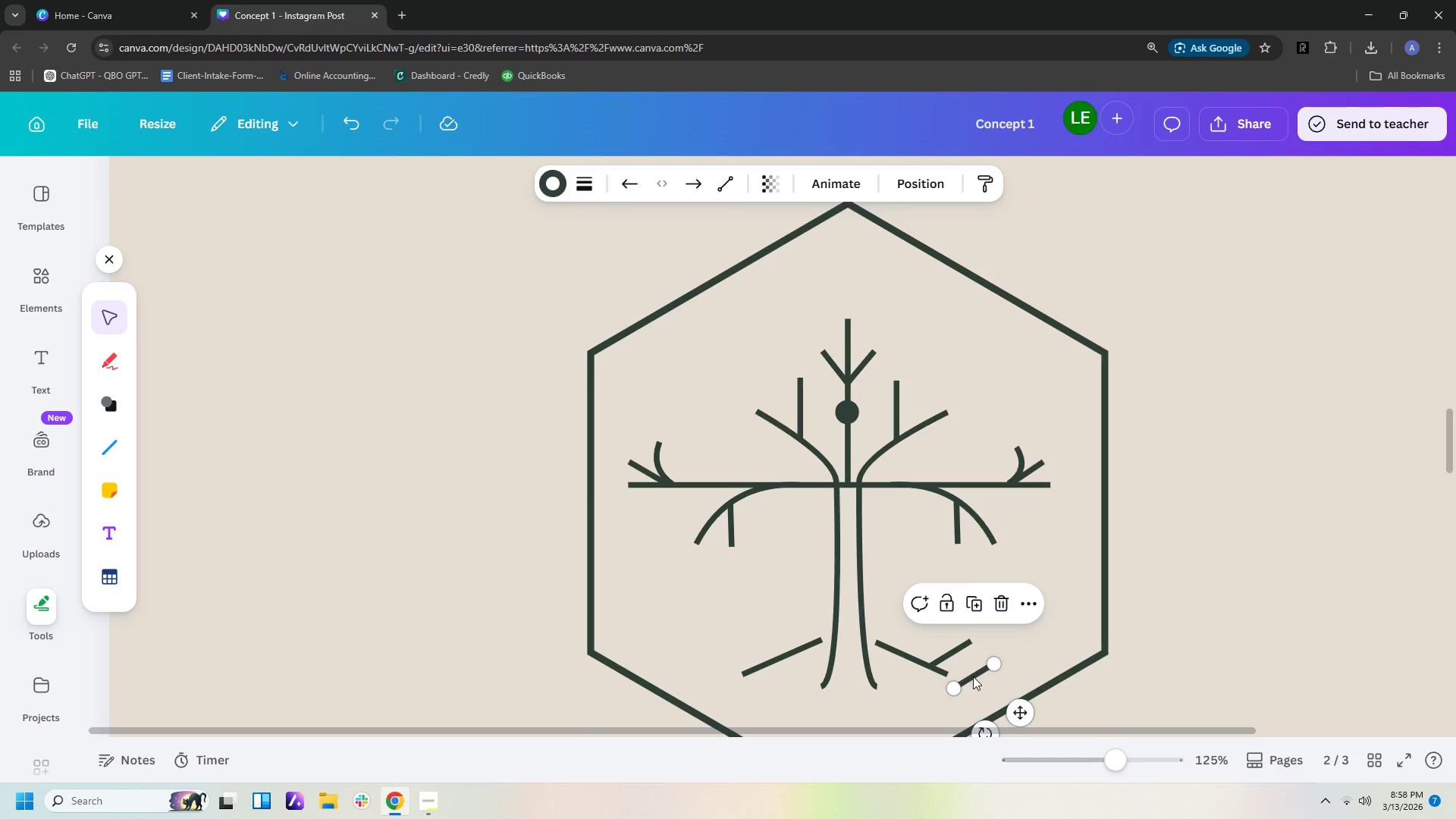 
left_click_drag(start_coordinate=[973, 676], to_coordinate=[914, 676])
 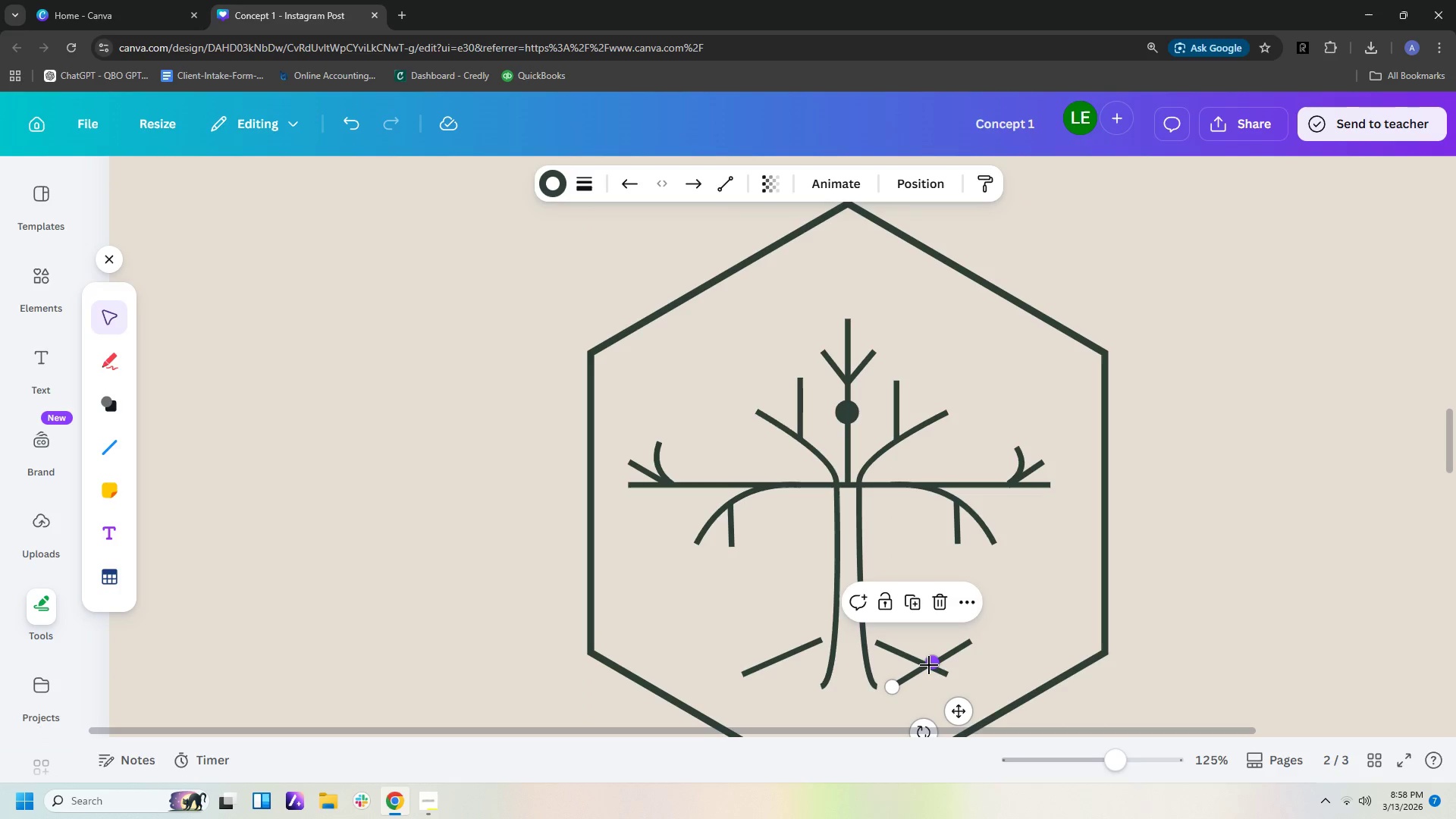 
left_click_drag(start_coordinate=[929, 665], to_coordinate=[914, 665])
 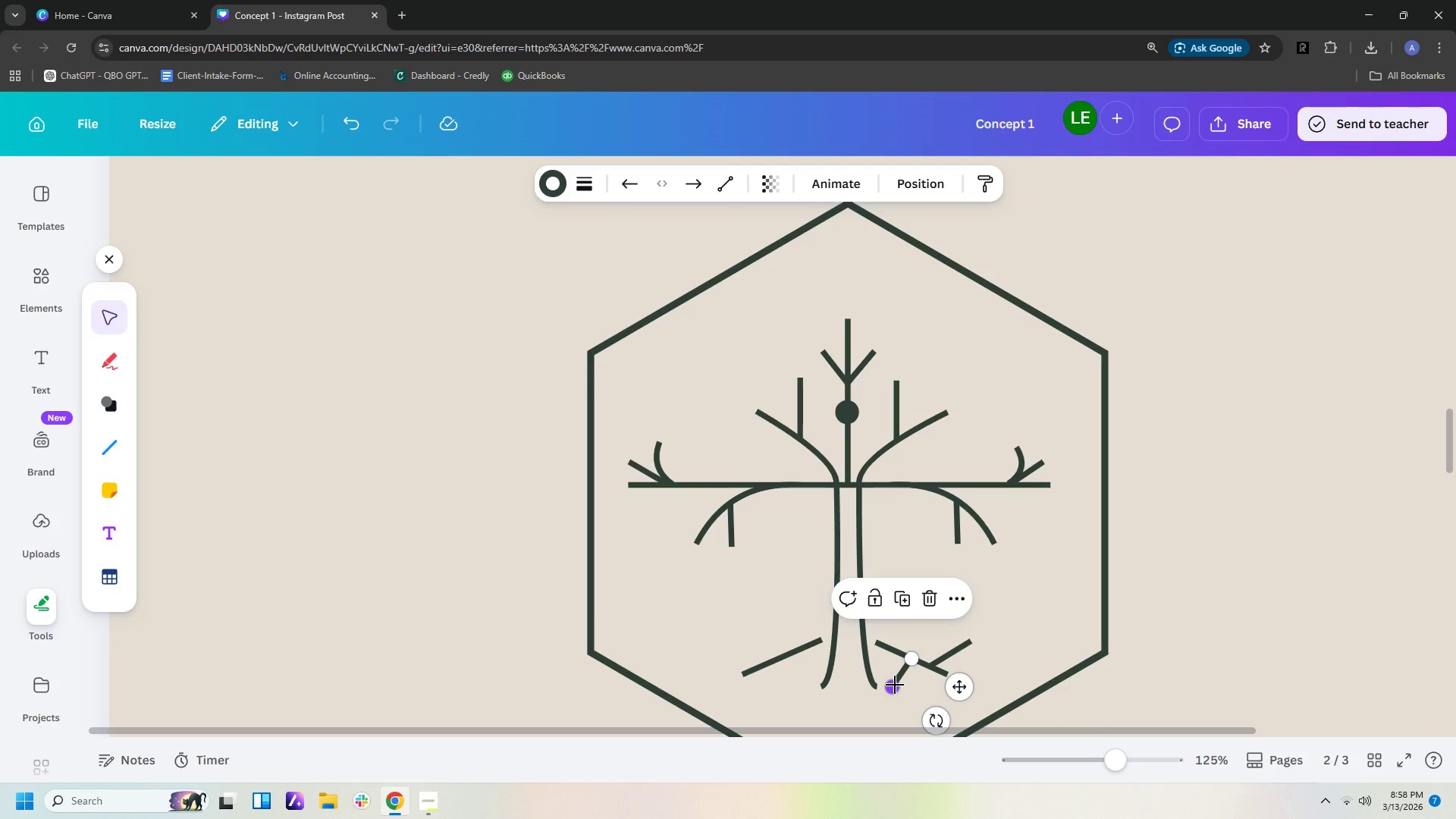 
left_click_drag(start_coordinate=[895, 685], to_coordinate=[917, 689])
 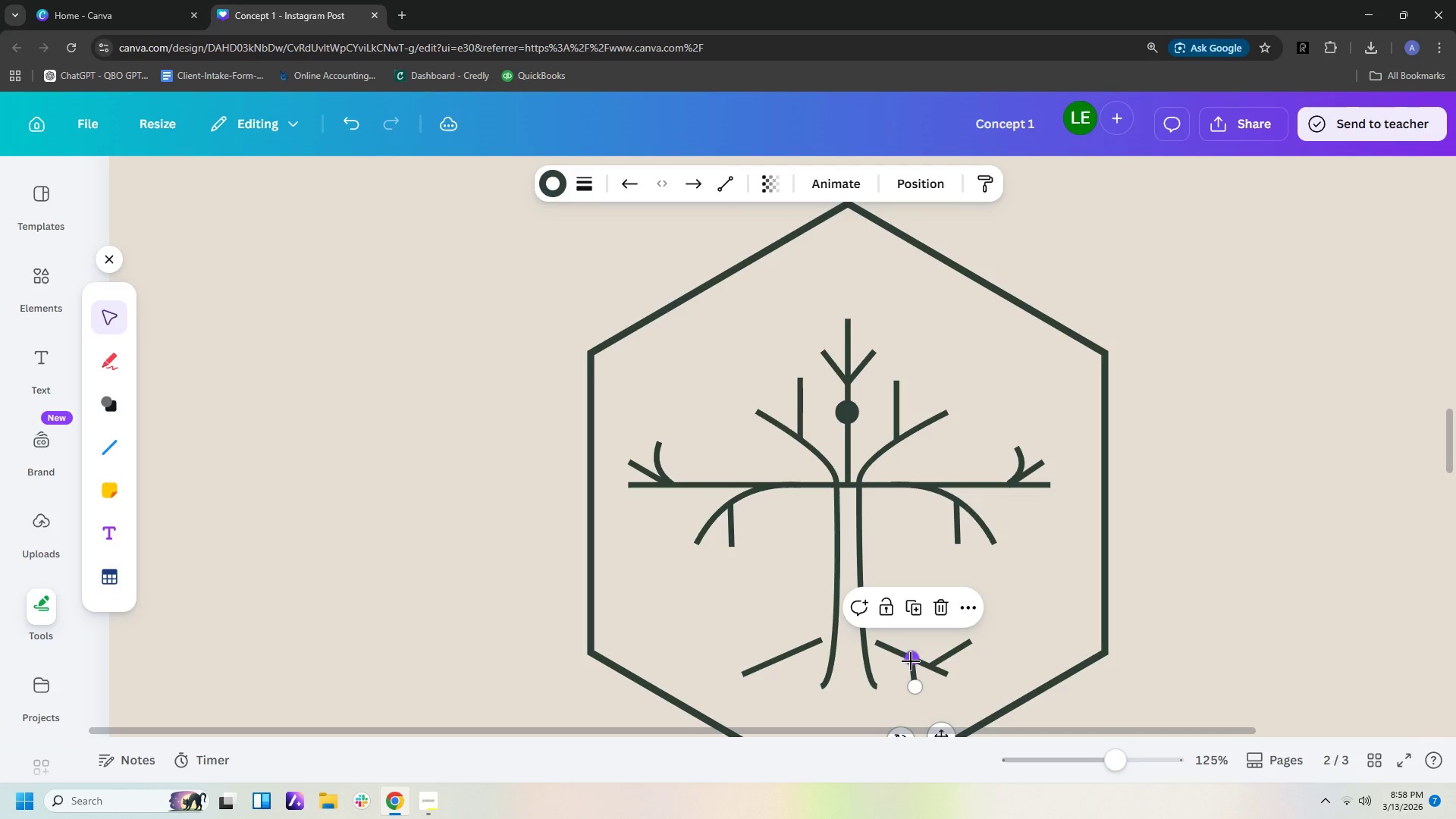 
left_click_drag(start_coordinate=[911, 661], to_coordinate=[898, 655])
 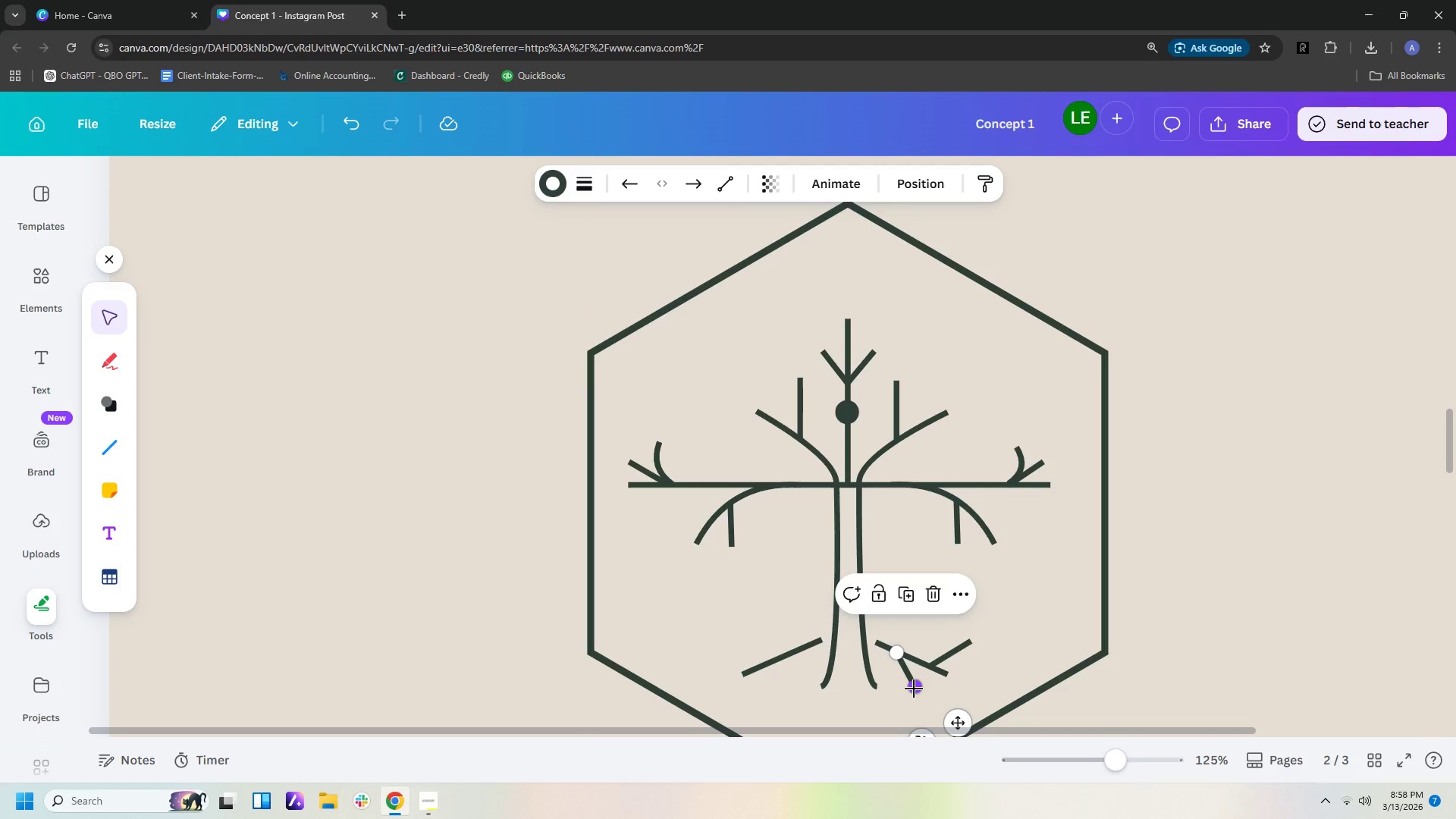 
left_click_drag(start_coordinate=[914, 689], to_coordinate=[905, 686])
 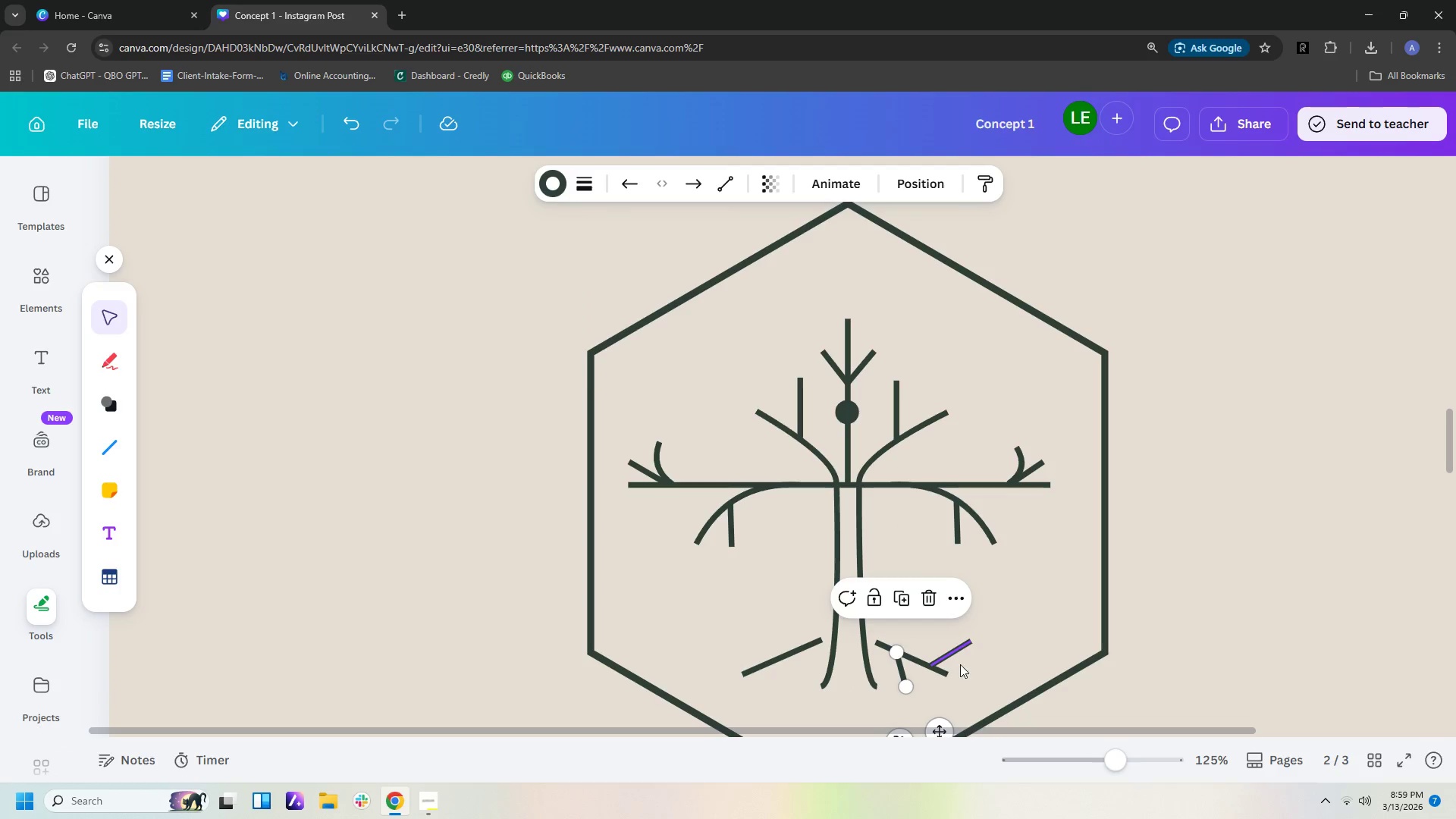 
left_click([1006, 655])
 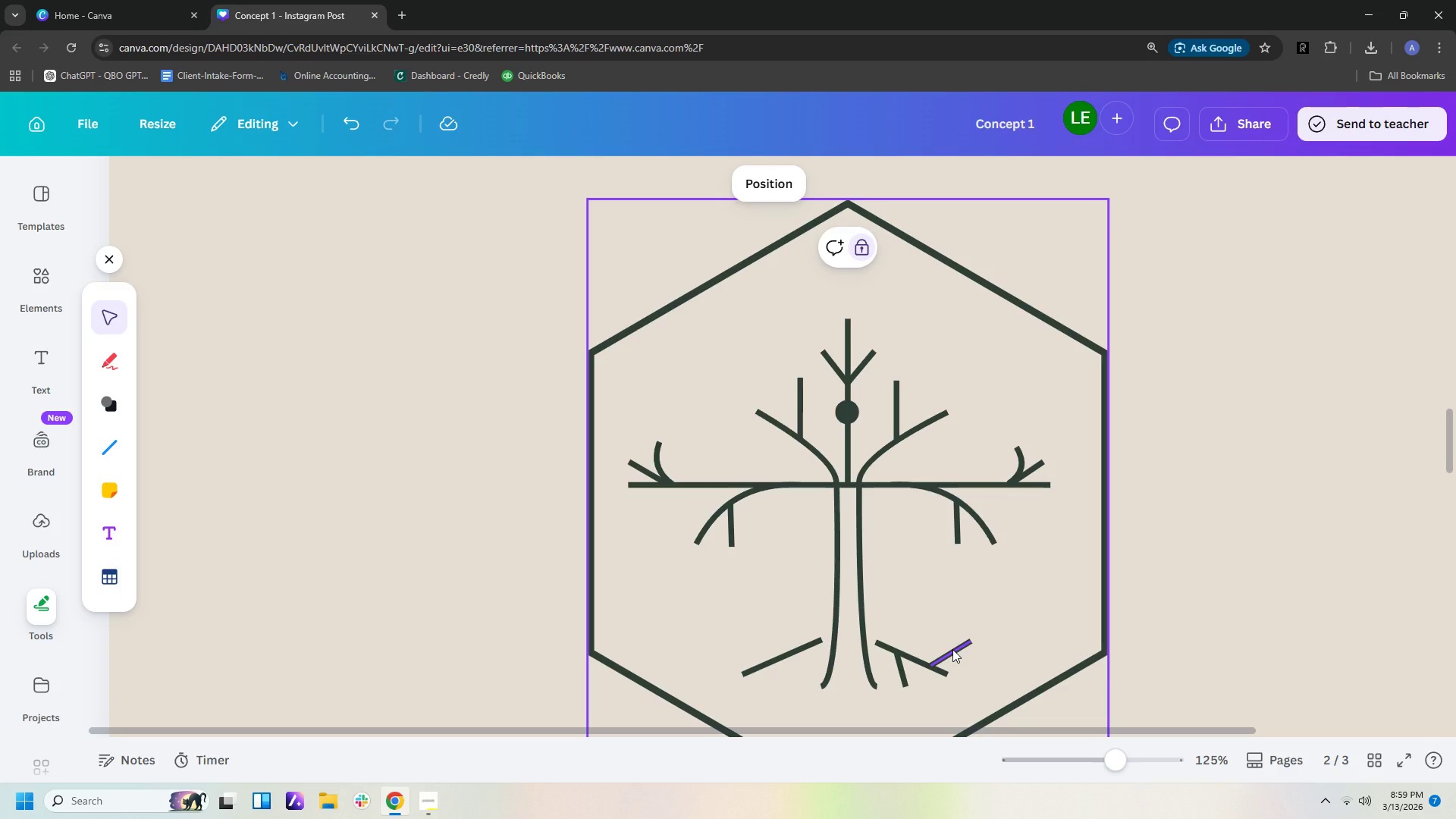 
left_click([952, 649])
 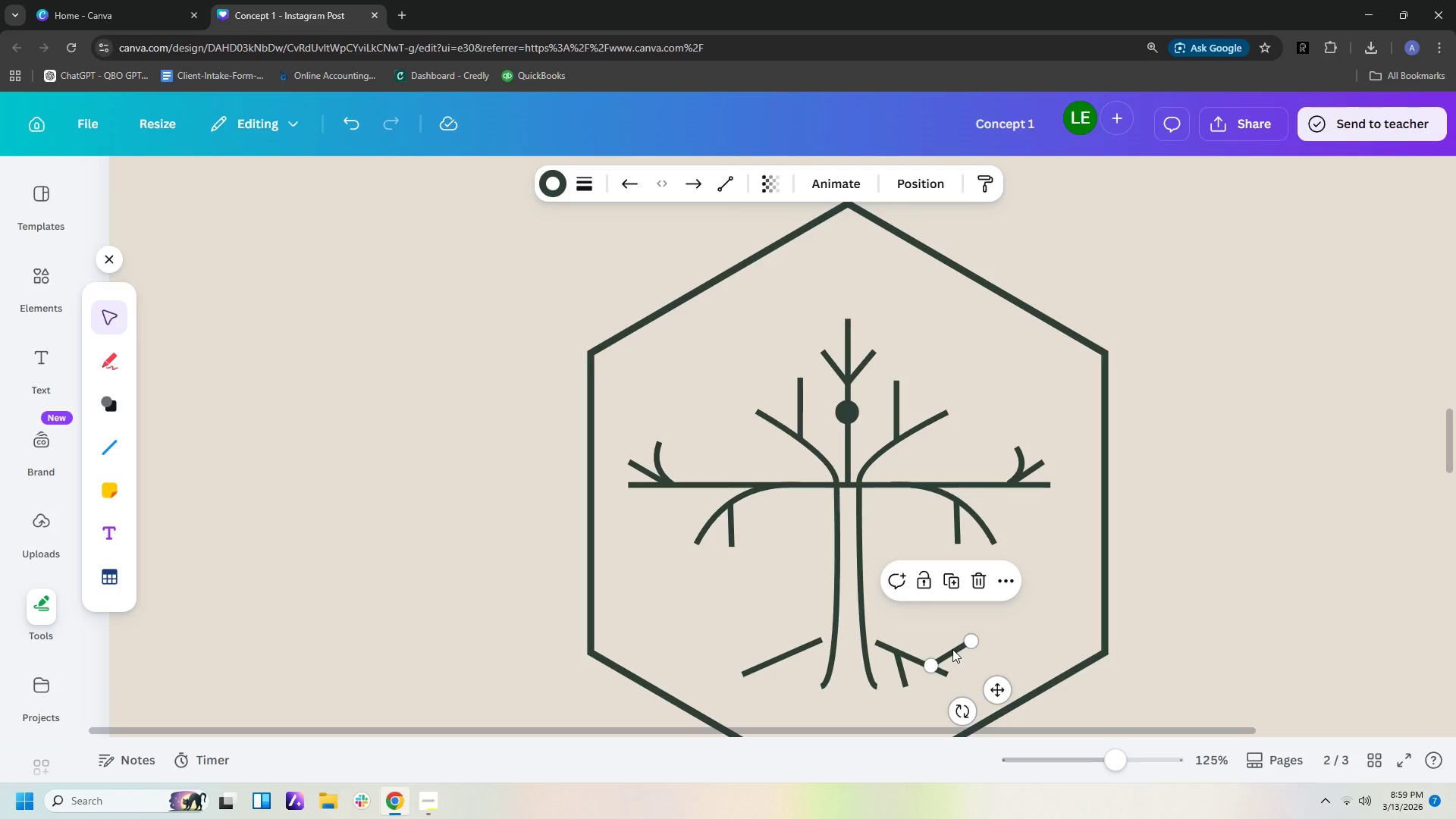 
key(Control+C)
 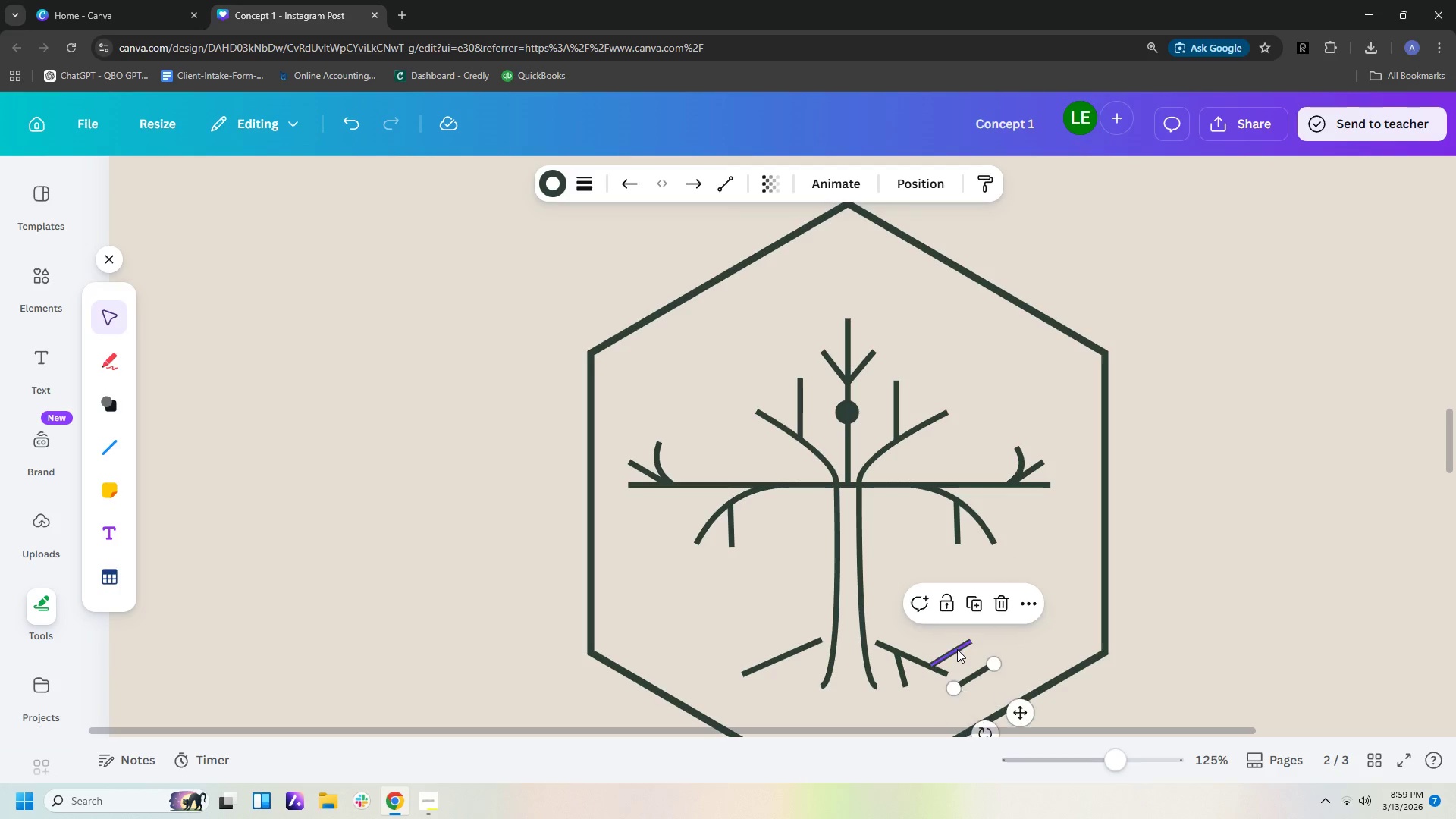 
key(Control+V)
 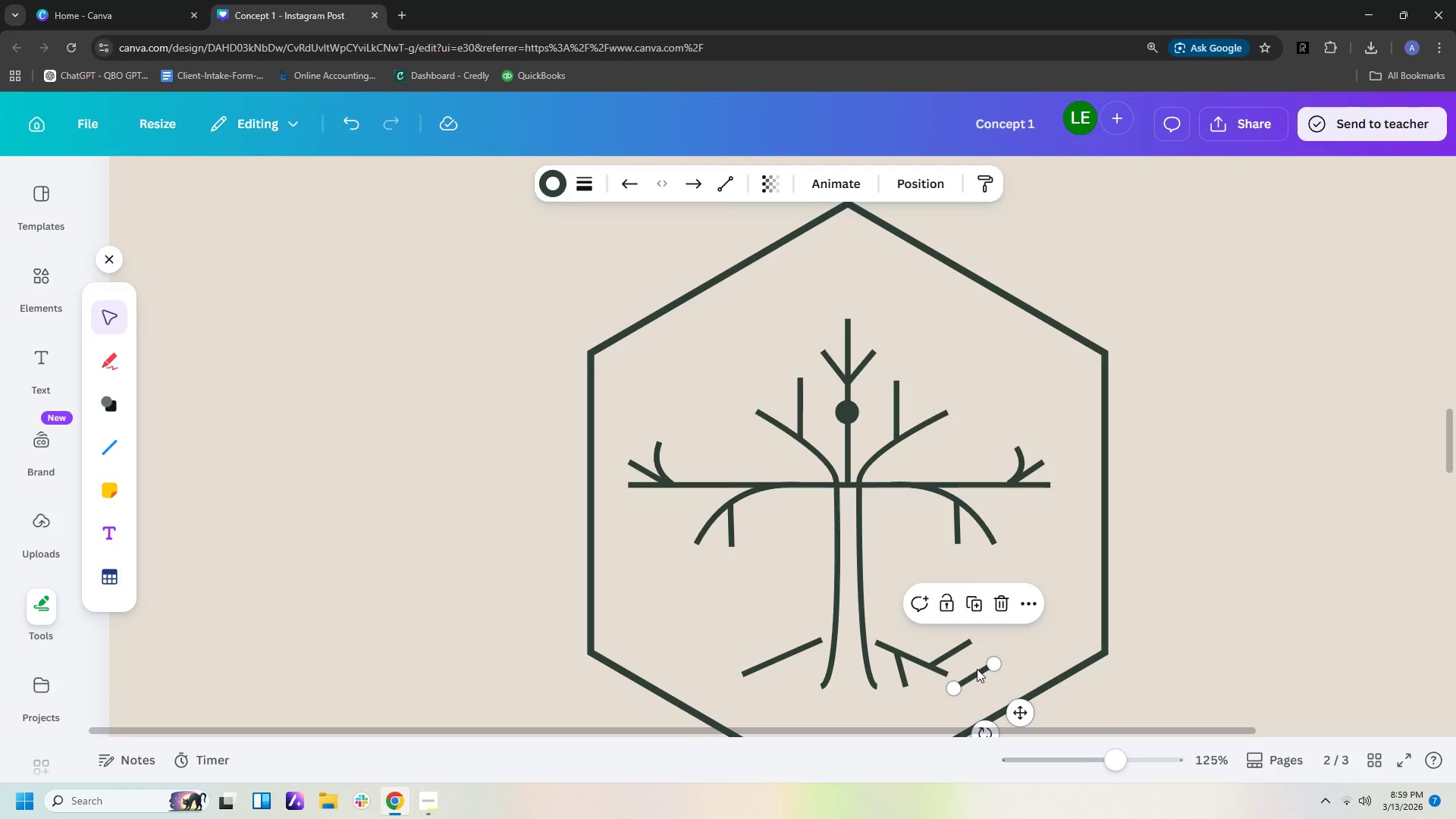 
left_click_drag(start_coordinate=[977, 669], to_coordinate=[779, 649])
 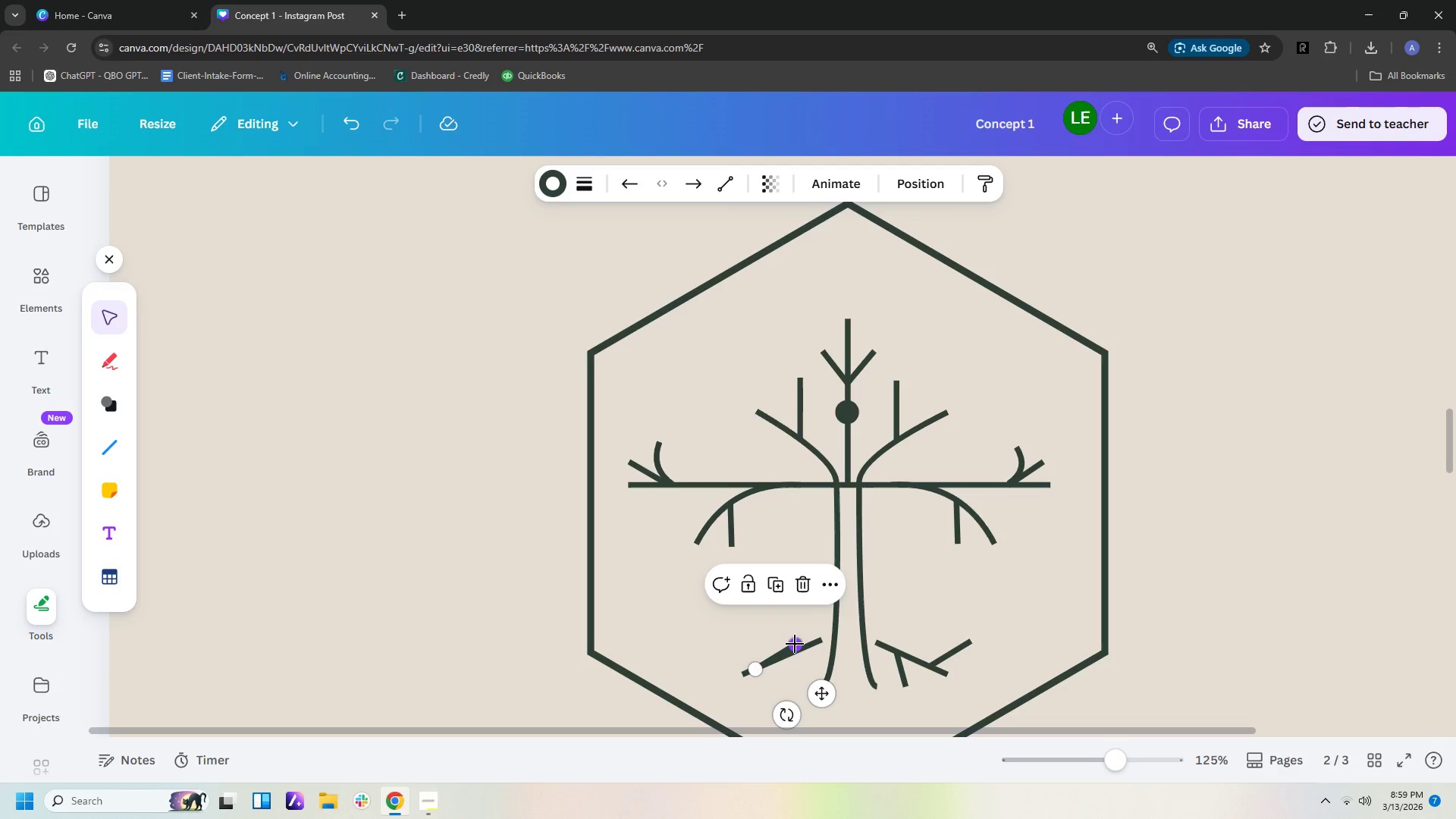 
left_click_drag(start_coordinate=[795, 644], to_coordinate=[714, 643])
 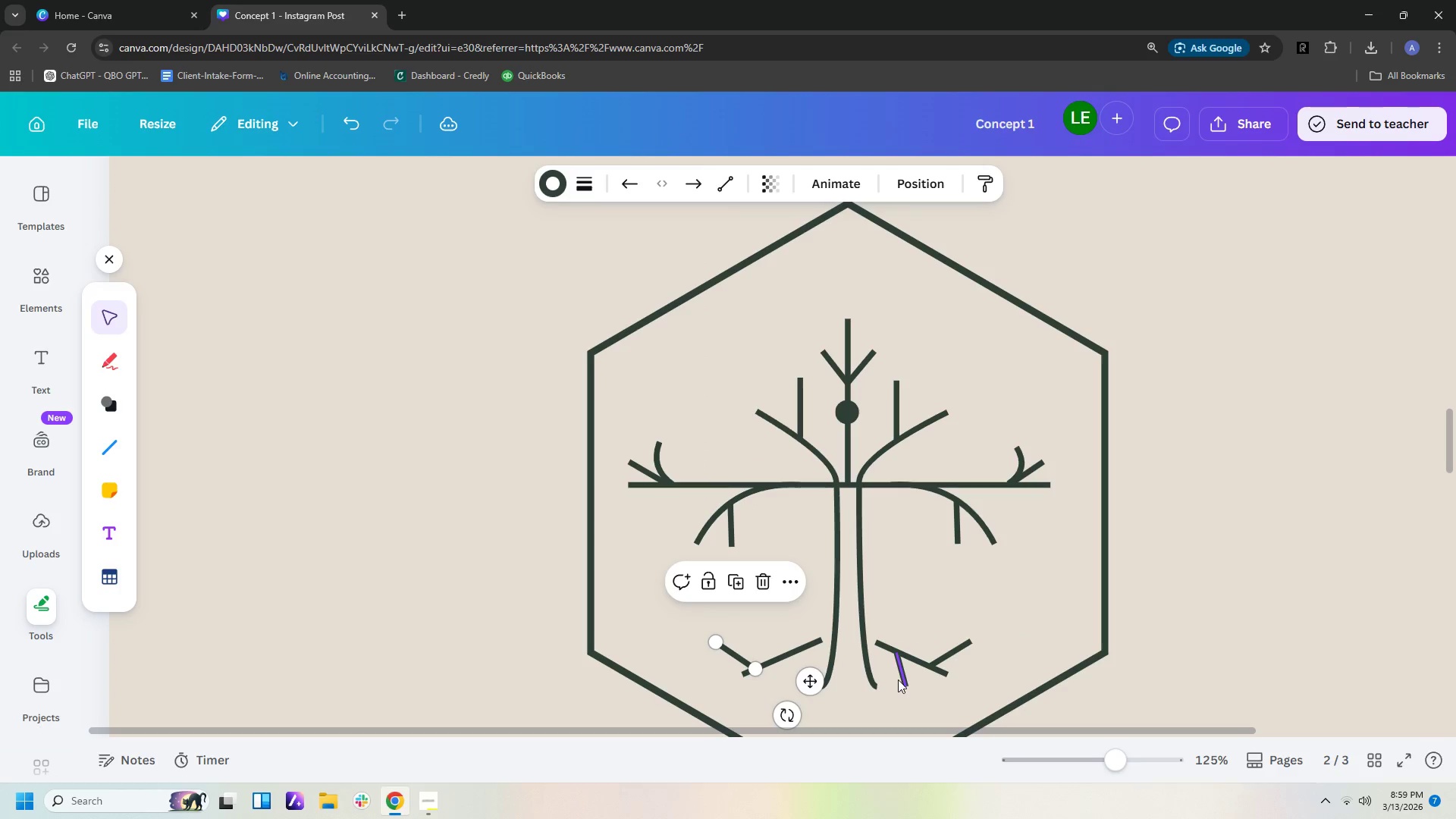 
left_click([901, 674])
 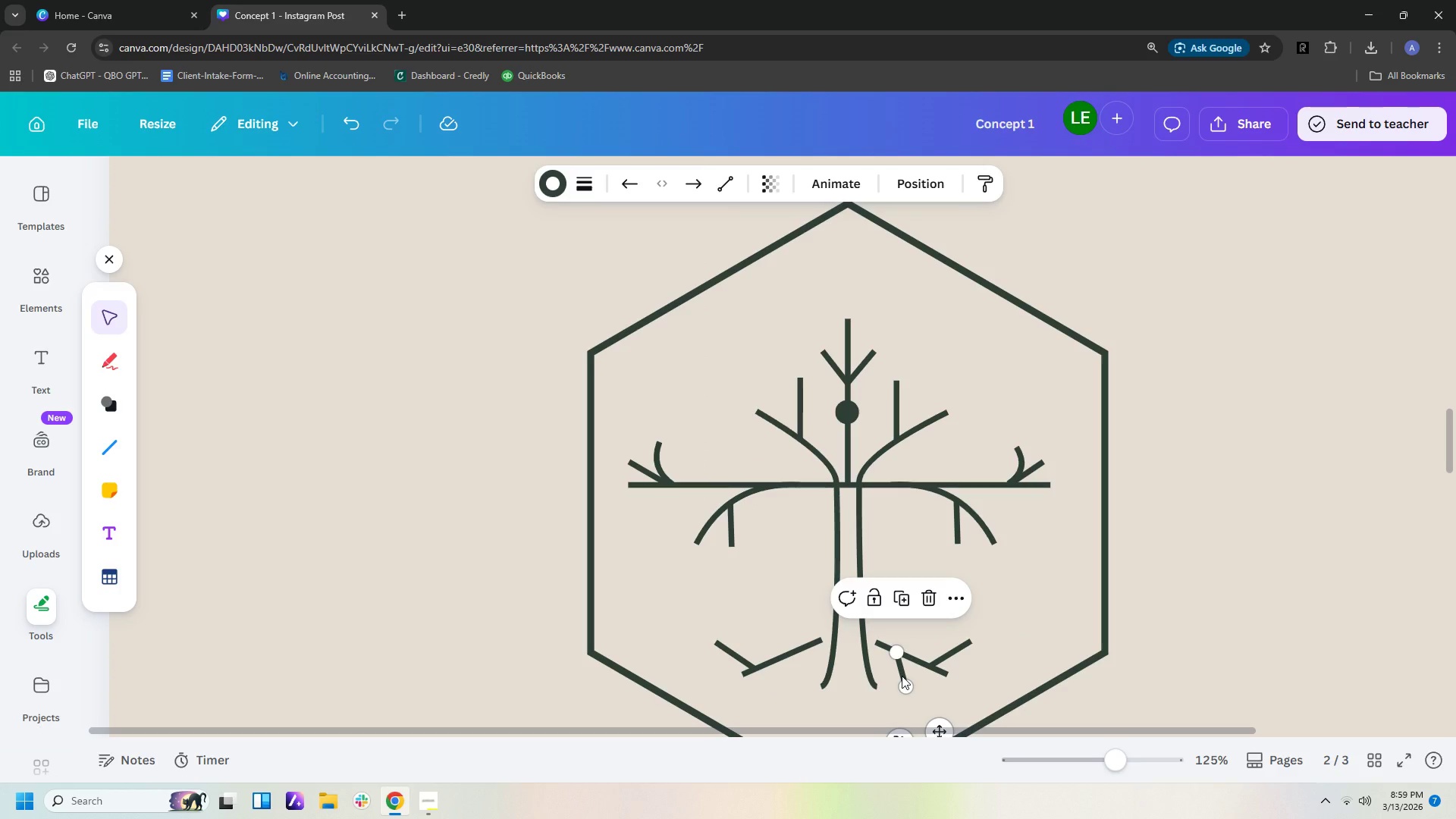 
left_click_drag(start_coordinate=[902, 676], to_coordinate=[801, 673])
 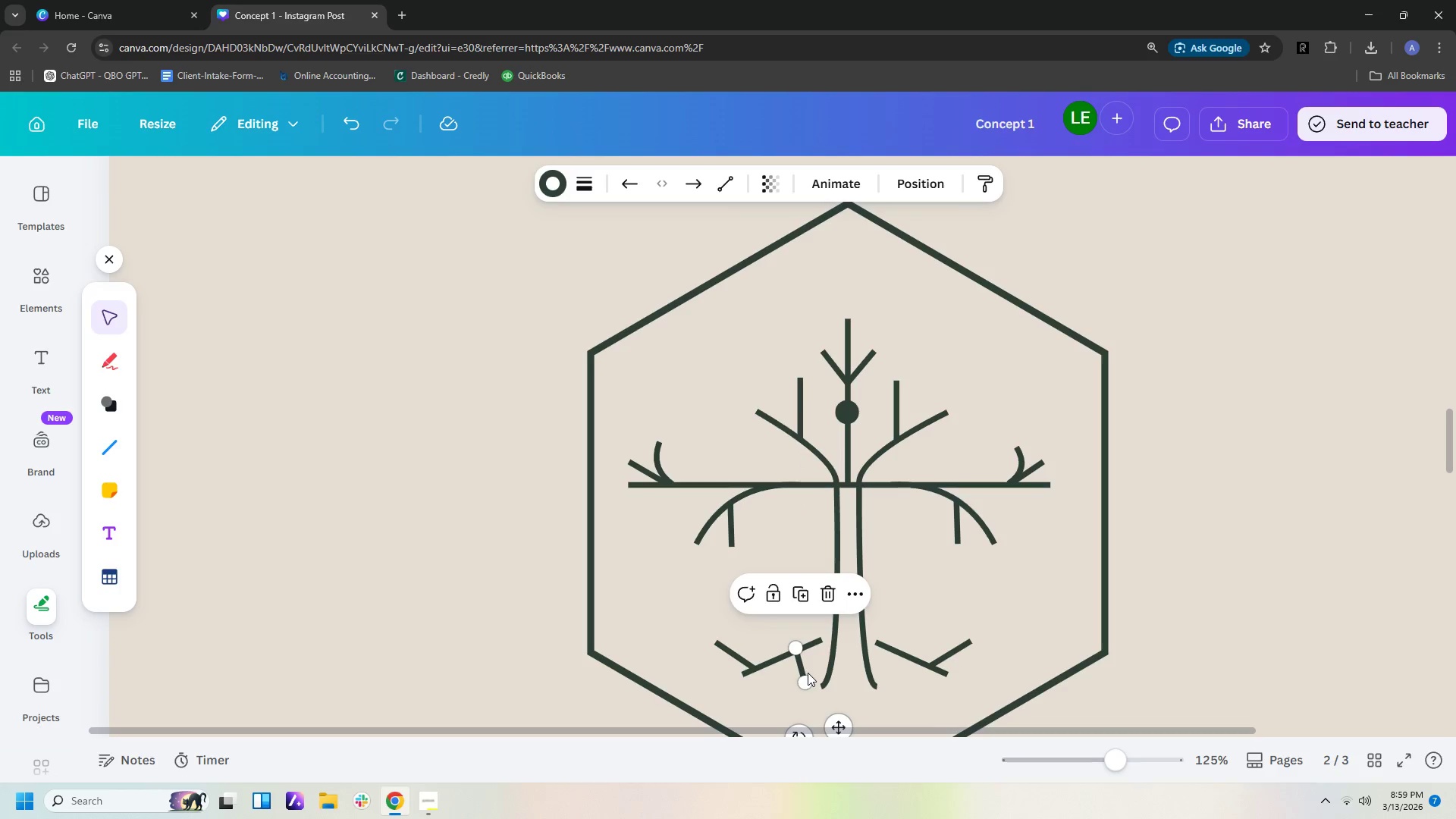 
key(Control+C)
 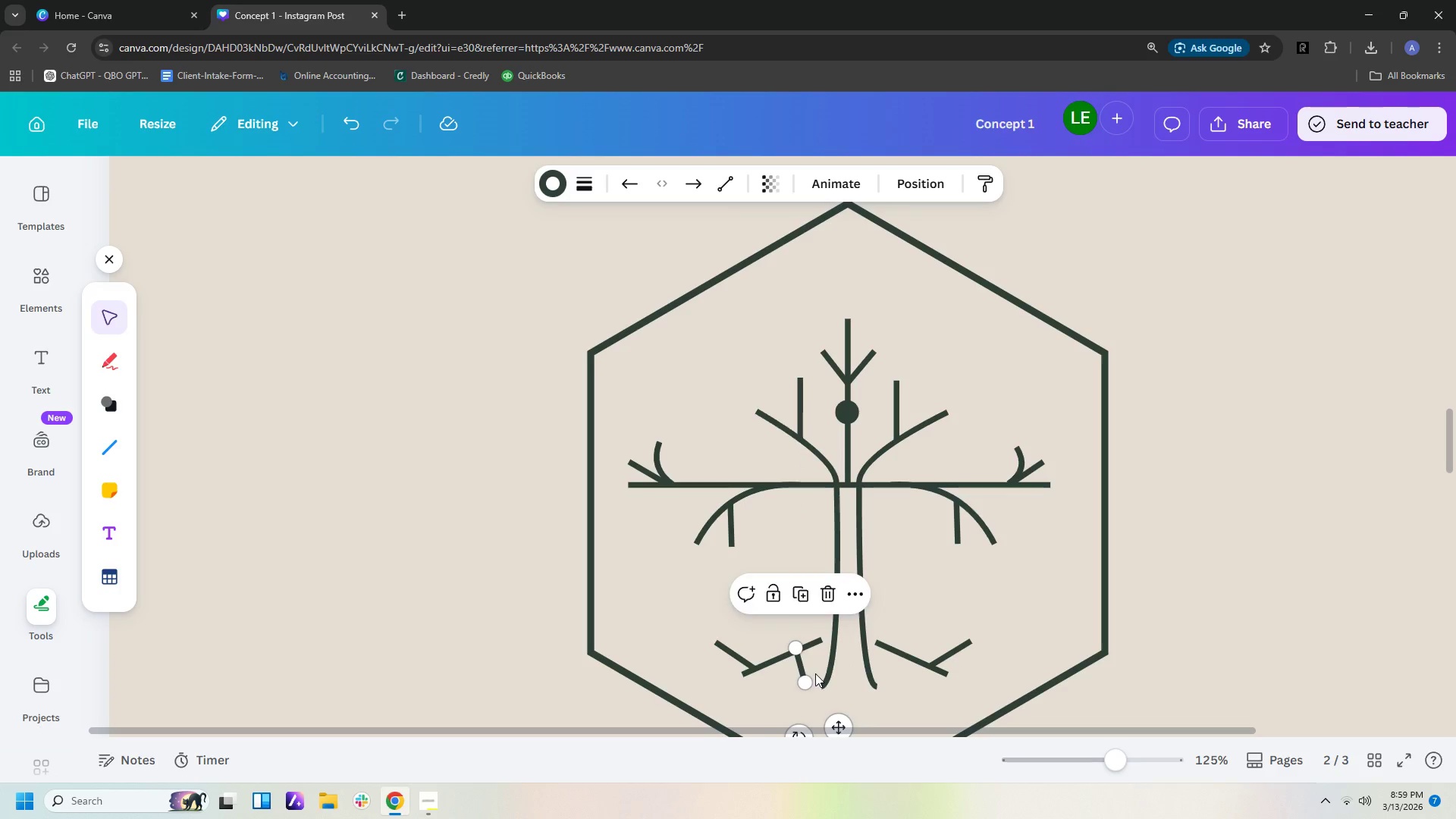 
key(Control+V)
 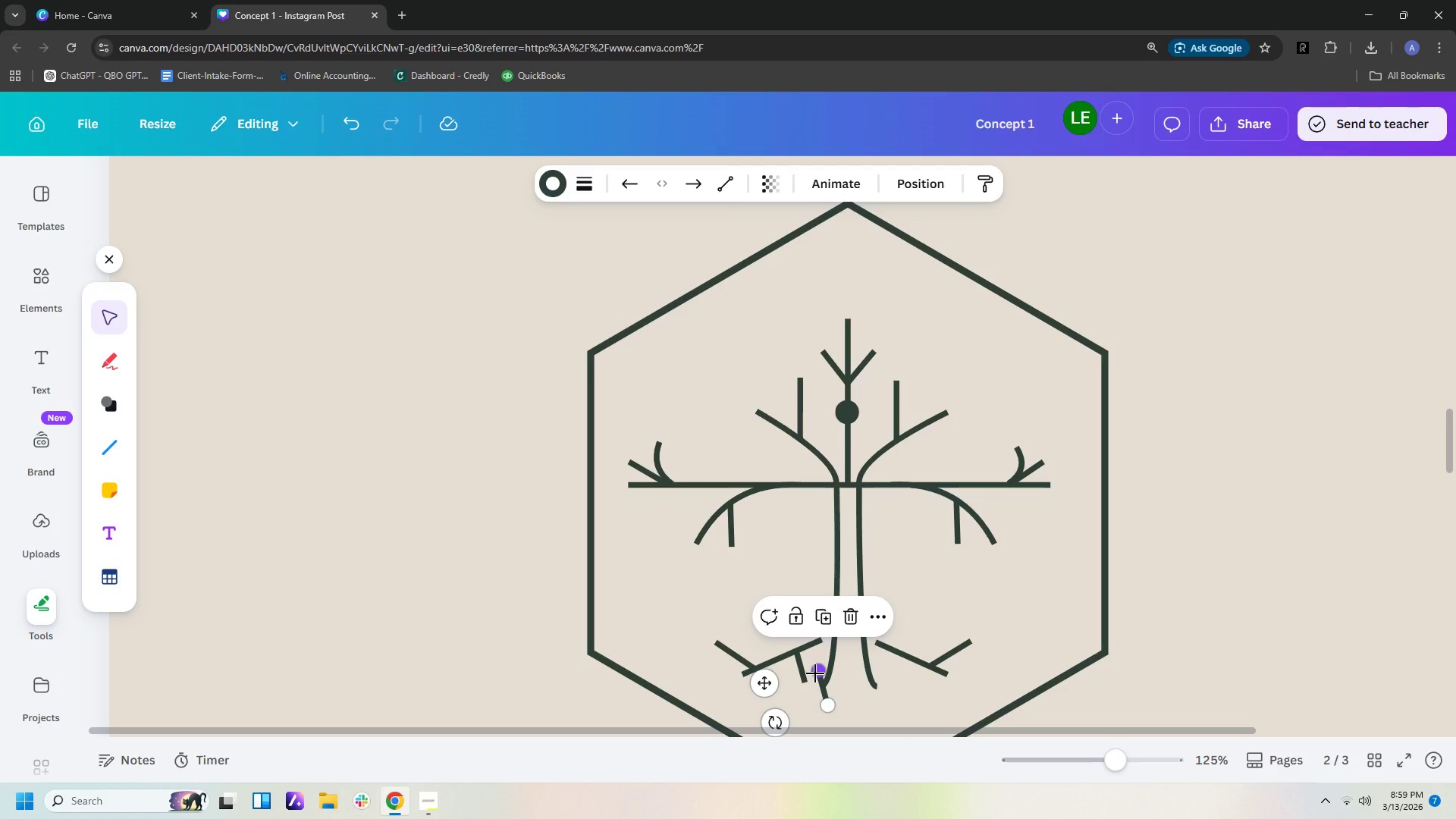 
key(Control+Z)
 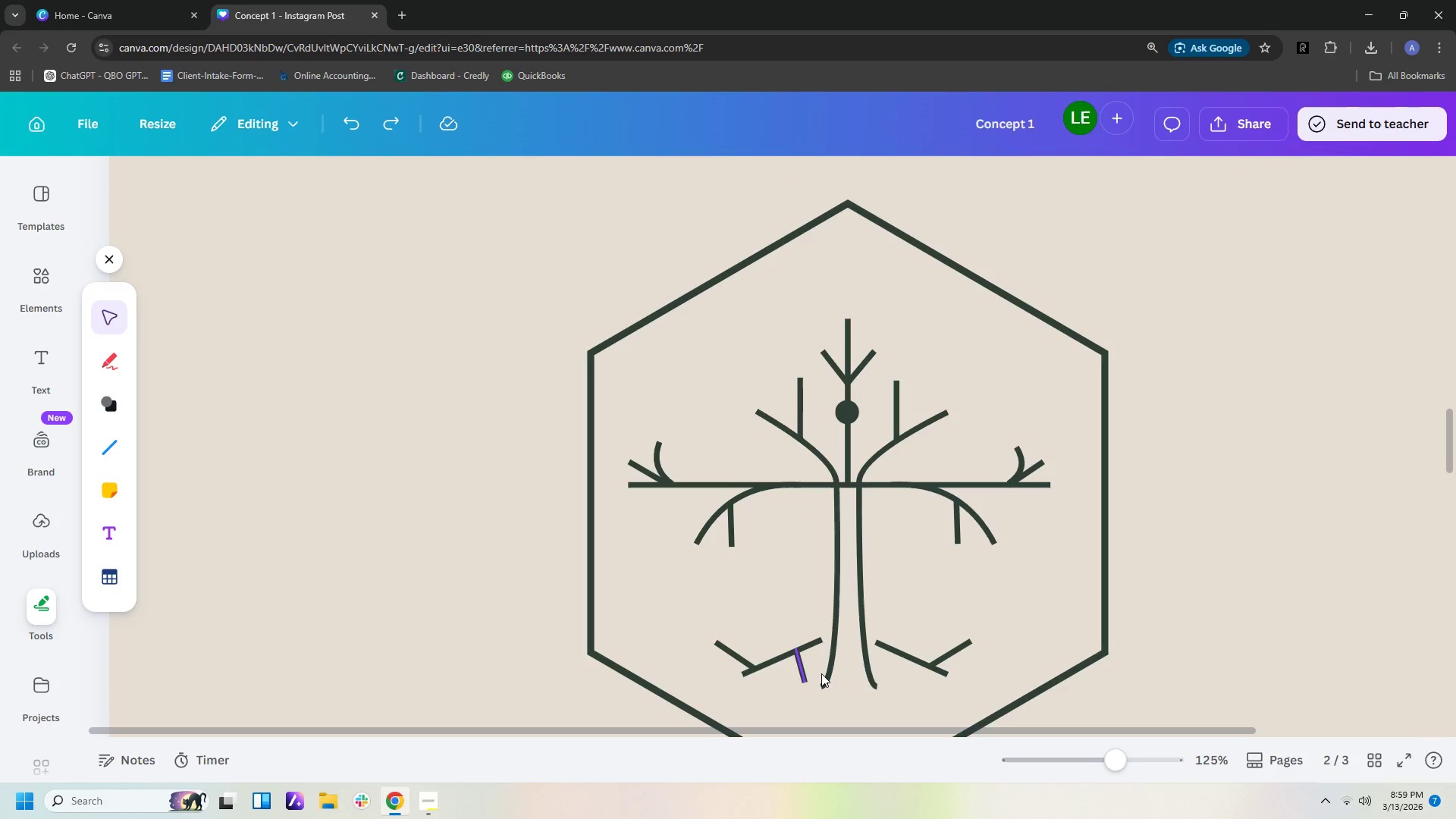 
key(Control+Z)
 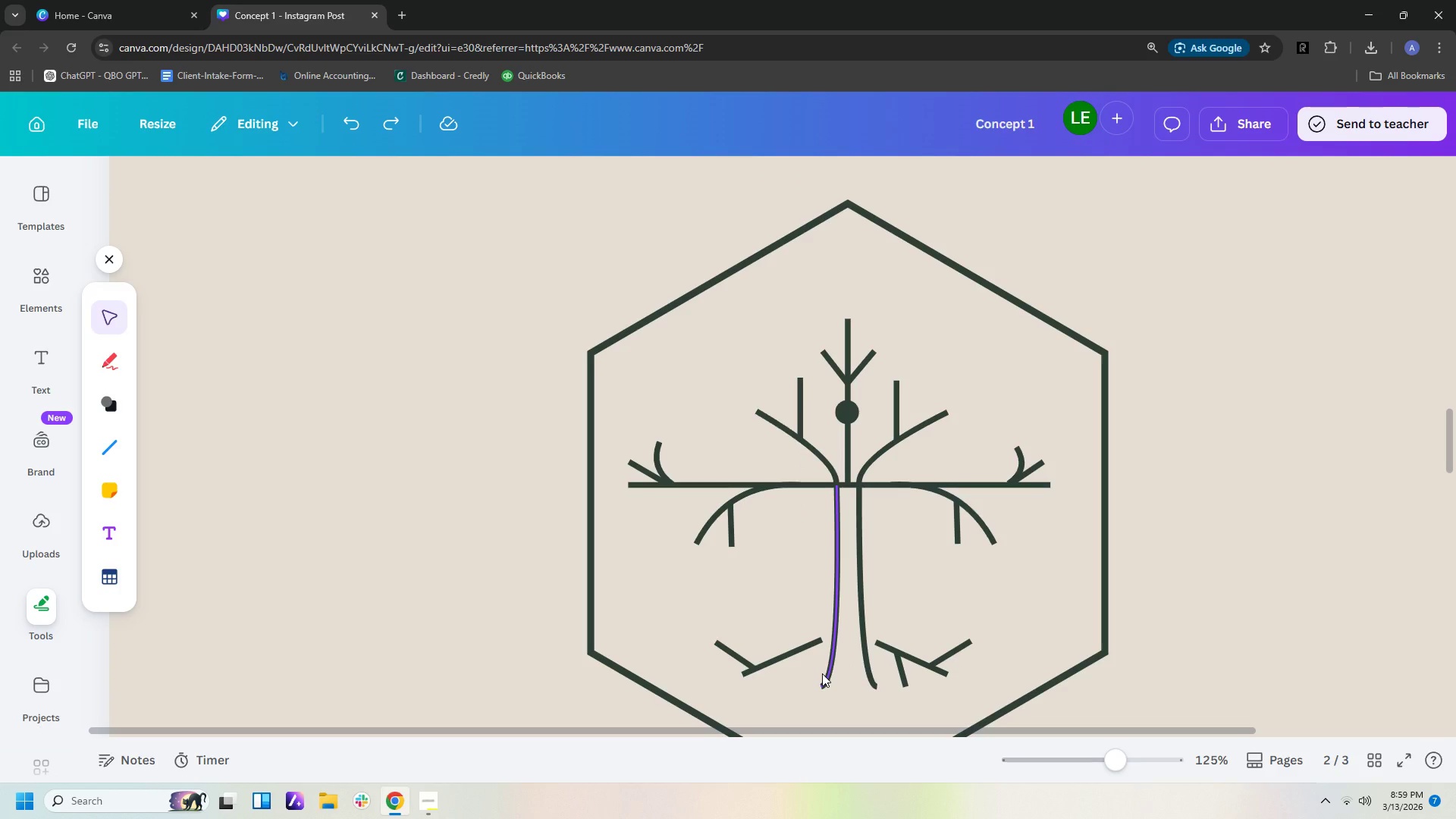 
hold_key(key=ControlLeft, duration=0.81)
 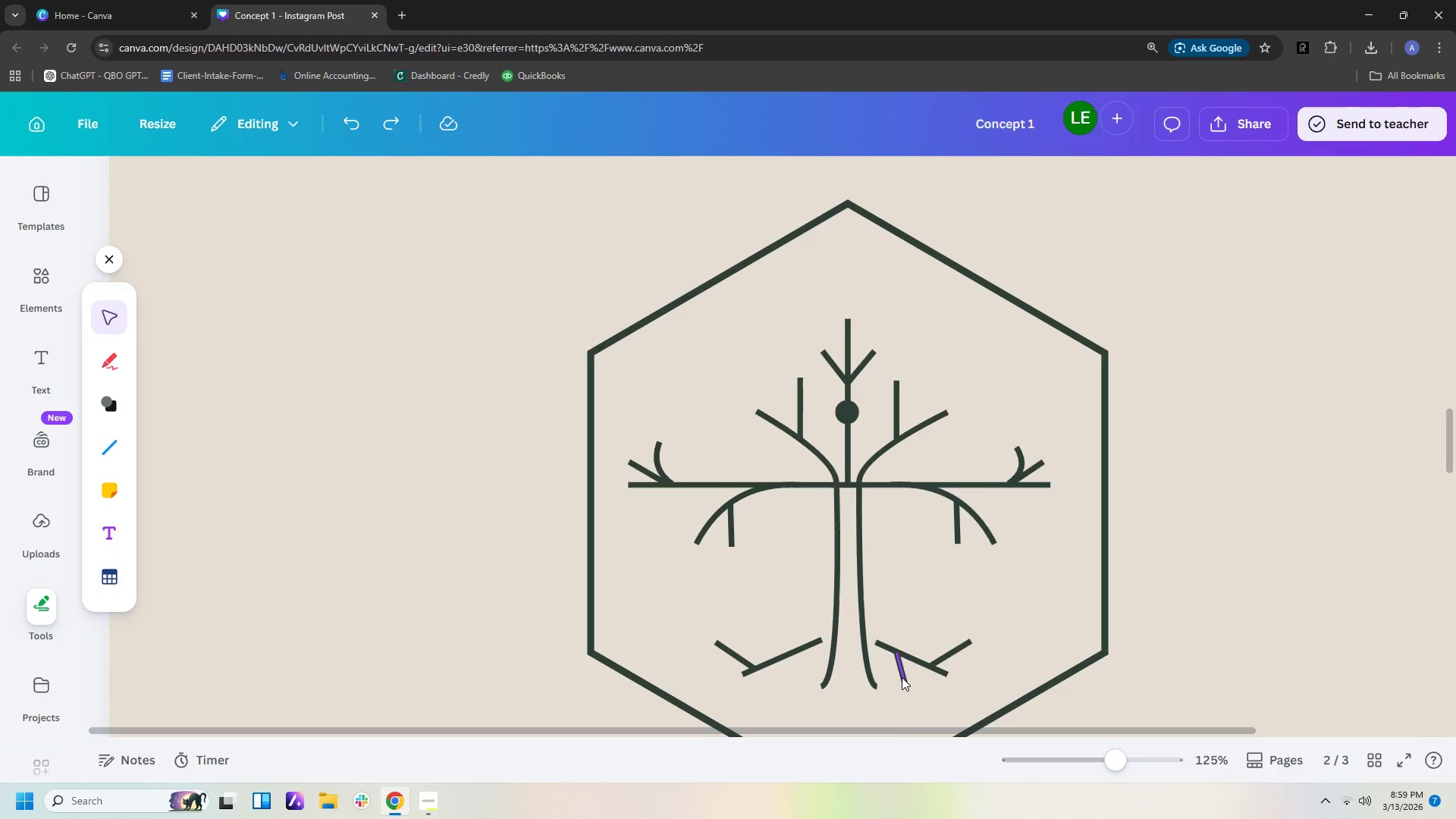 
left_click([902, 677])
 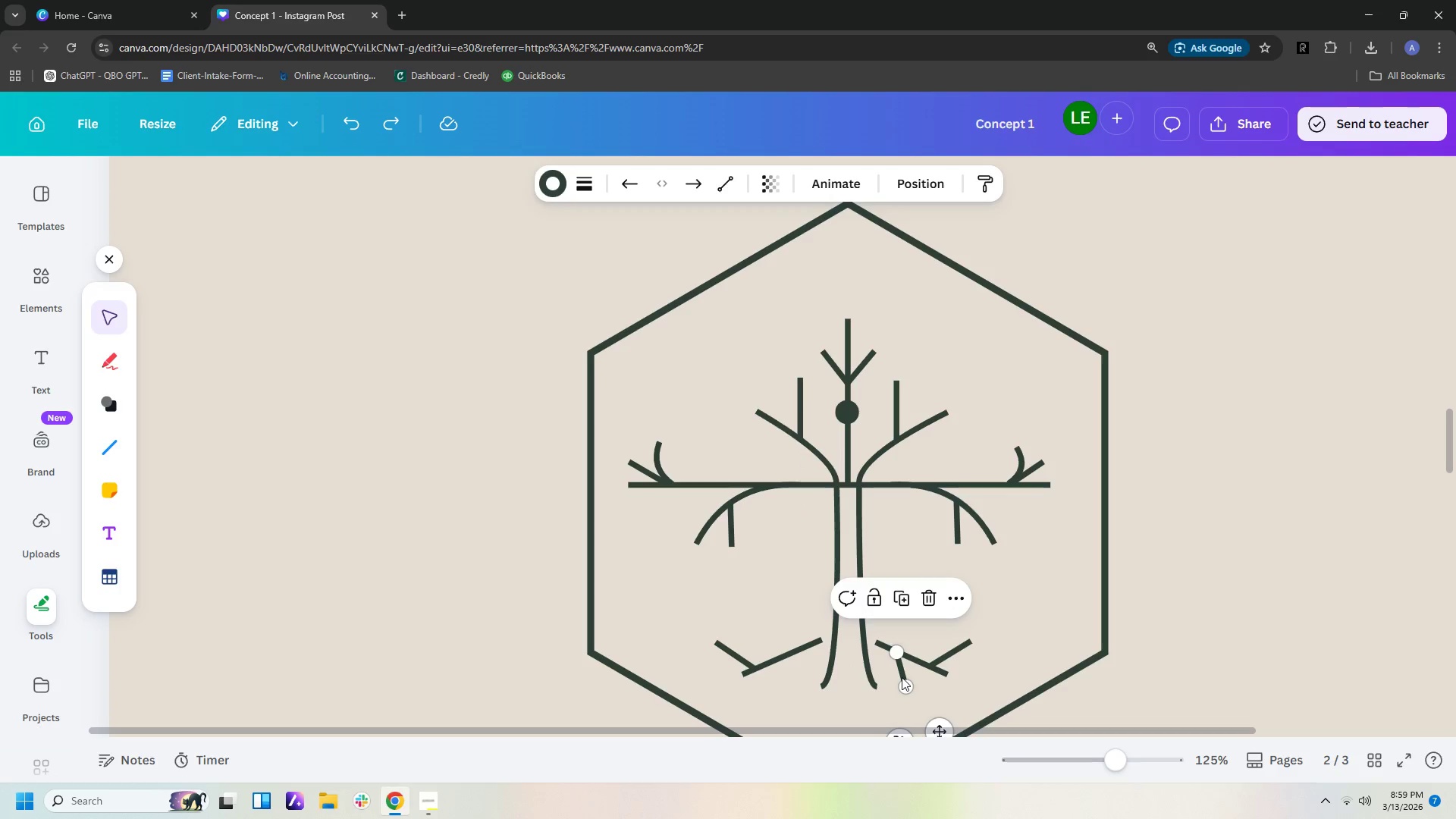 
key(Control+C)
 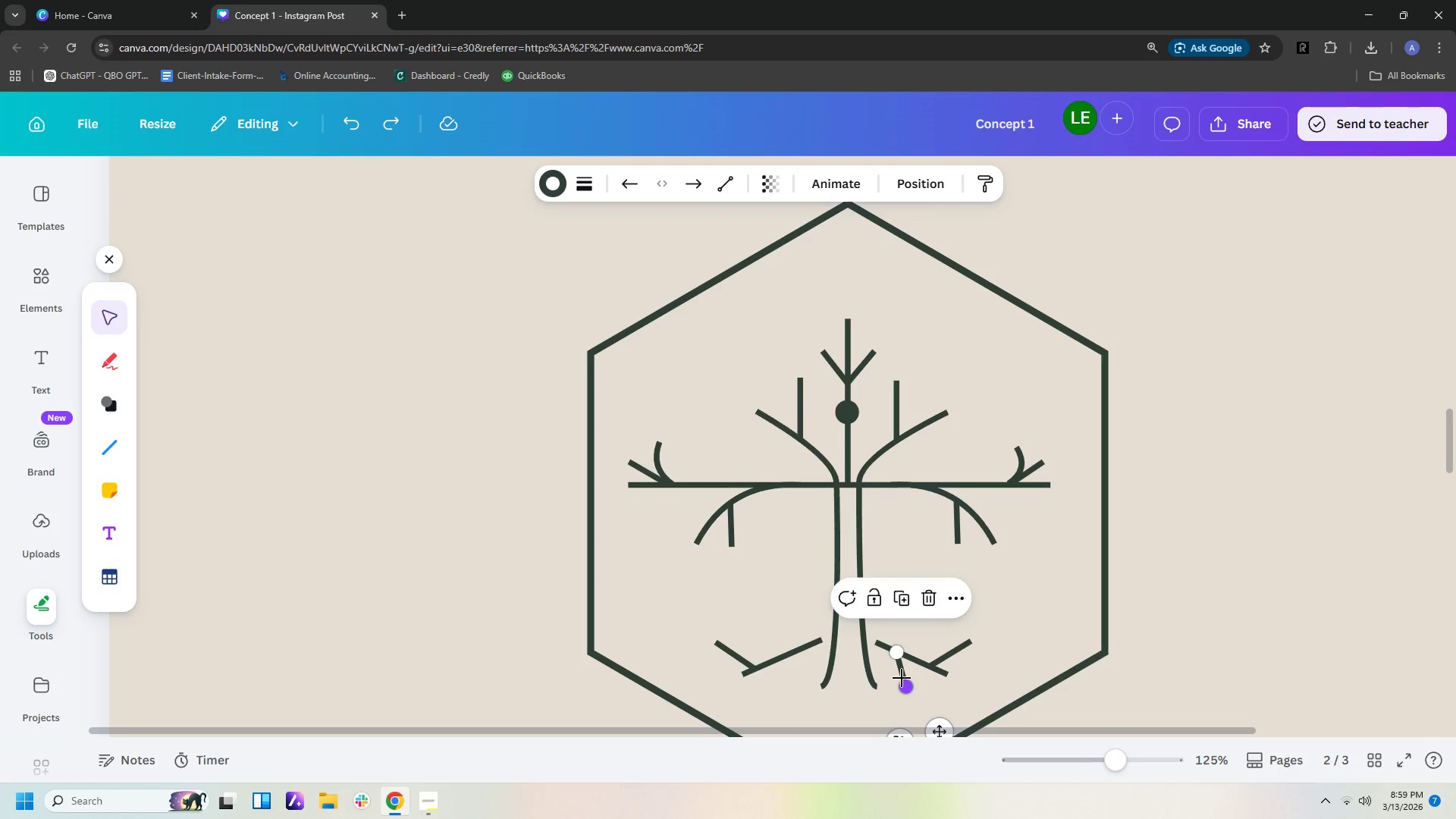 
key(Control+V)
 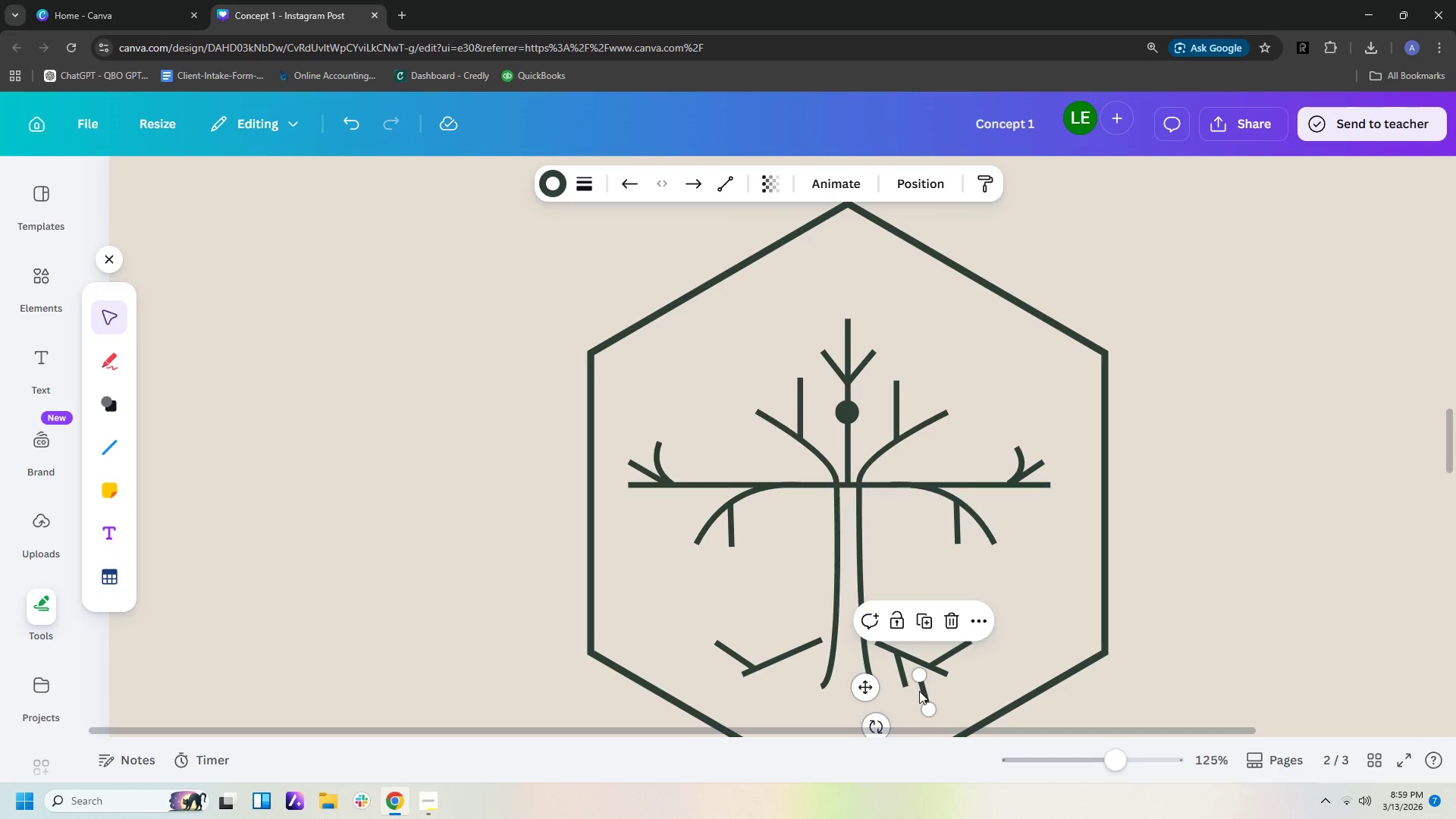 
left_click_drag(start_coordinate=[925, 692], to_coordinate=[800, 666])
 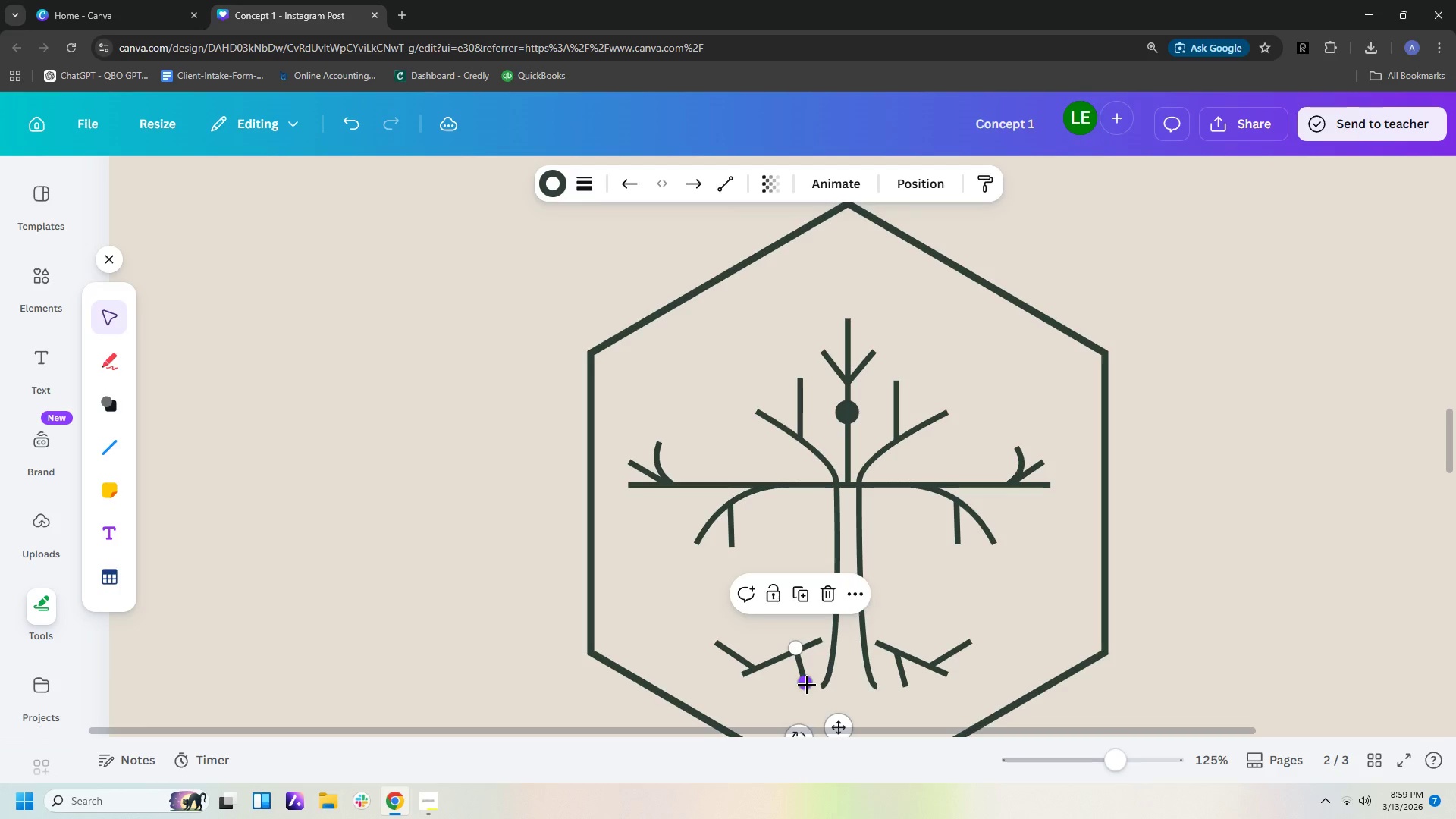 
left_click_drag(start_coordinate=[806, 685], to_coordinate=[779, 686])
 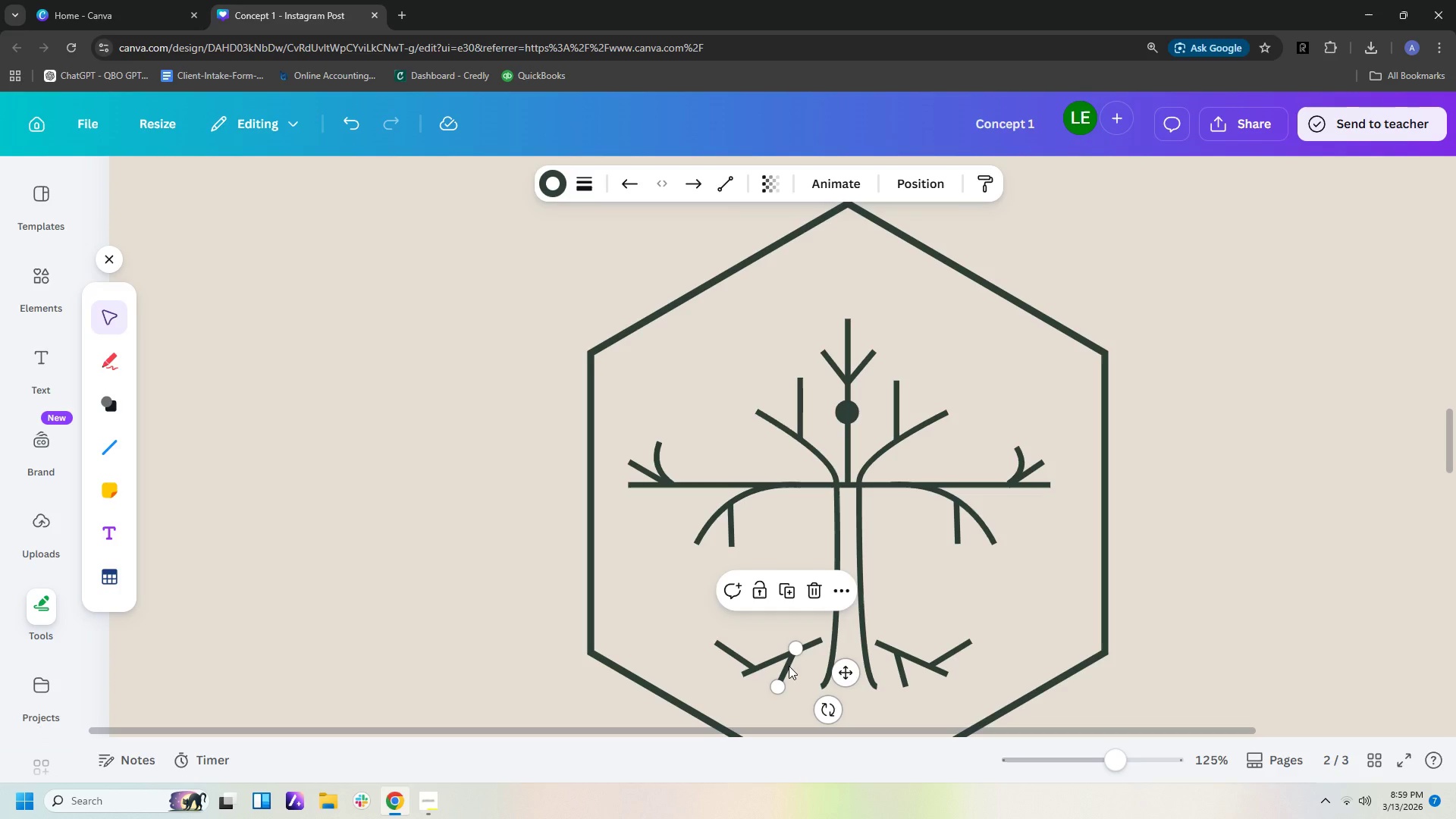 
left_click_drag(start_coordinate=[789, 666], to_coordinate=[784, 671])
 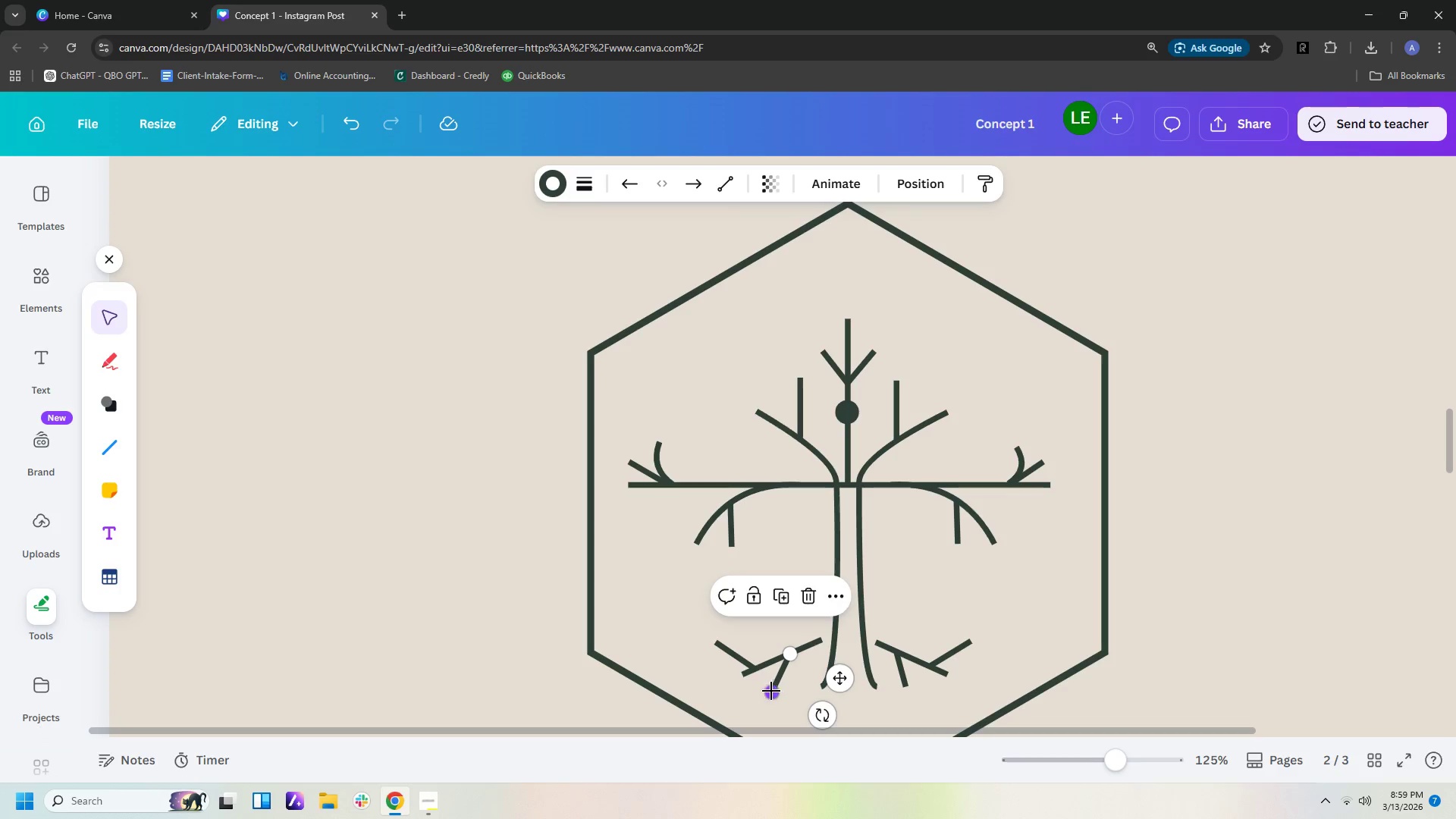 
left_click_drag(start_coordinate=[768, 691], to_coordinate=[774, 685])
 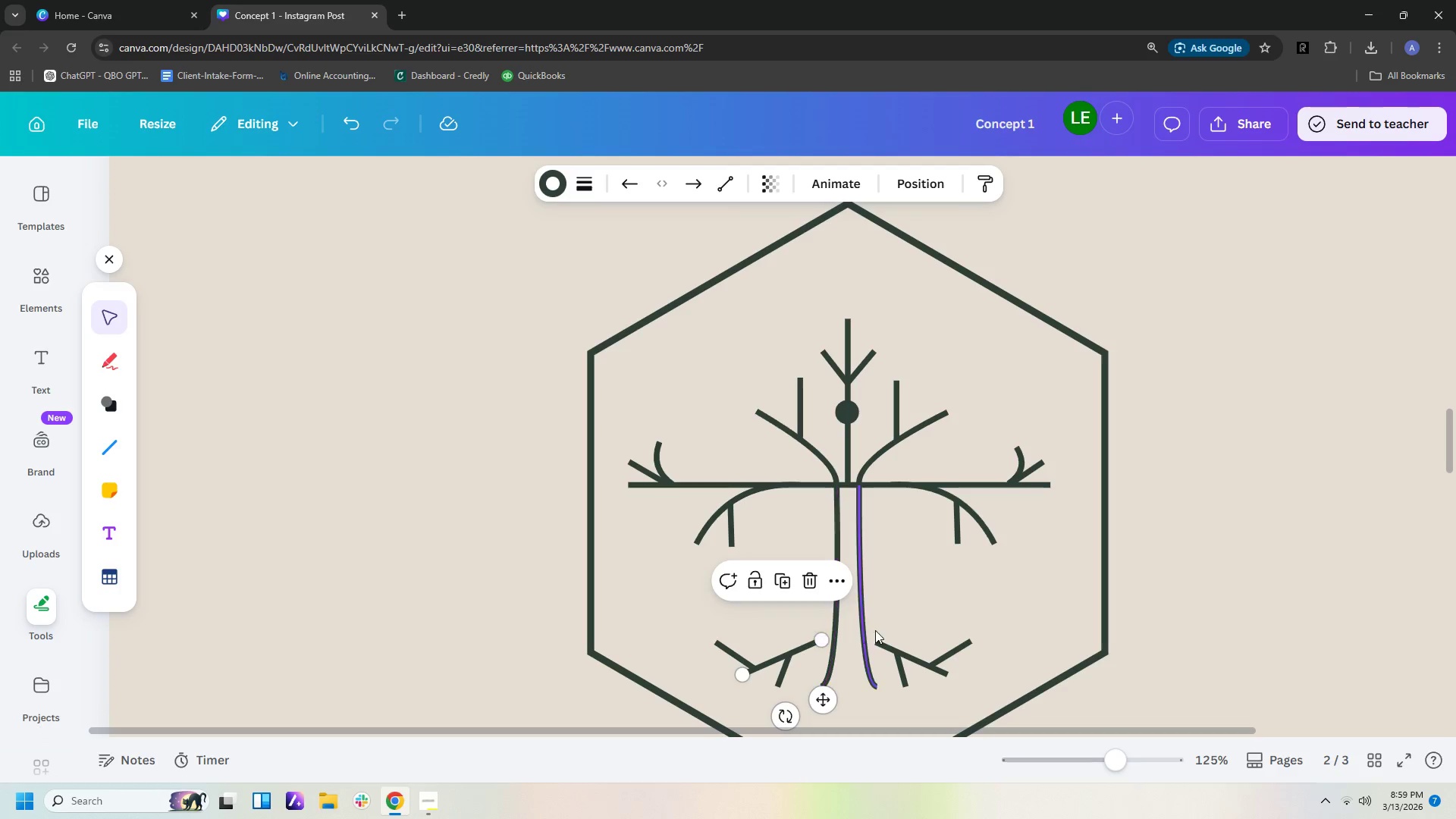 
left_click([1006, 632])
 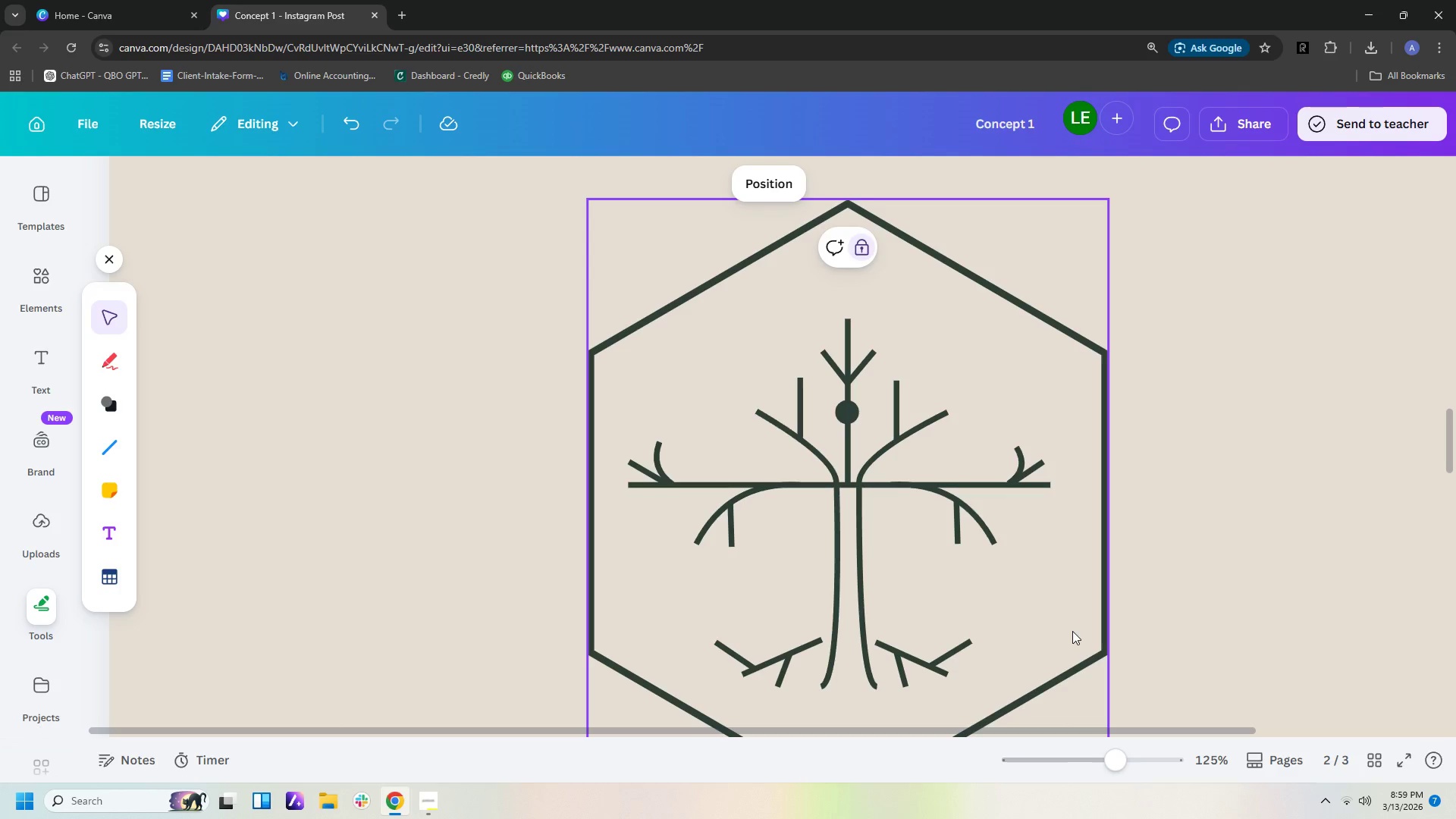 
wait(6.05)
 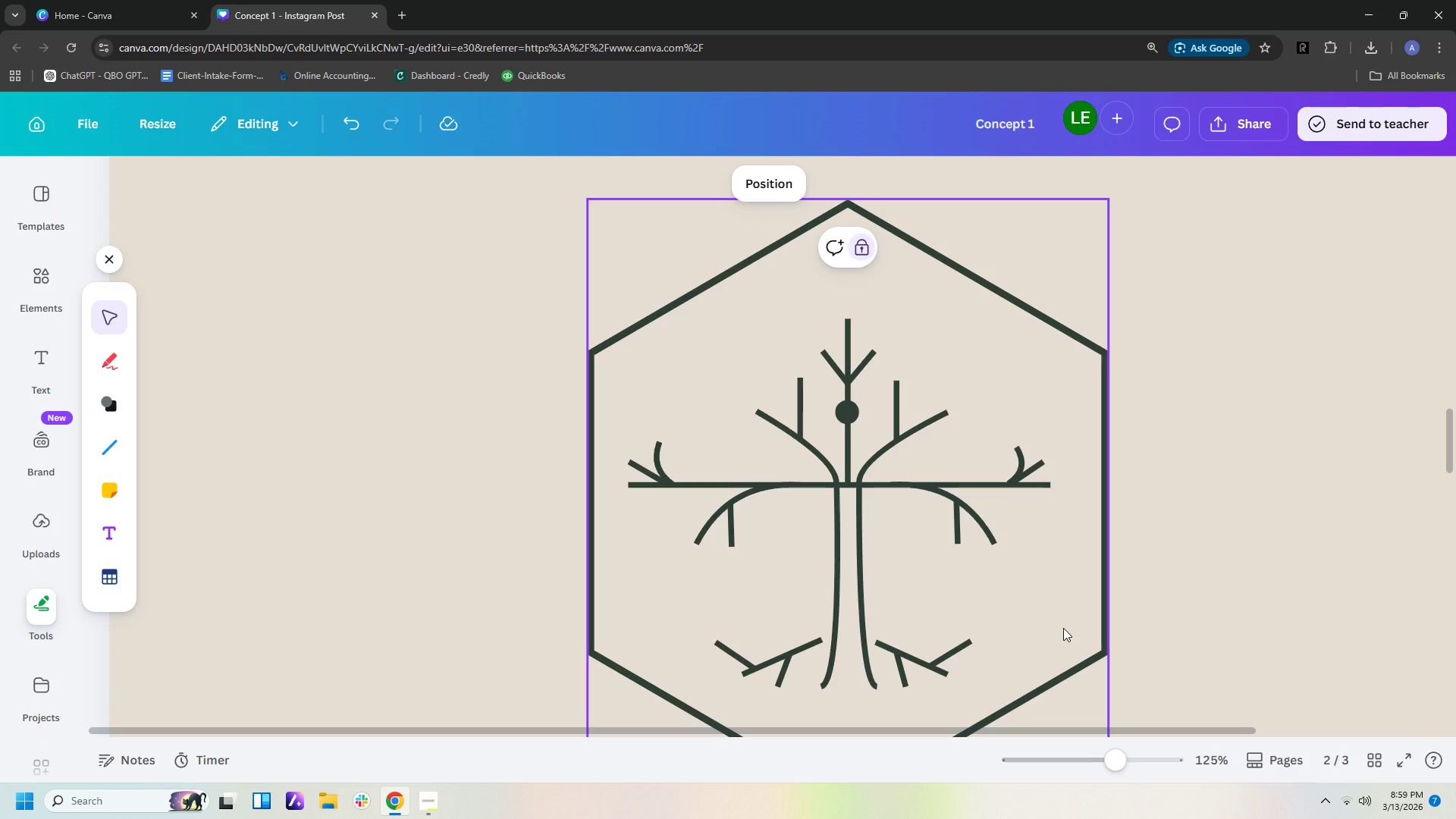 
hold_key(key=ControlLeft, duration=0.7)
scroll: coordinate [1271, 606], scroll_direction: down, amount: 2.0
 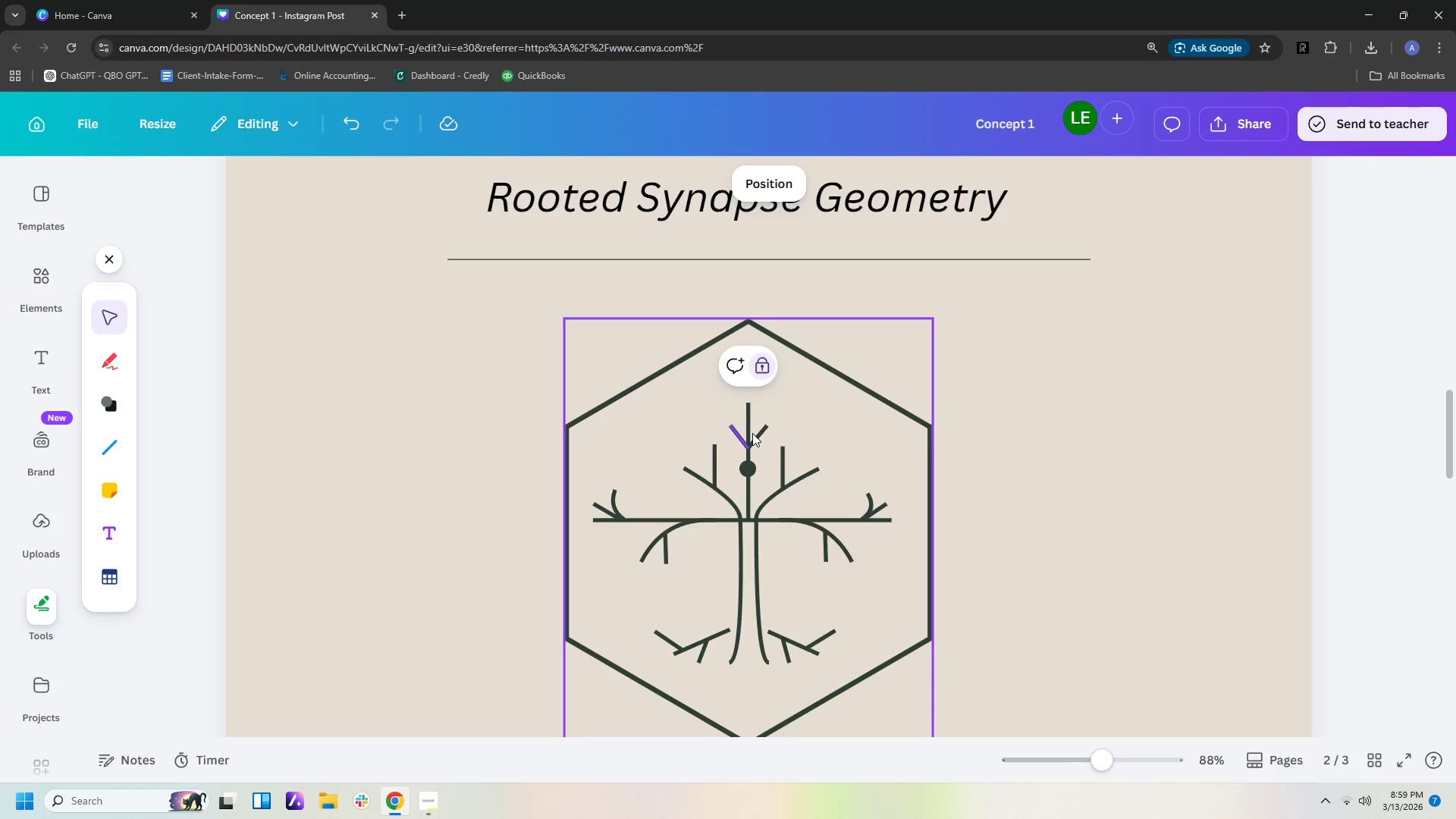 
wait(15.91)
 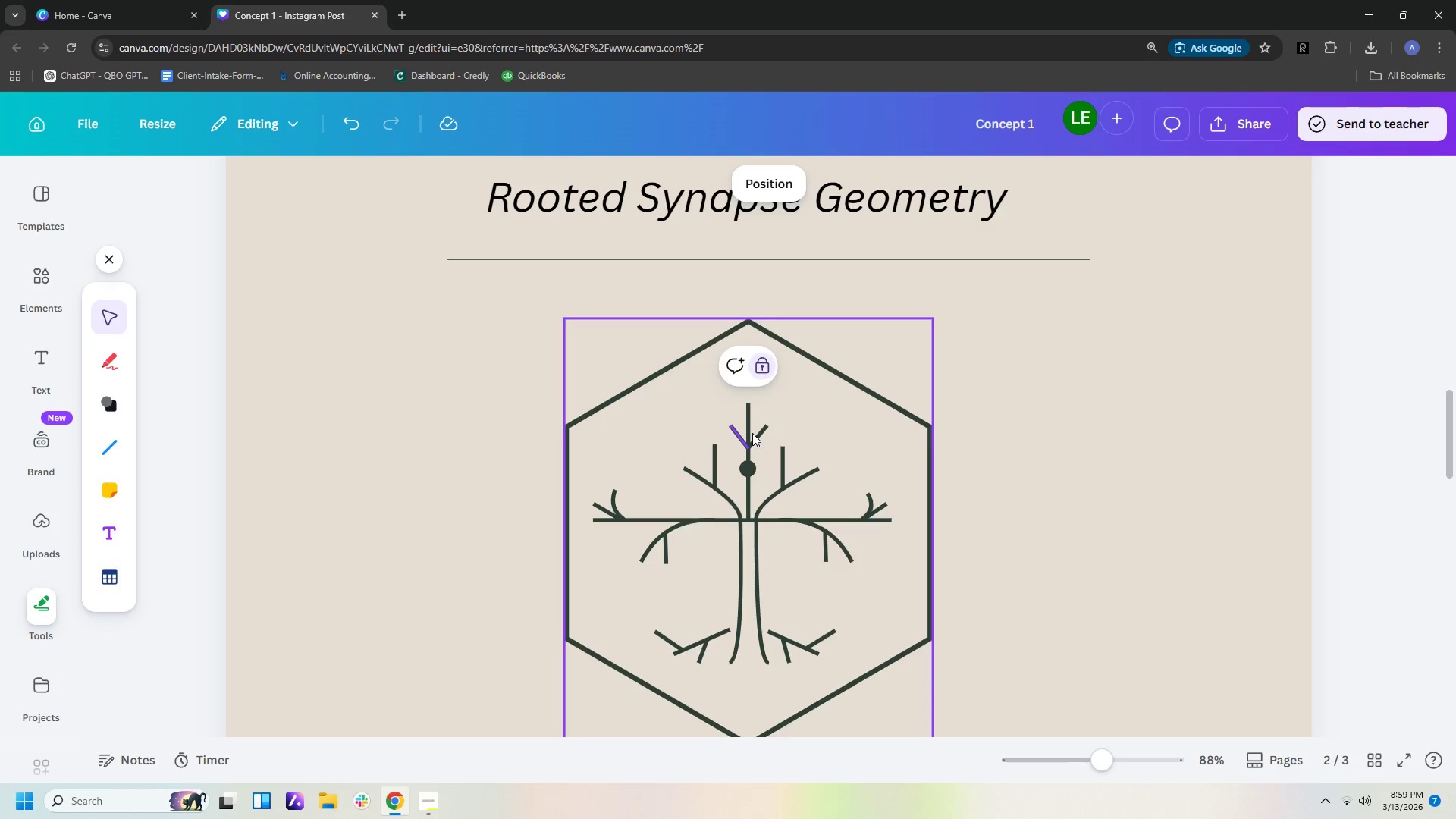 
hold_key(key=ControlLeft, duration=0.75)
scroll: coordinate [1137, 575], scroll_direction: down, amount: 7.0
 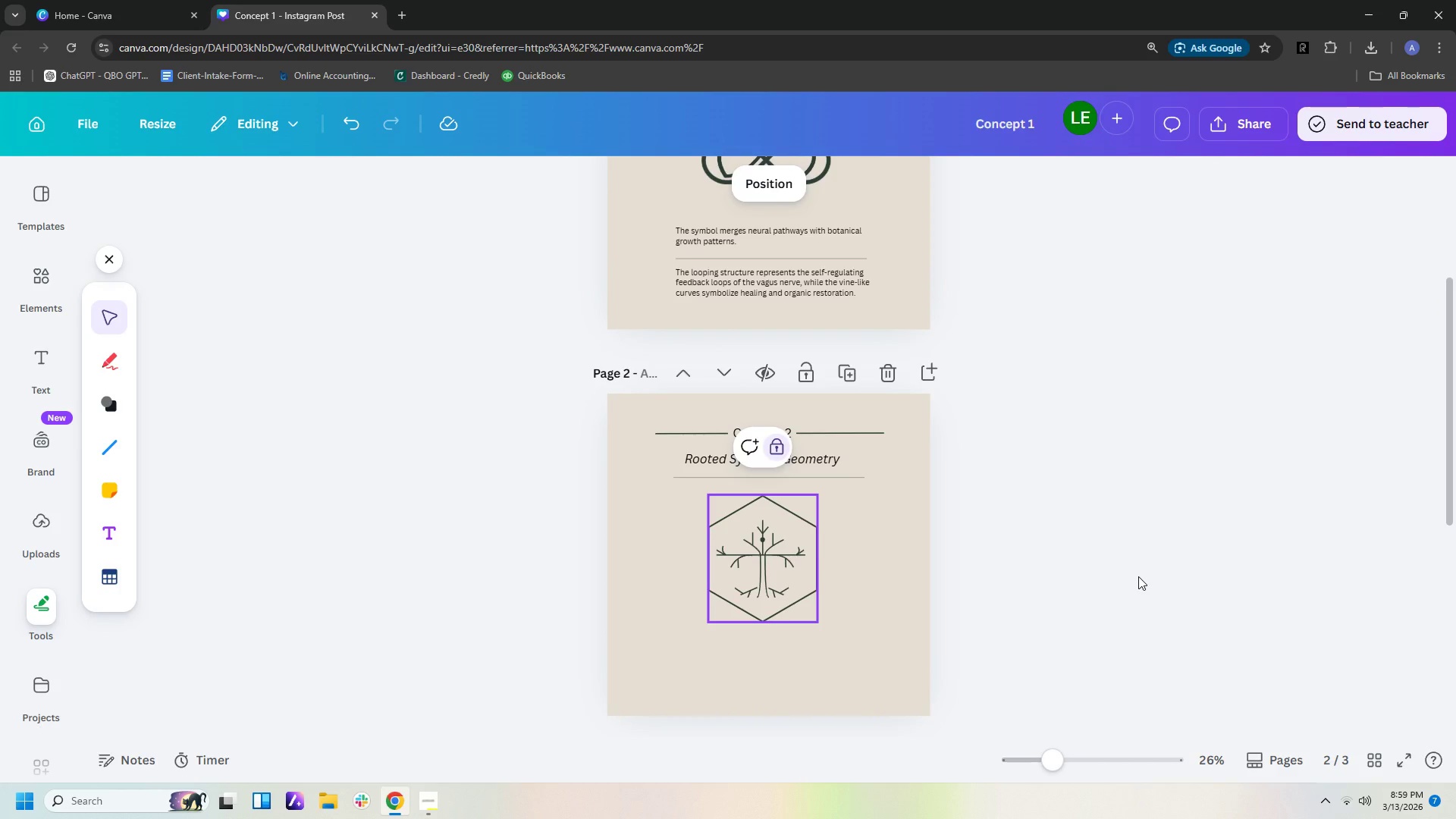 
hold_key(key=ControlLeft, duration=1.51)
scroll: coordinate [1138, 576], scroll_direction: up, amount: 5.0
 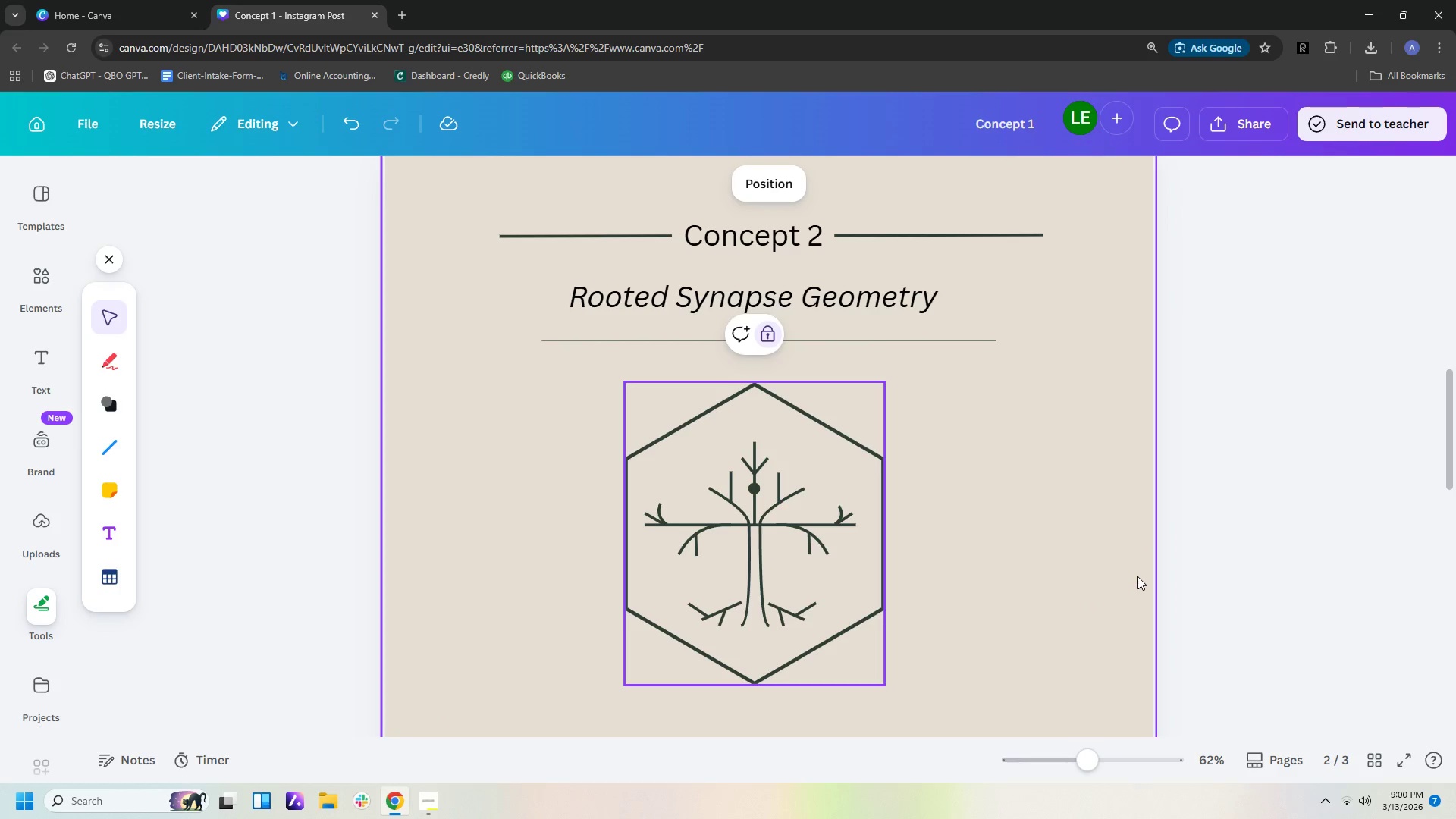 
hold_key(key=ControlLeft, duration=0.55)
 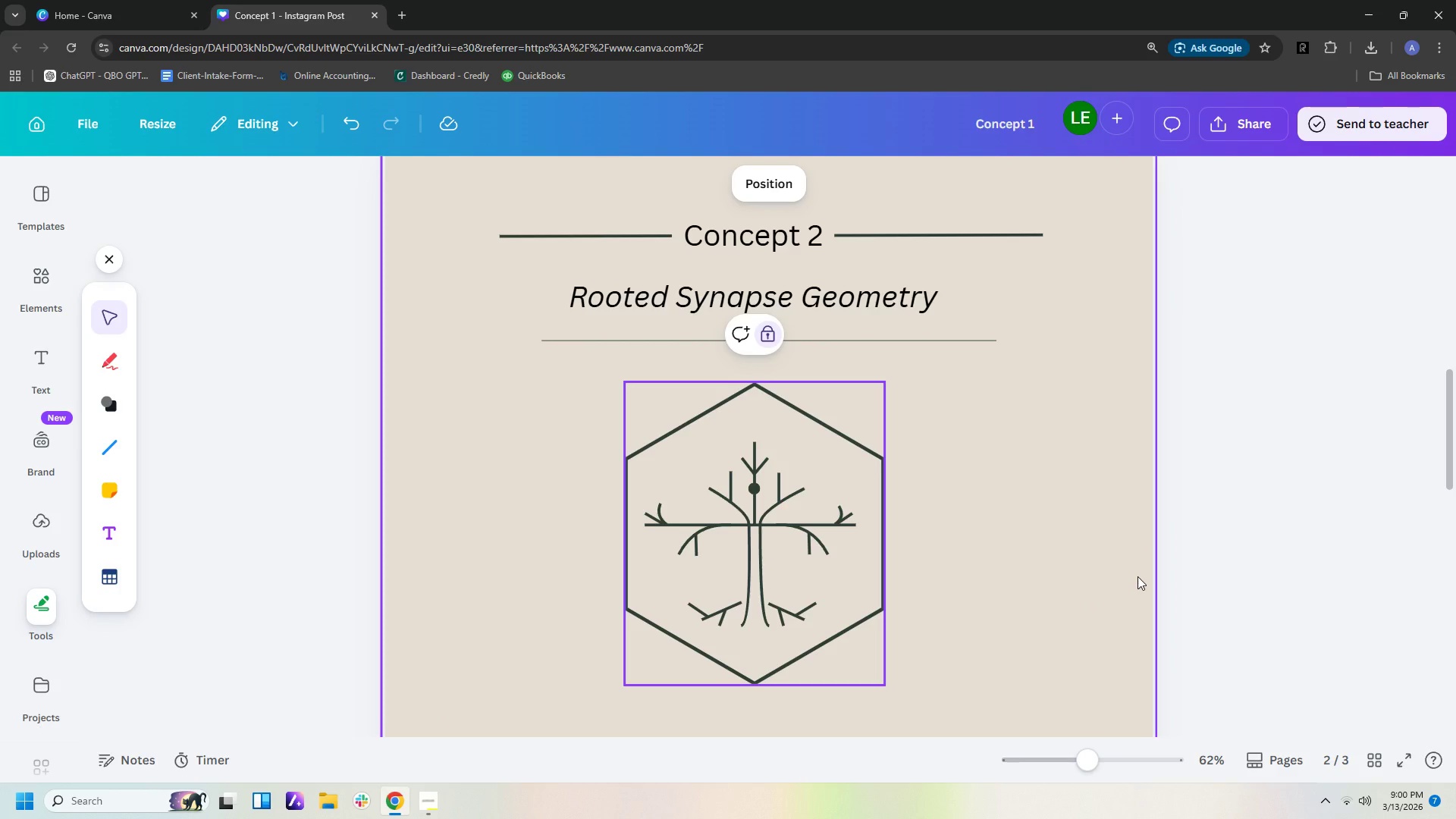 
hold_key(key=ControlLeft, duration=2.94)
scroll: coordinate [1138, 576], scroll_direction: down, amount: 1.0
 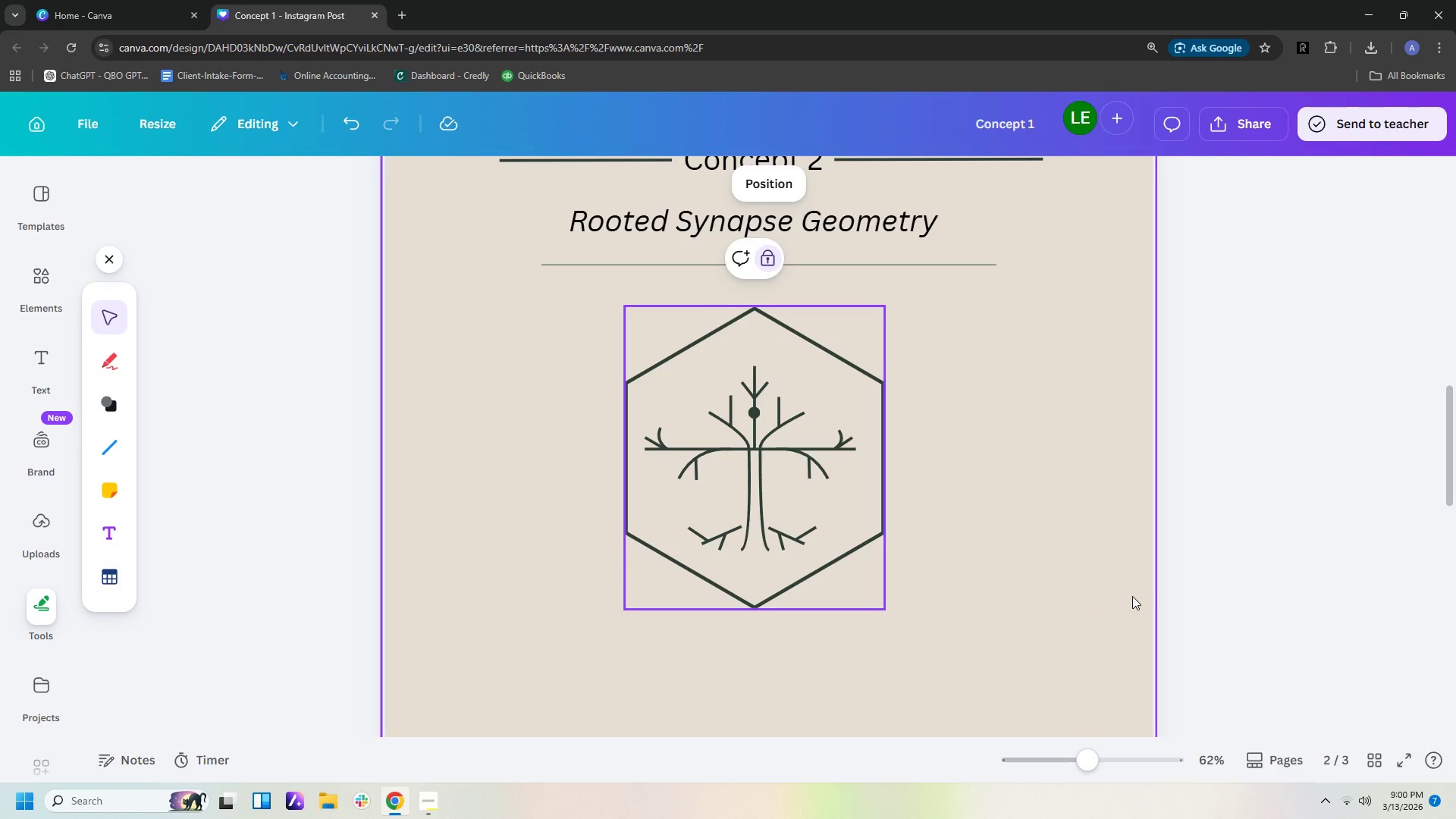 
hold_key(key=ControlLeft, duration=0.75)
scroll: coordinate [1132, 596], scroll_direction: up, amount: 8.0
 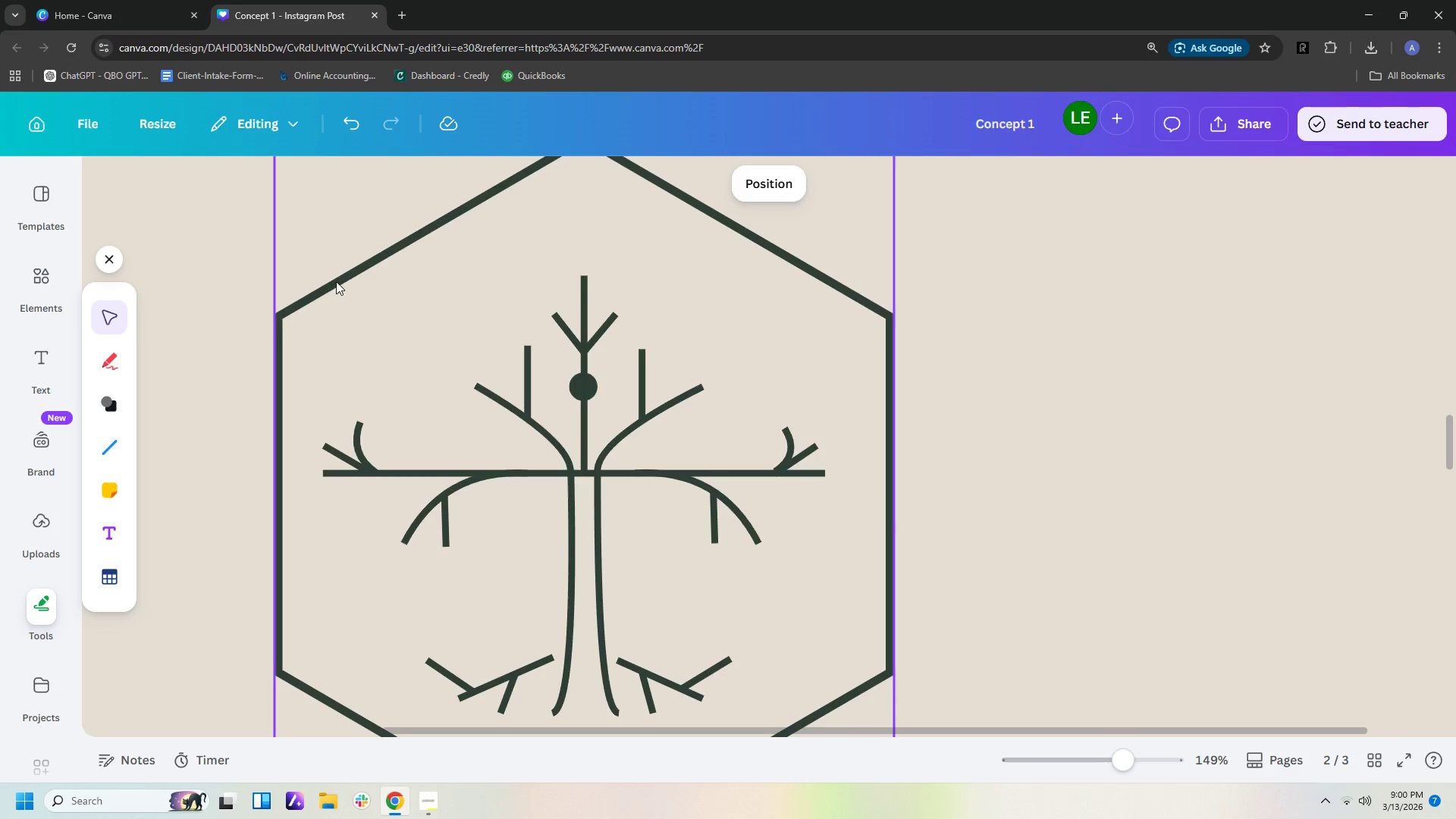 
hold_key(key=ControlLeft, duration=1.11)
scroll: coordinate [1234, 538], scroll_direction: down, amount: 5.0
 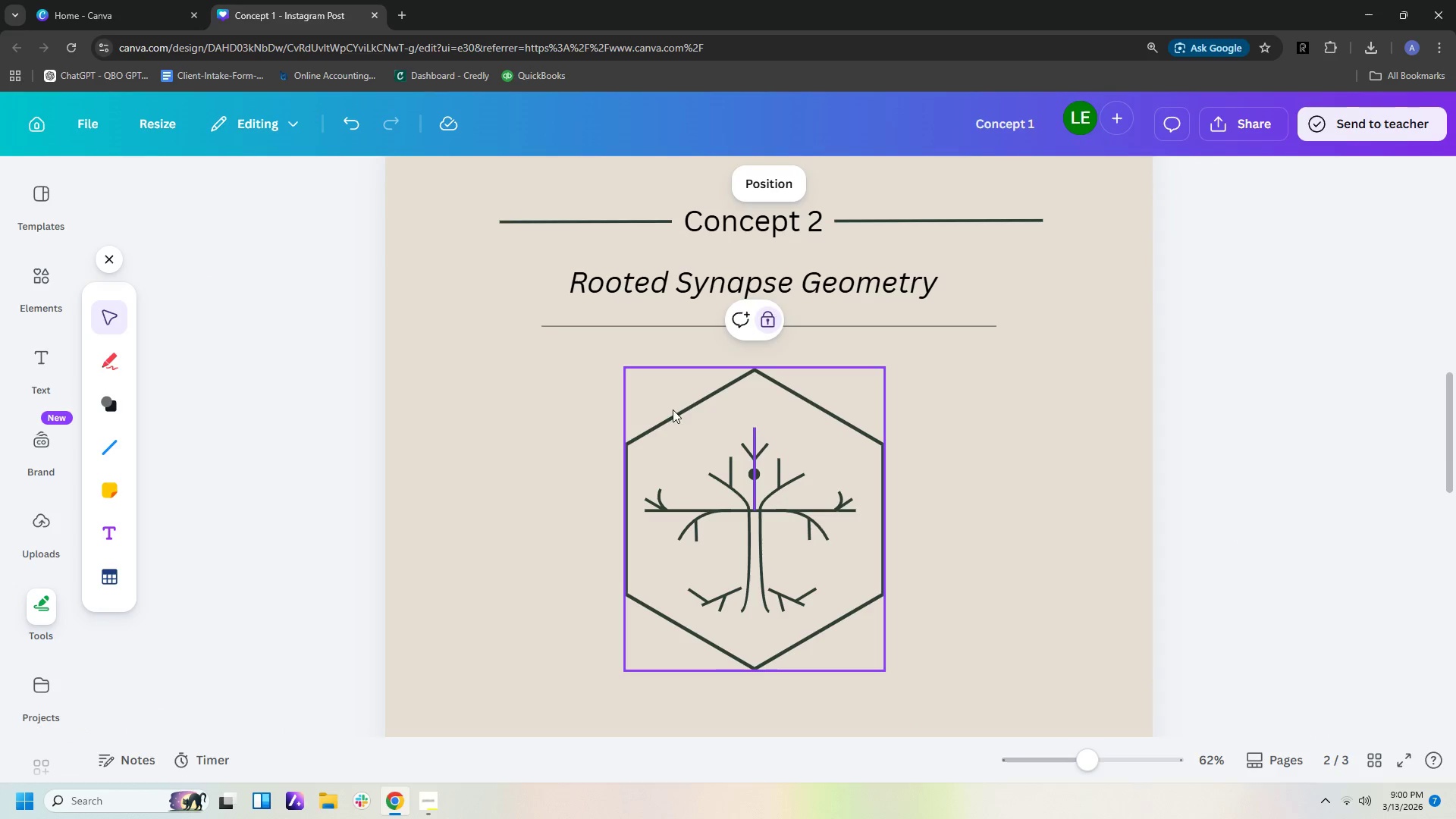 
left_click([538, 396])
 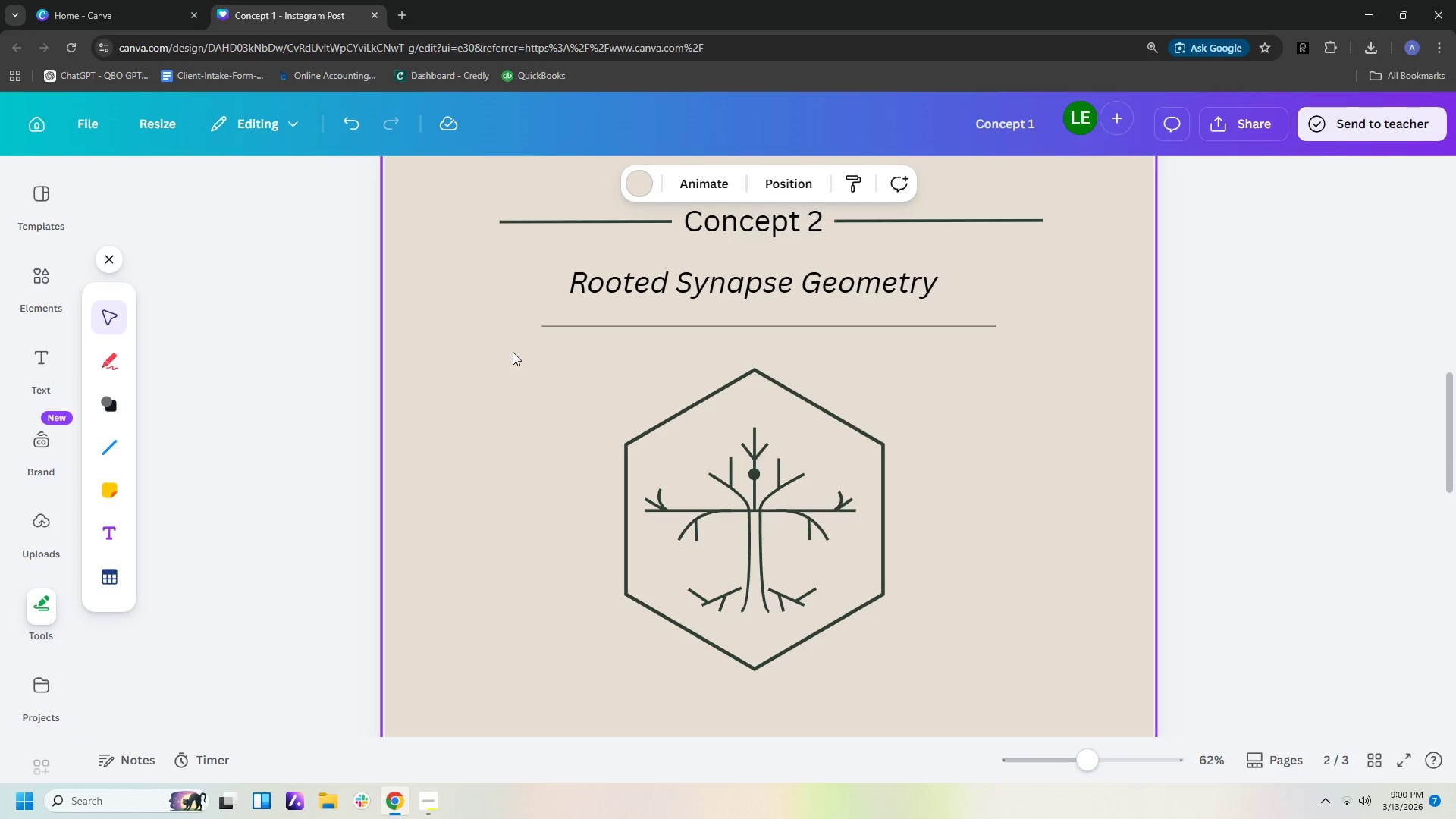 
left_click_drag(start_coordinate=[513, 351], to_coordinate=[1009, 749])
 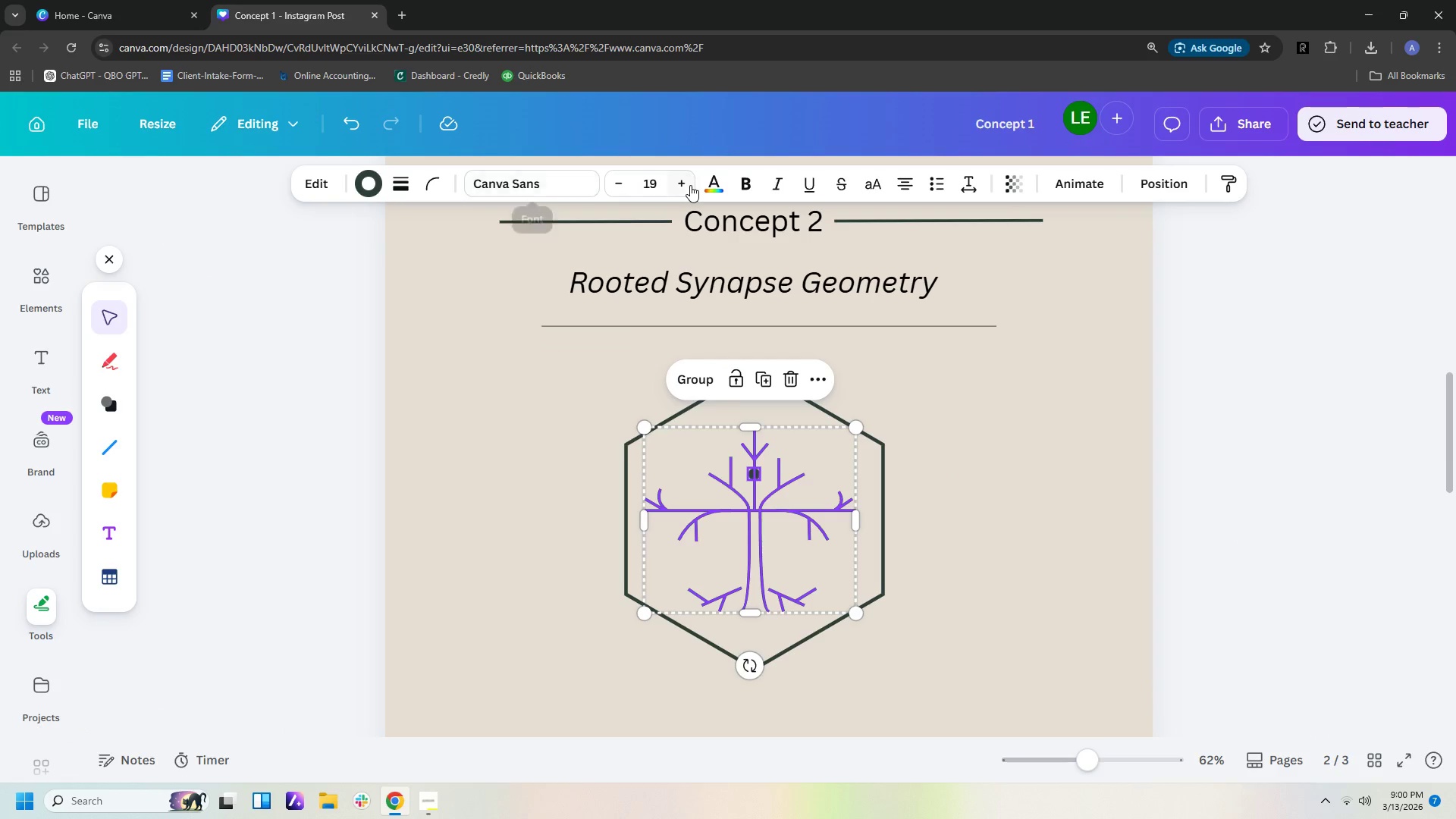 
left_click([394, 187])
 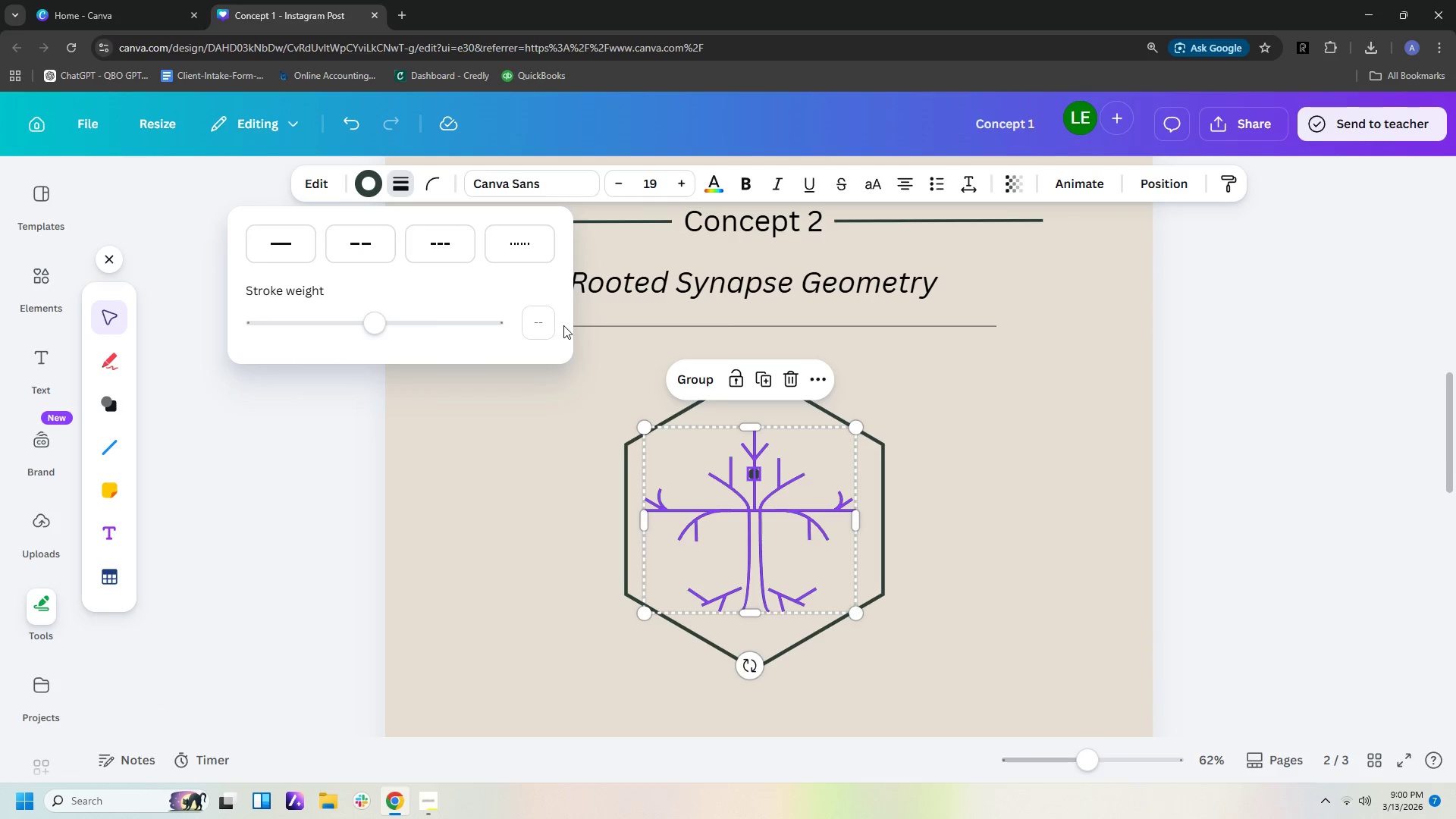 
left_click([544, 325])
 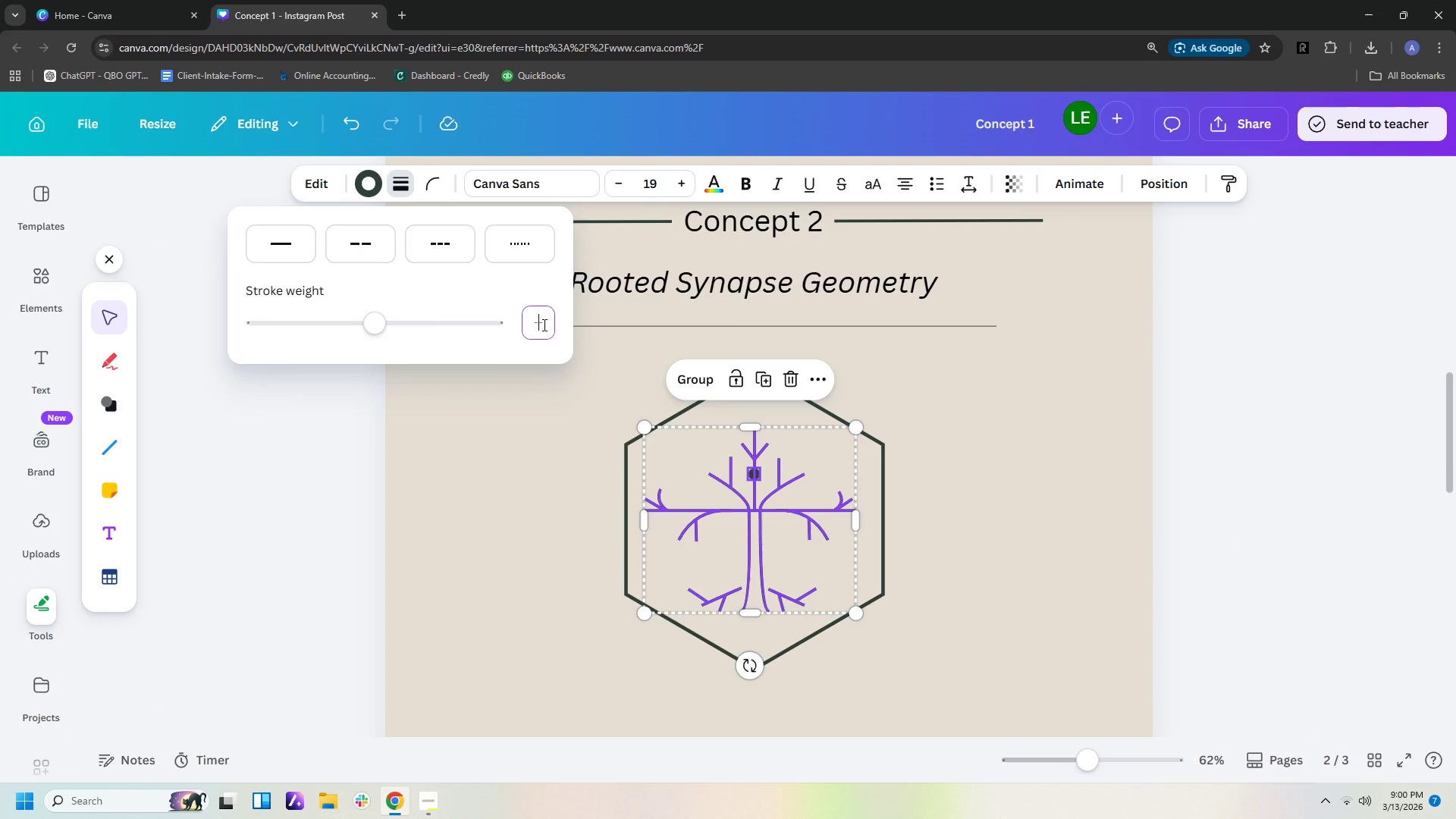 
type(10)
 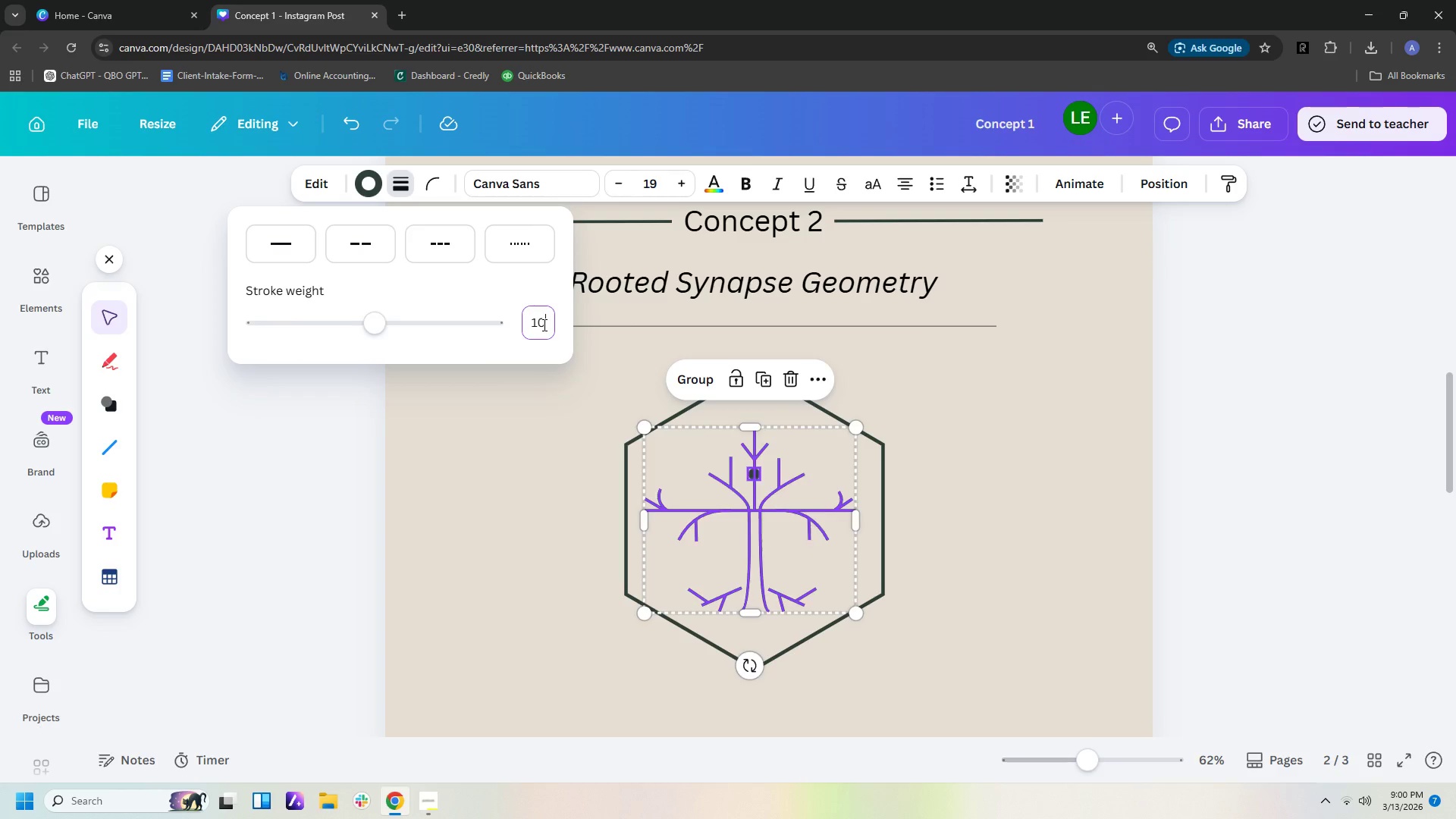 
key(Enter)
 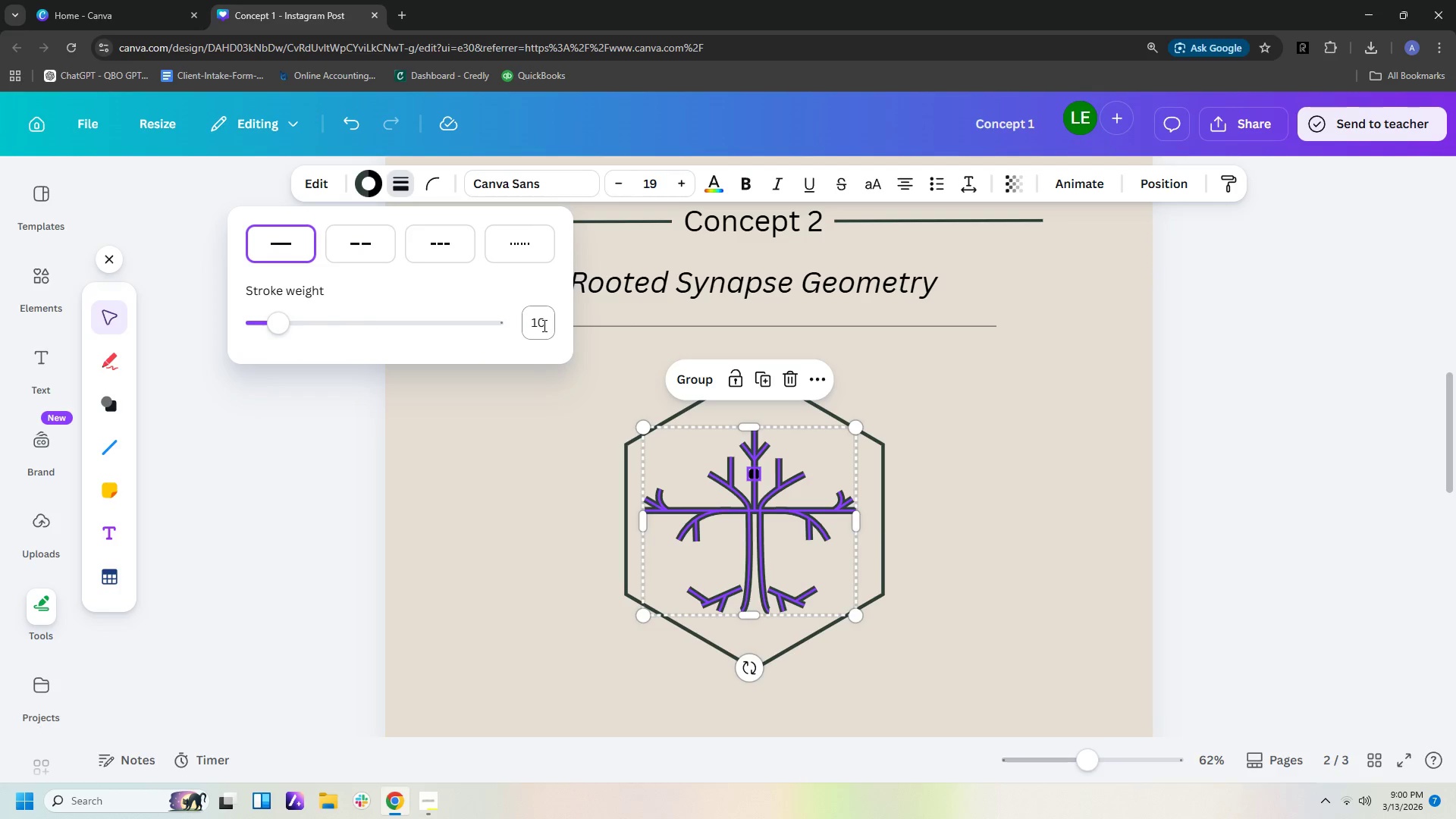 
left_click([940, 518])
 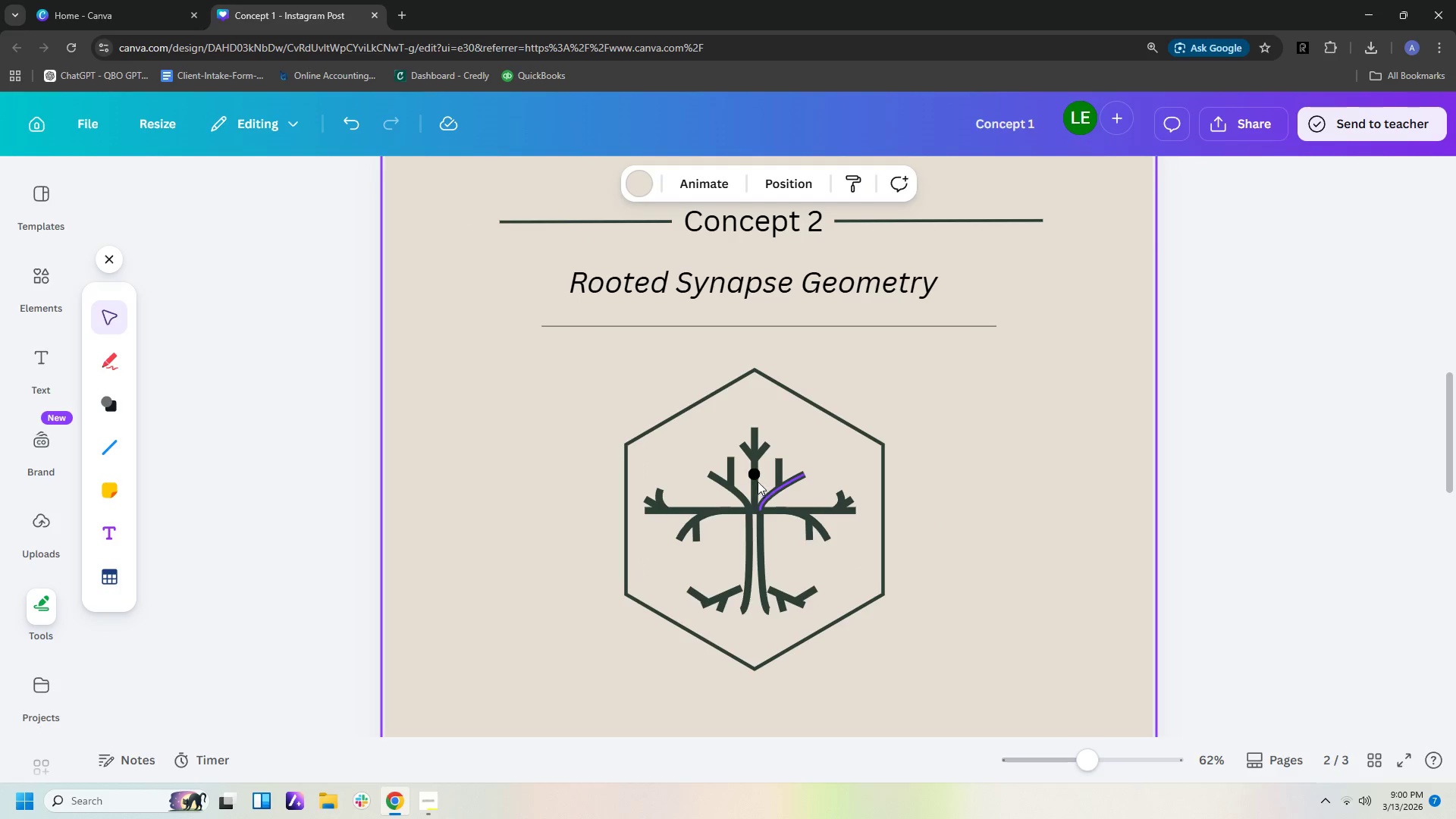 
left_click([755, 475])
 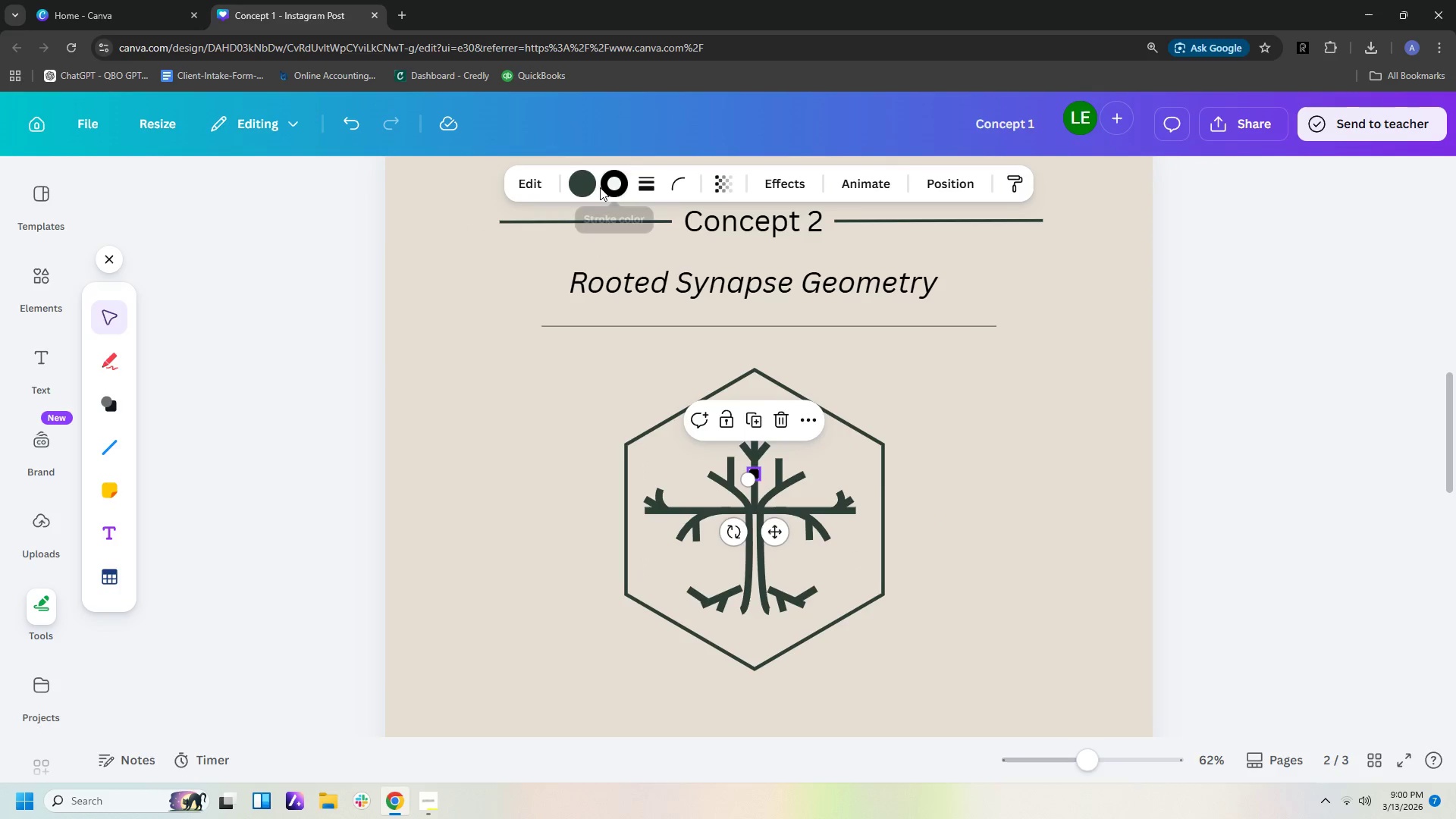 
left_click([609, 184])
 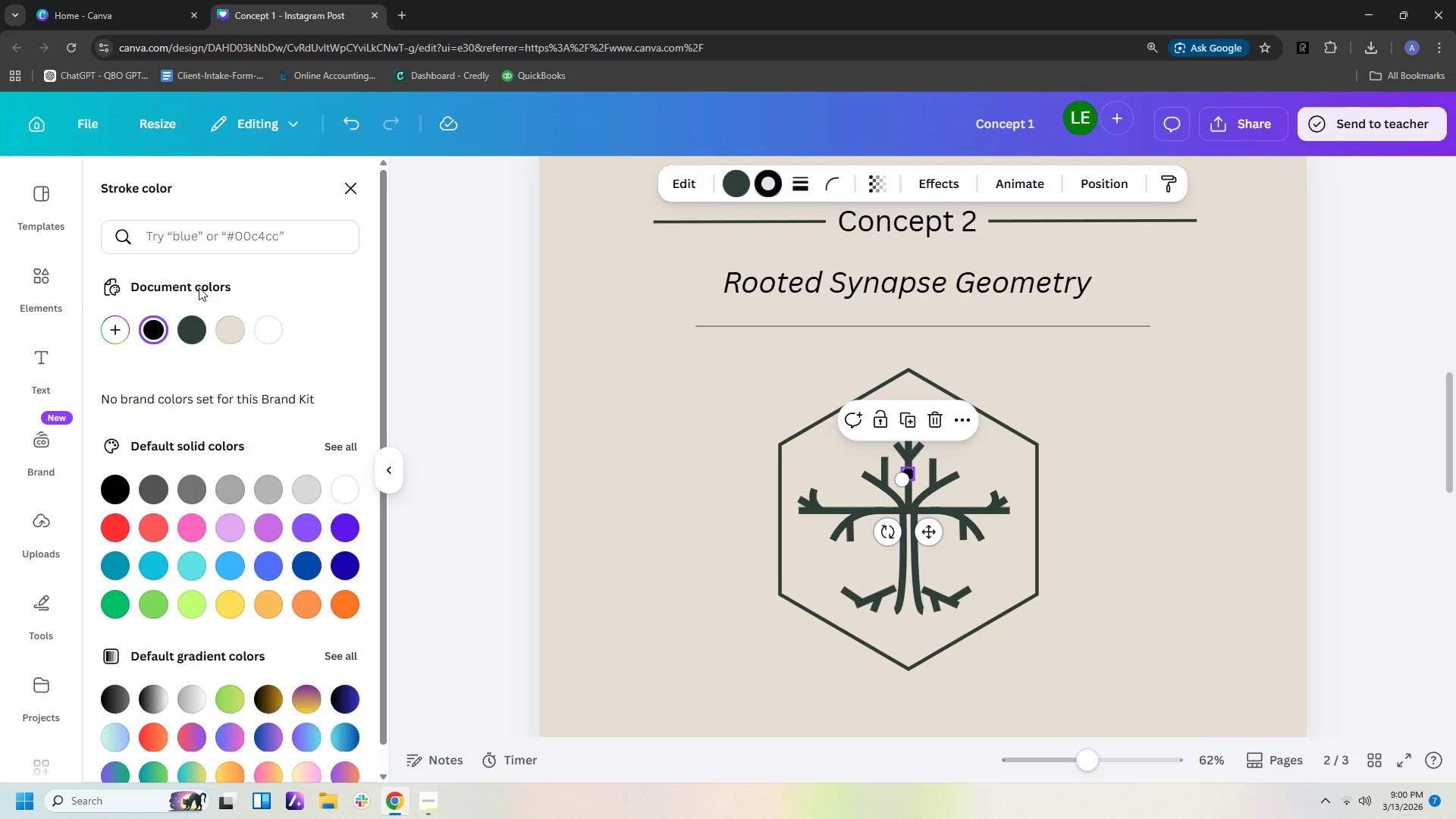 
left_click([192, 322])
 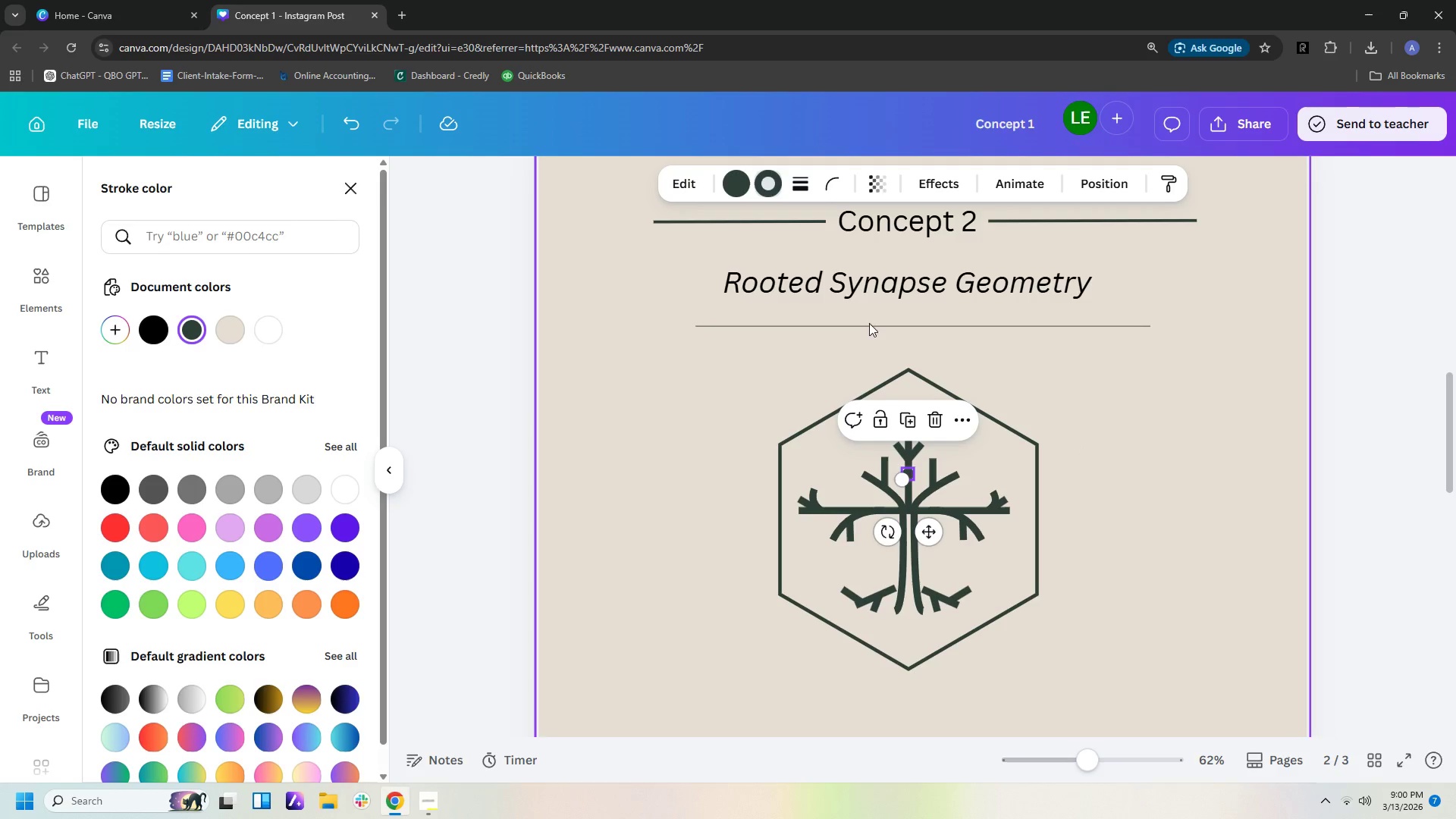 
left_click([1103, 507])
 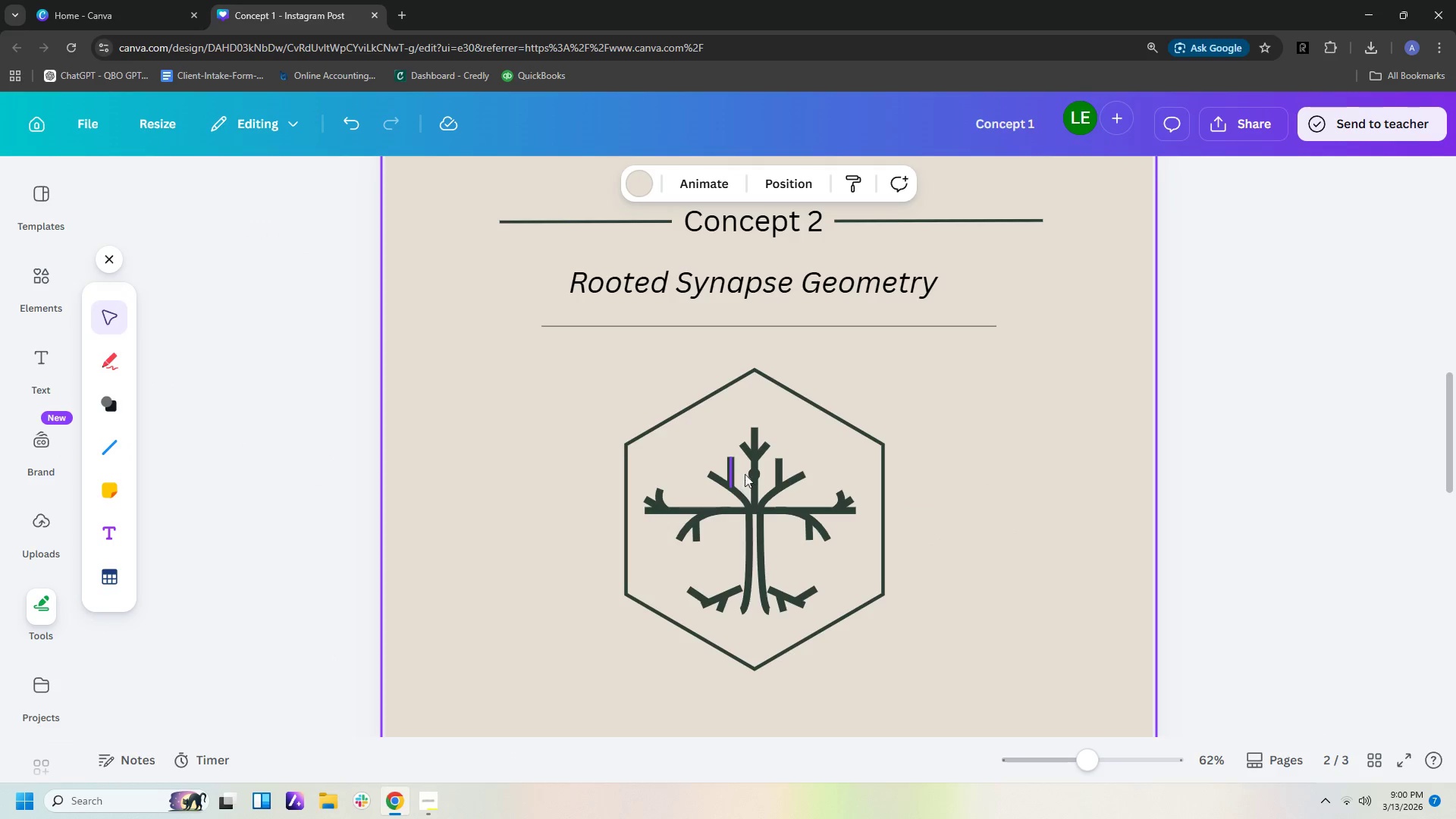 
left_click([752, 469])
 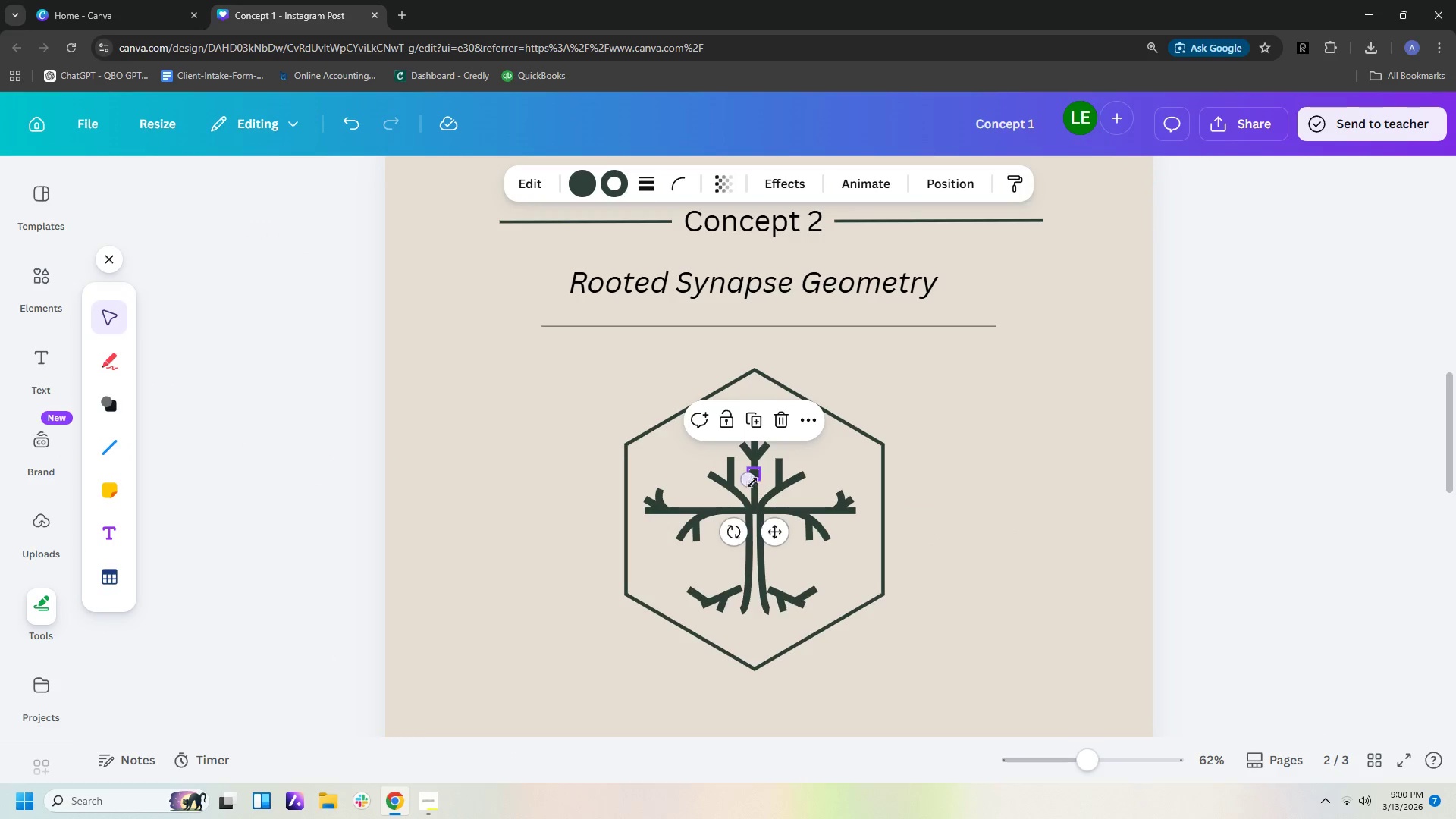 
left_click_drag(start_coordinate=[750, 482], to_coordinate=[742, 485])
 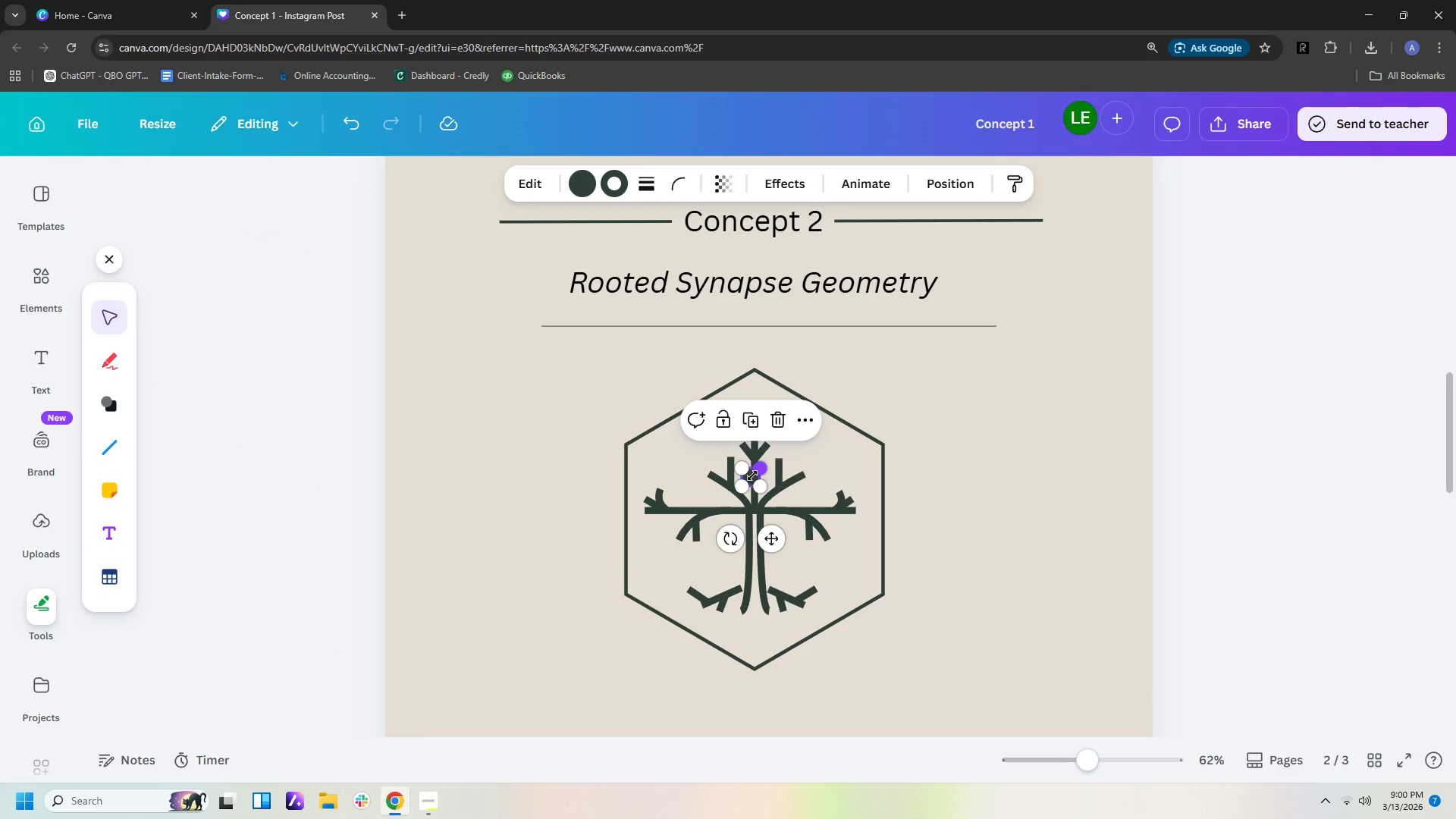 
left_click([1047, 475])
 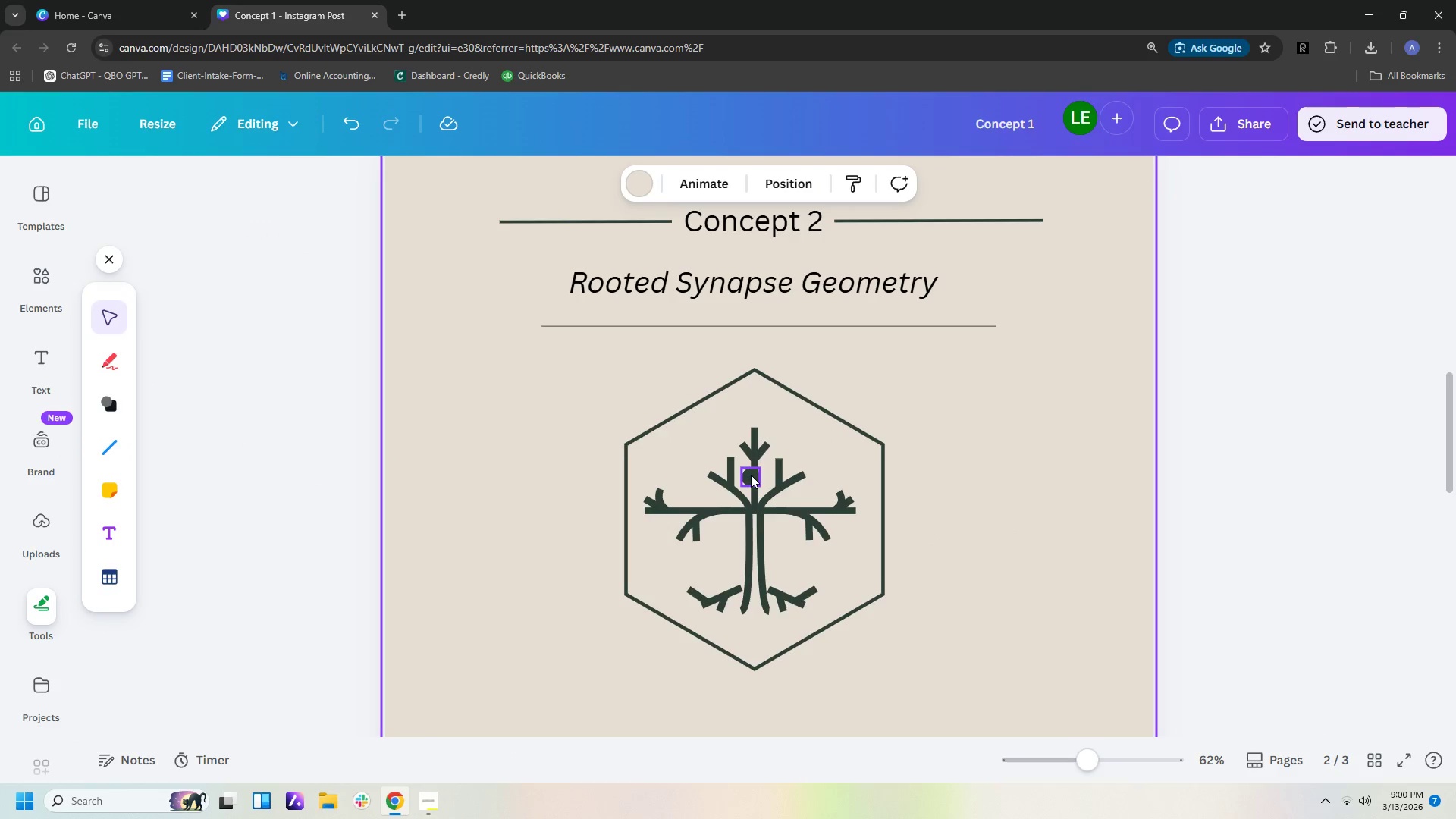 
left_click_drag(start_coordinate=[752, 475], to_coordinate=[755, 475])
 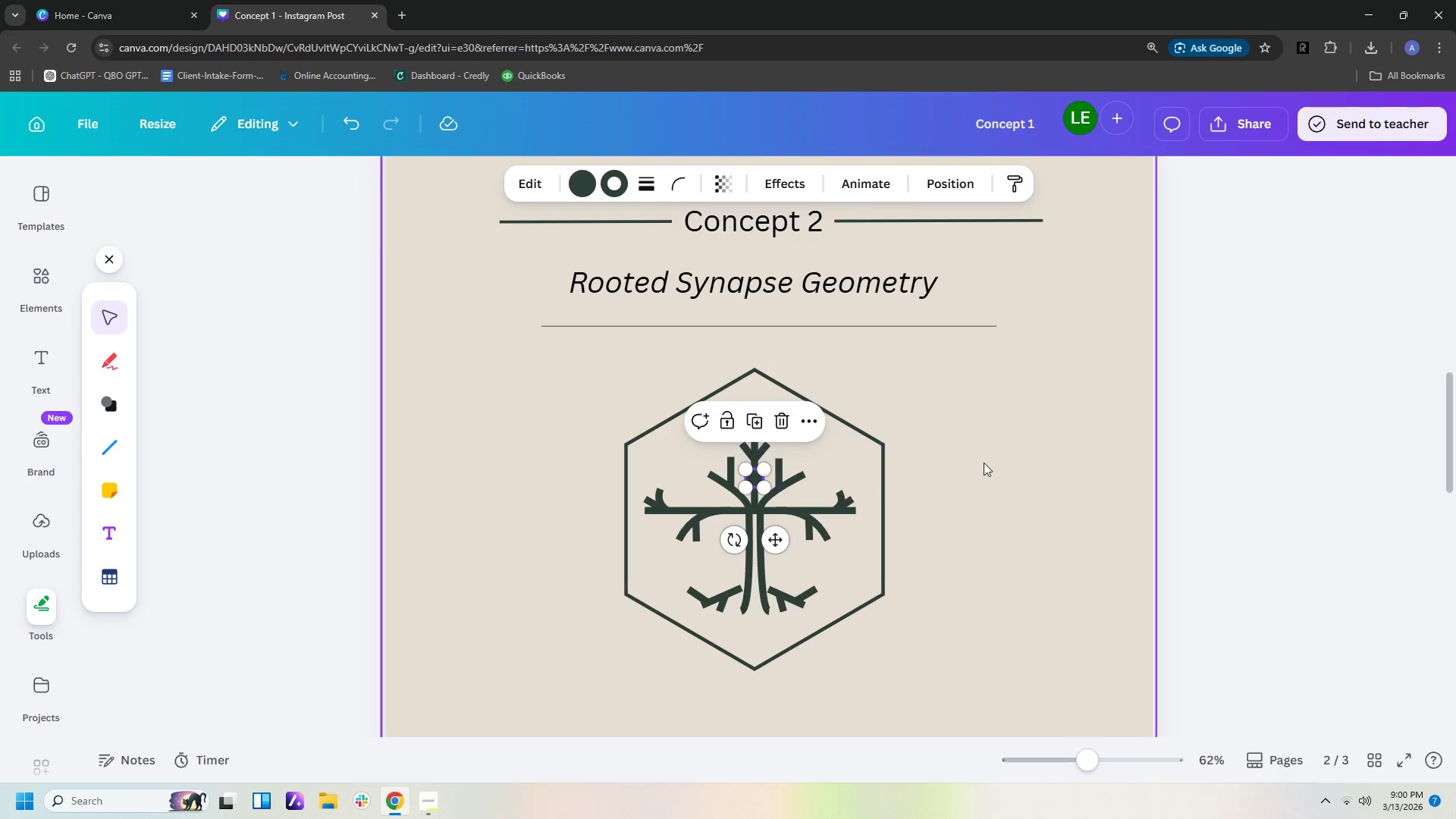 
left_click([984, 463])
 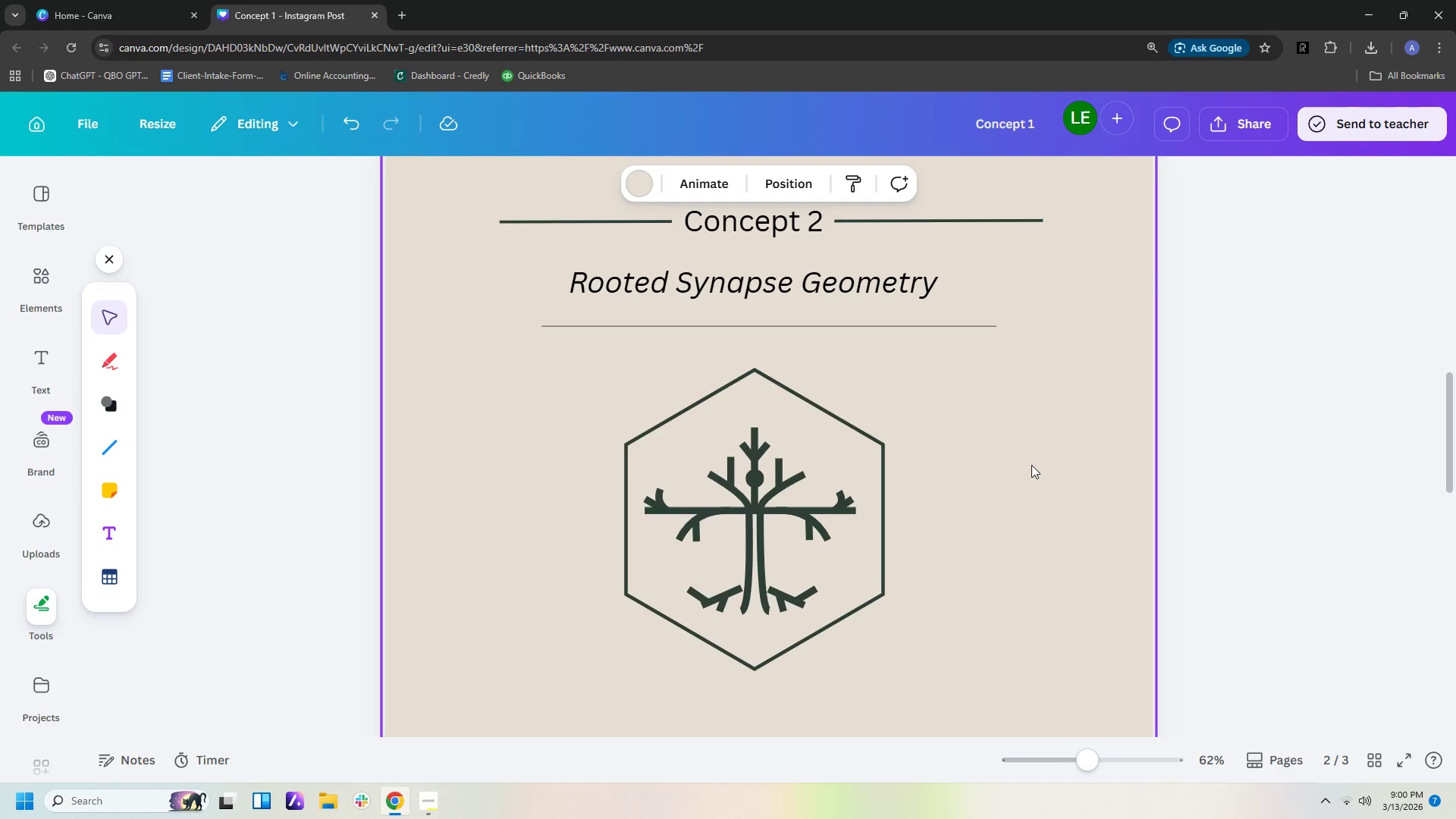 
left_click([1031, 465])
 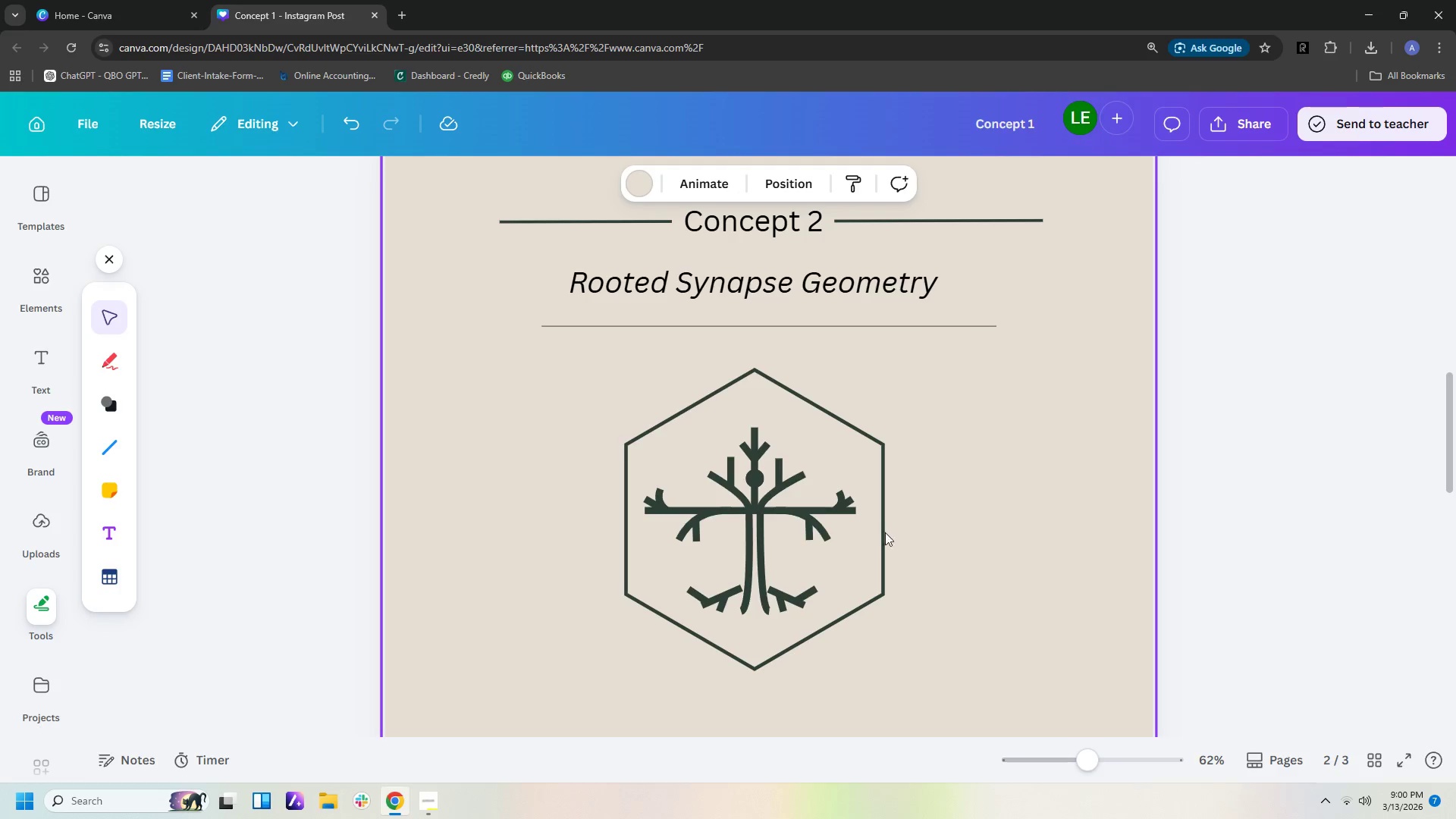 
left_click([881, 536])
 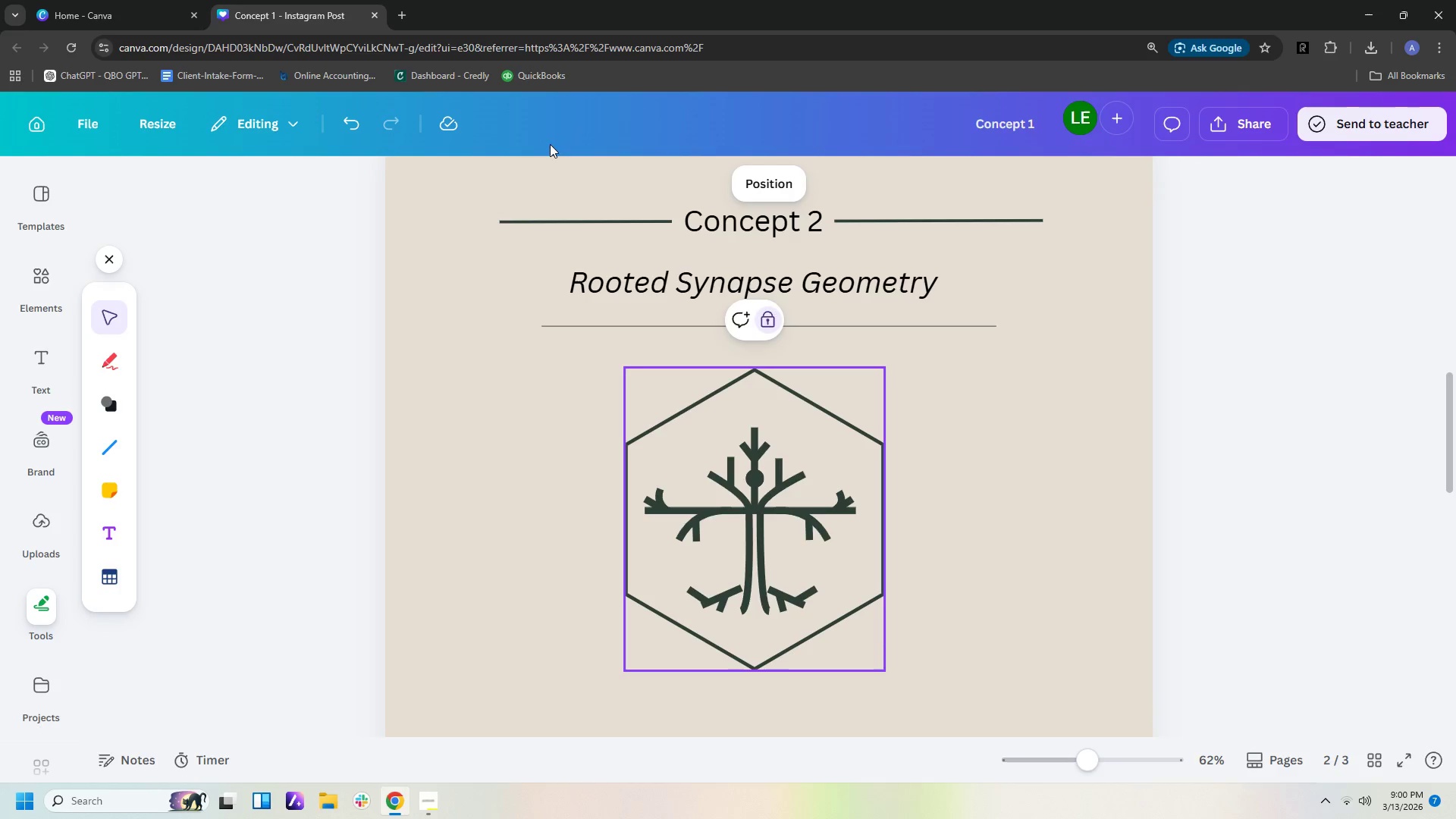 
left_click([808, 406])
 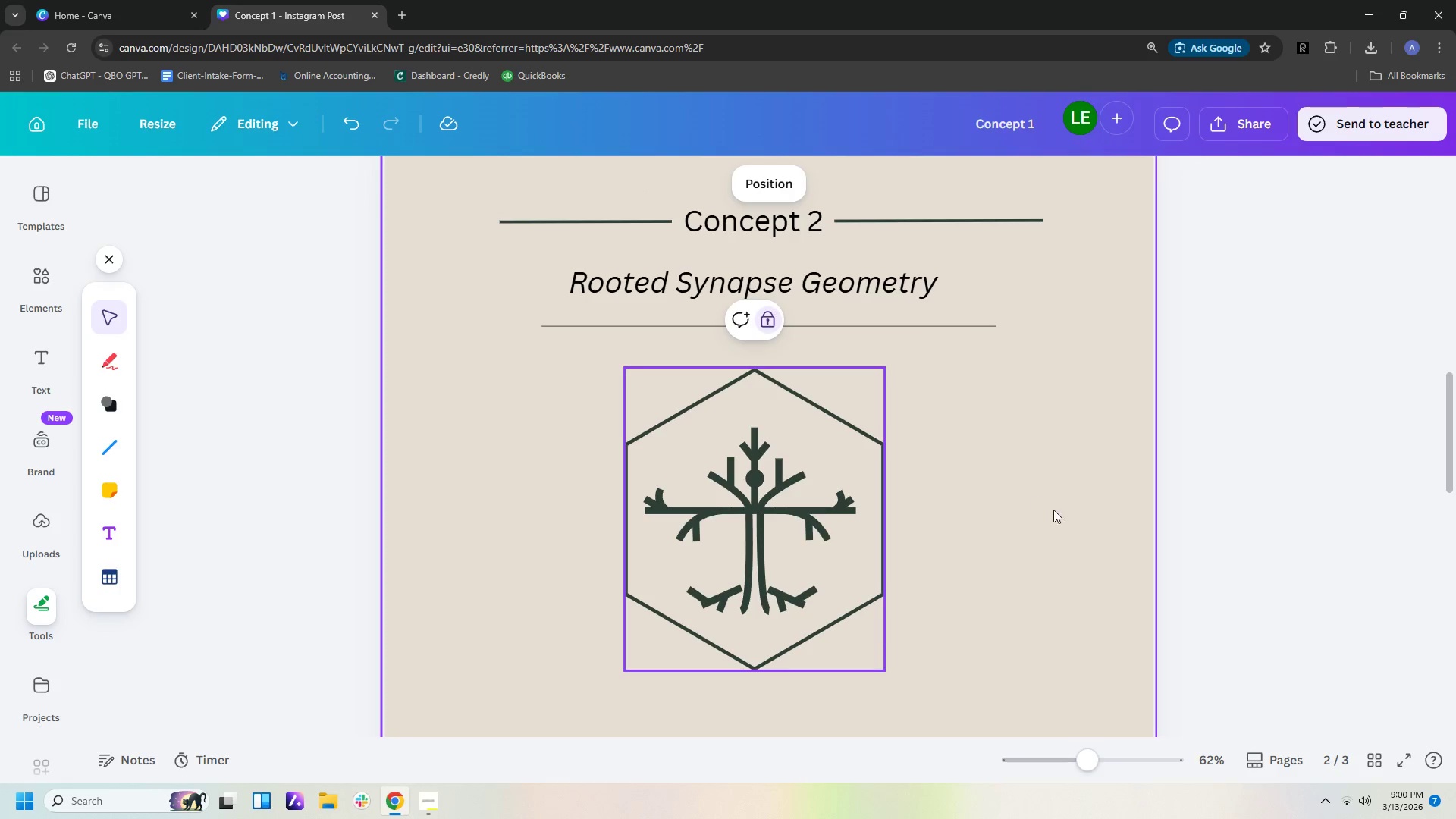 
hold_key(key=ControlLeft, duration=0.69)
scroll: coordinate [1059, 519], scroll_direction: down, amount: 4.0
 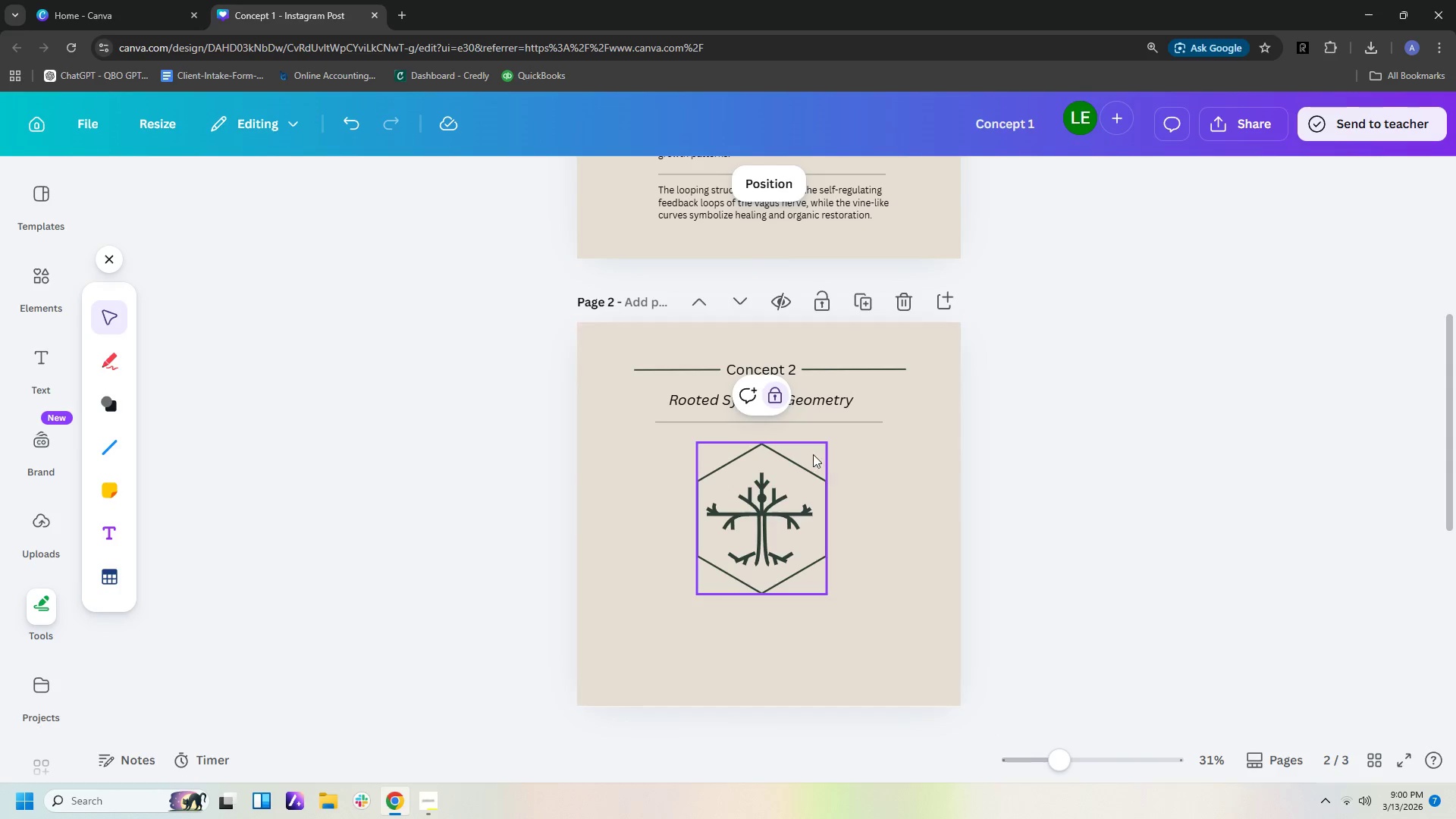 
mouse_move([774, 391])
 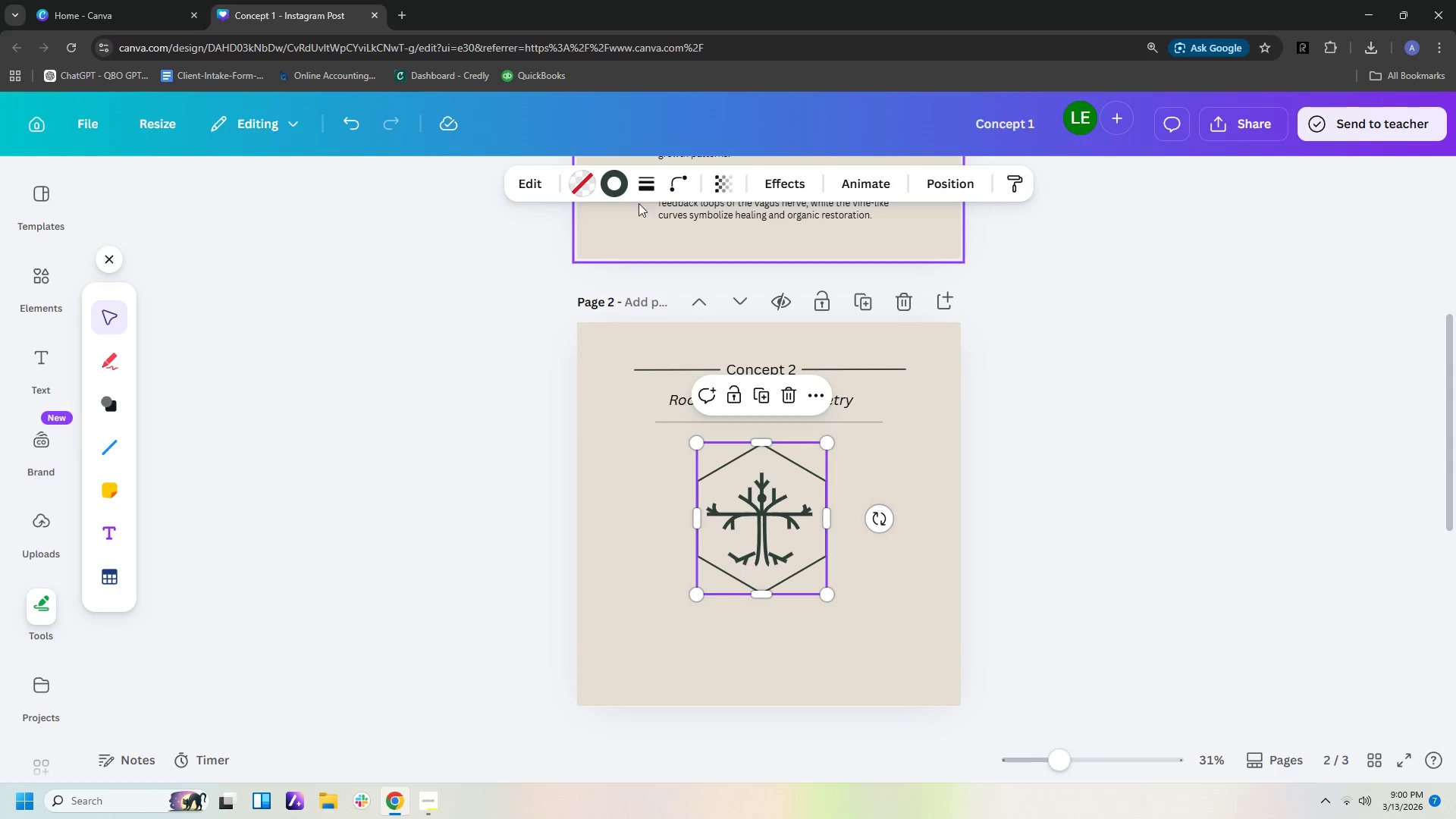 
left_click([620, 181])
 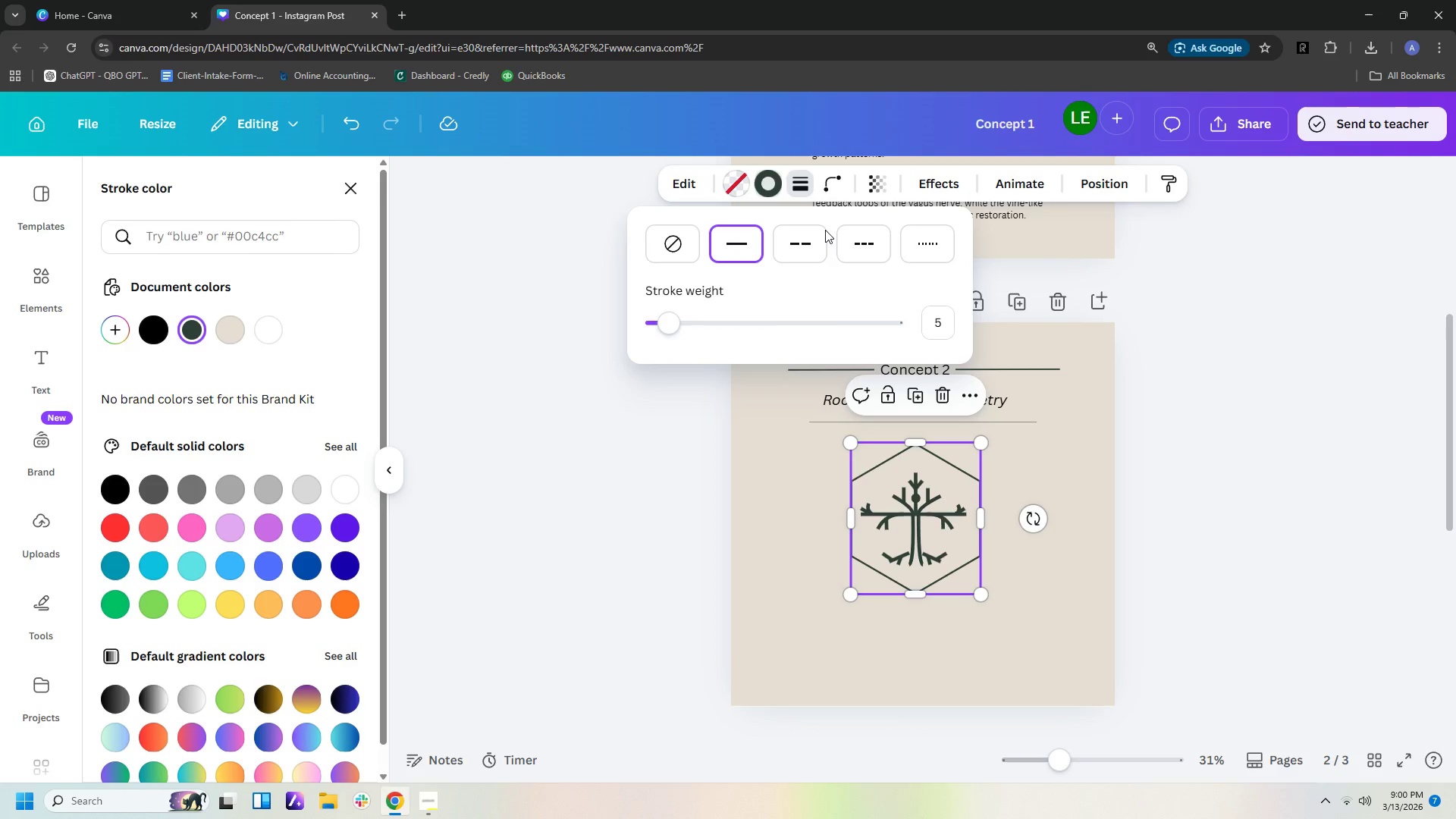 
left_click([937, 322])
 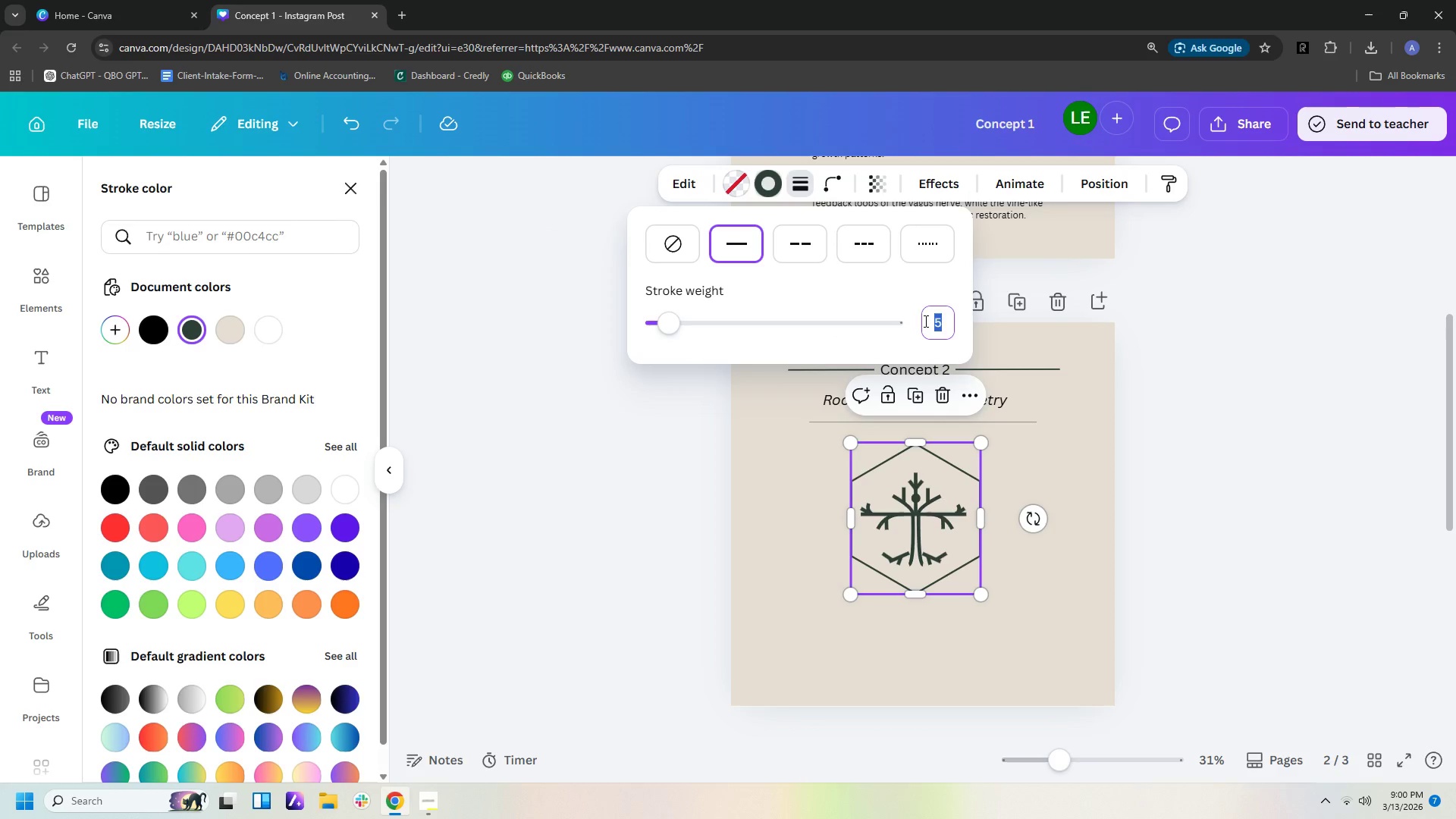 
type(10)
 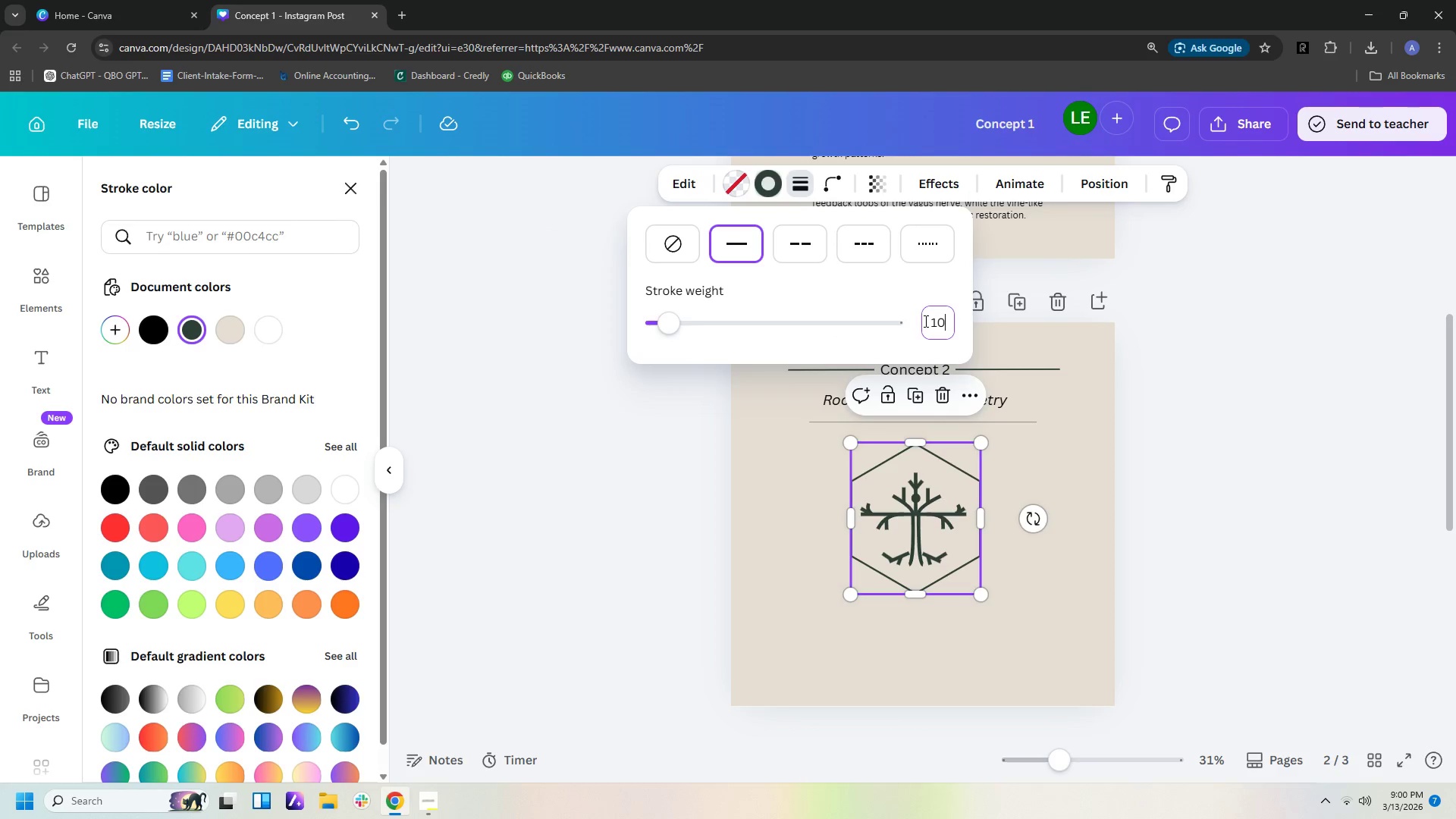 
key(Enter)
 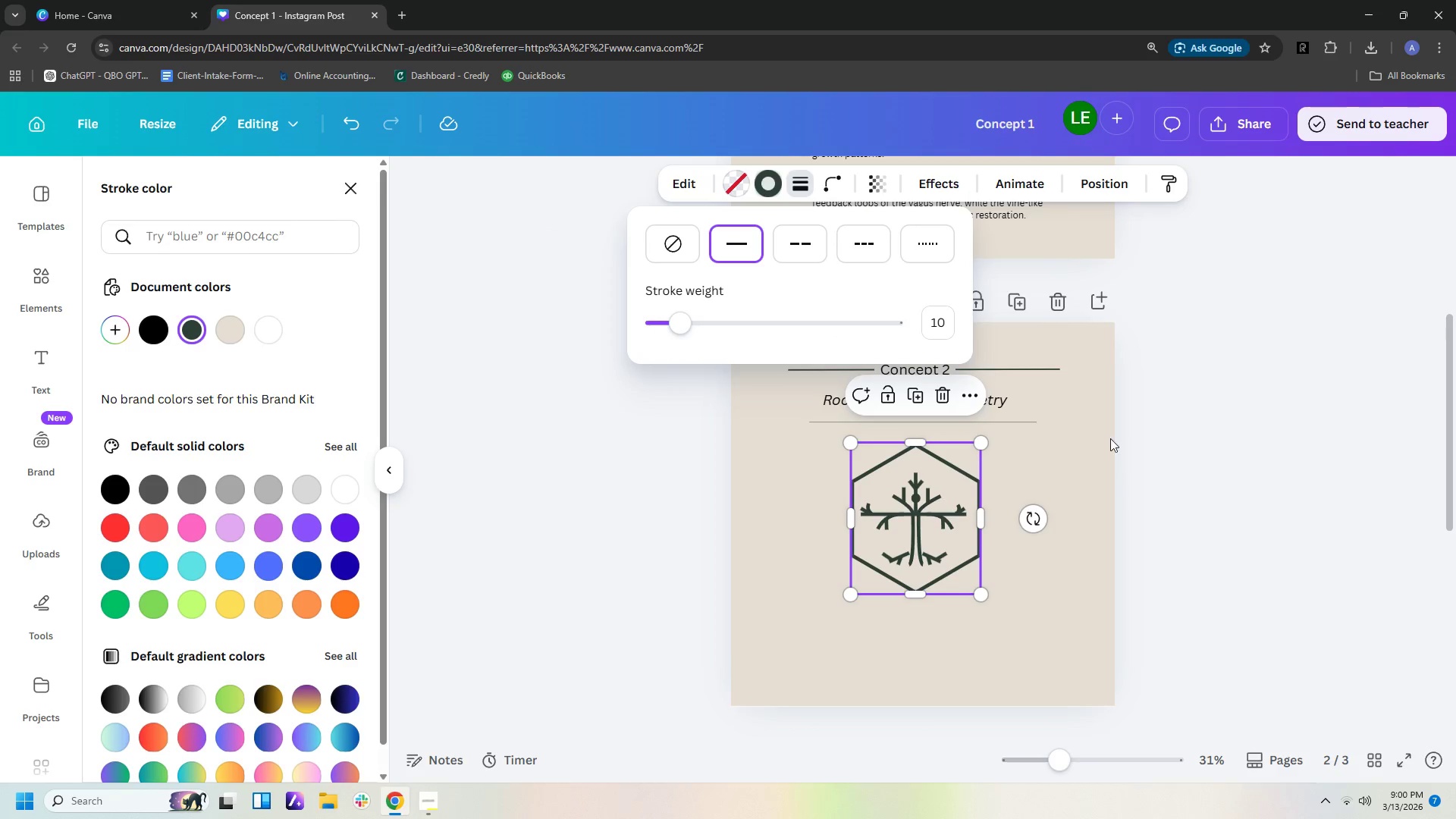 
left_click([1008, 467])
 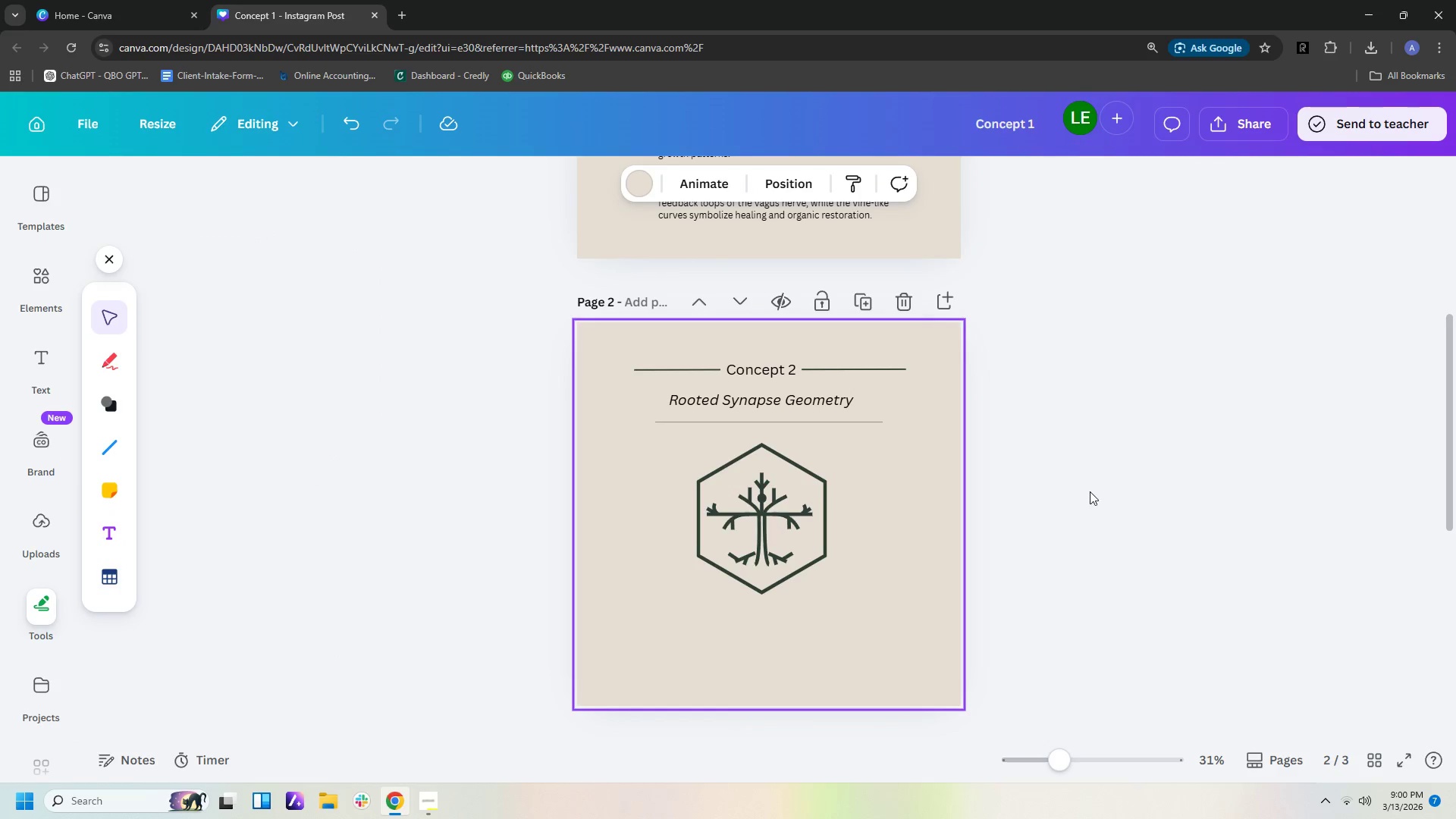 
left_click([1084, 492])
 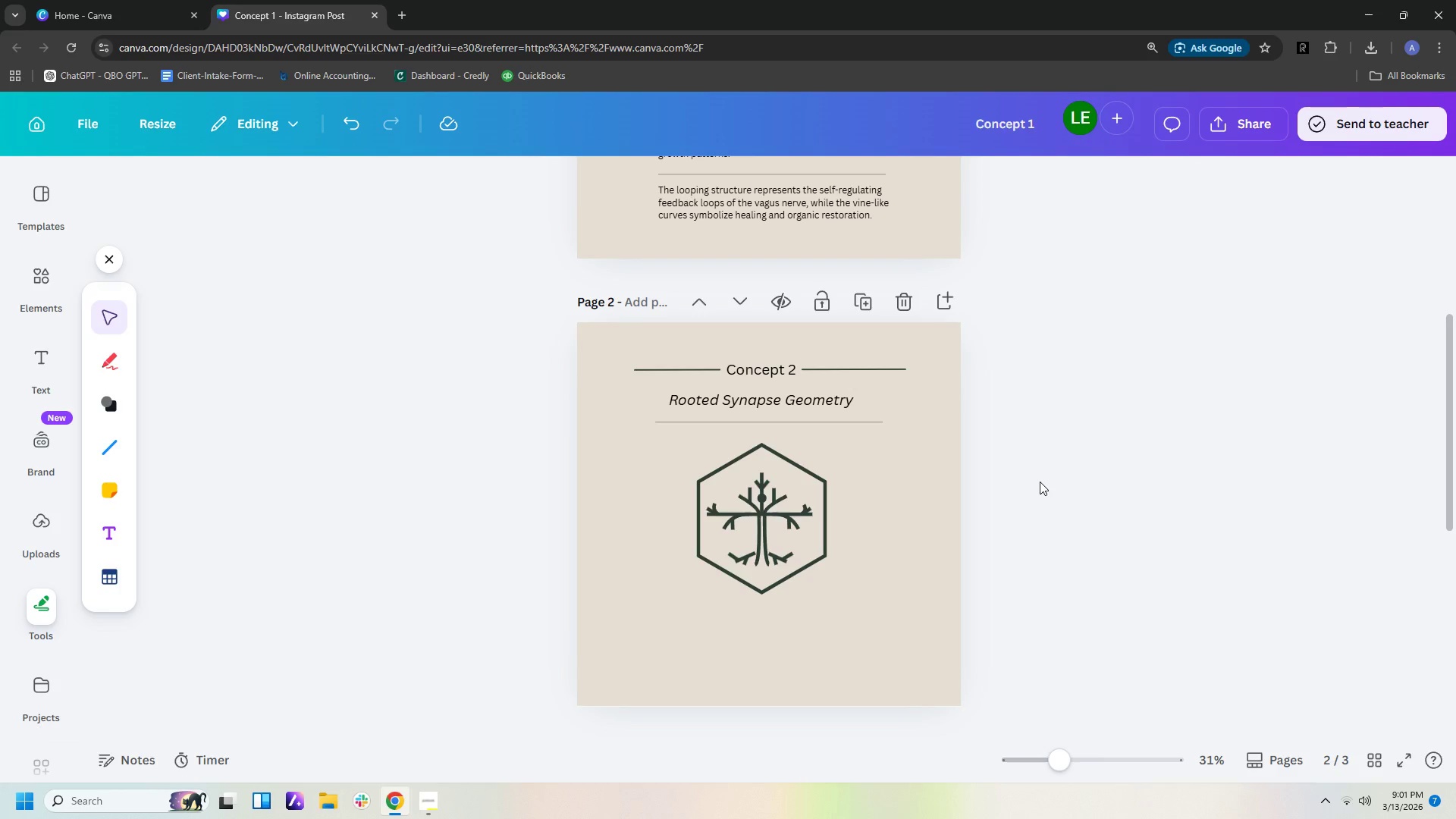 
wait(14.78)
 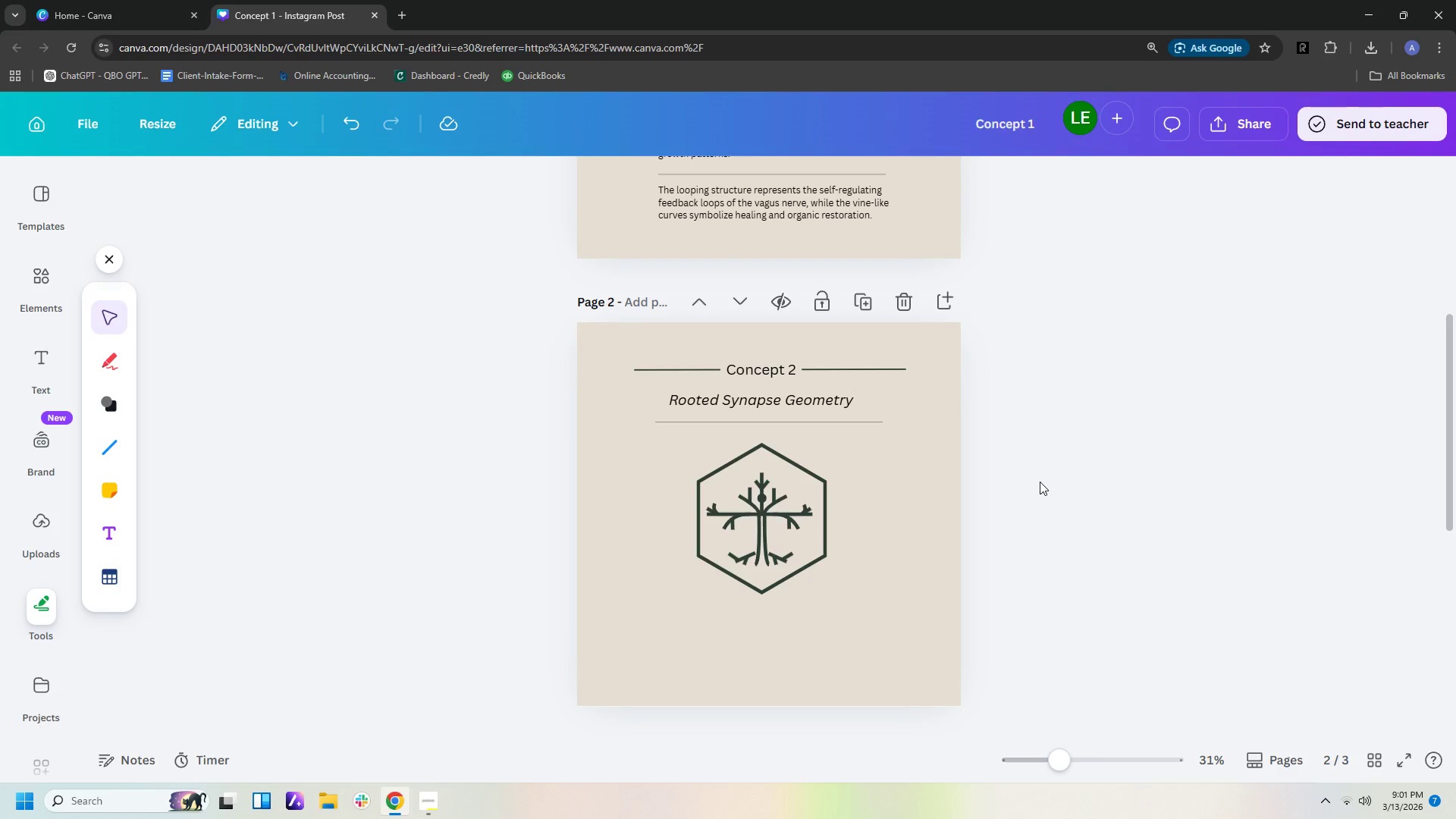 
hold_key(key=ControlLeft, duration=1.52)
scroll: coordinate [1047, 494], scroll_direction: up, amount: 3.0
 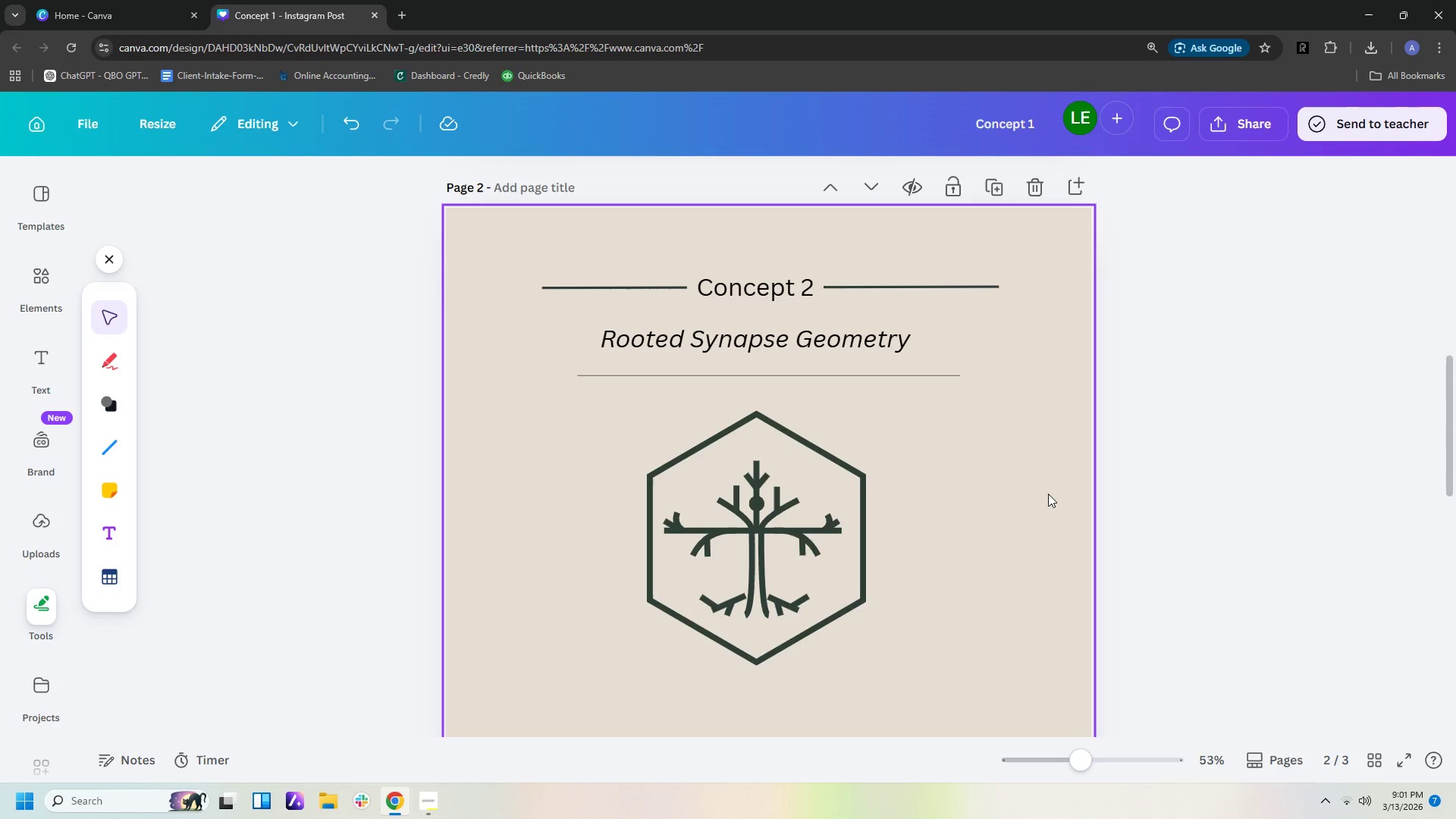 
hold_key(key=ControlLeft, duration=1.05)
scroll: coordinate [1048, 494], scroll_direction: up, amount: 4.0
 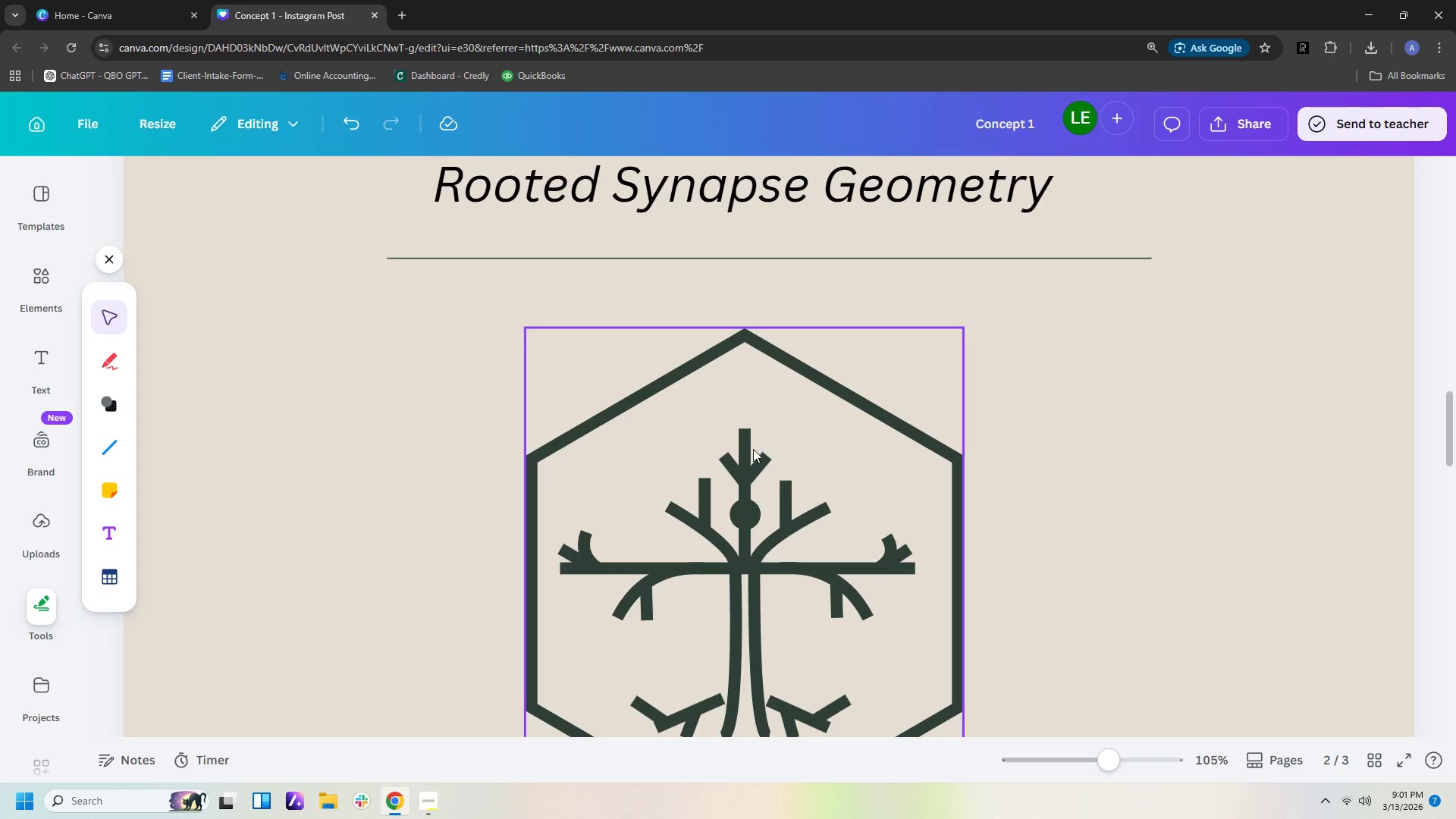 
left_click([745, 446])
 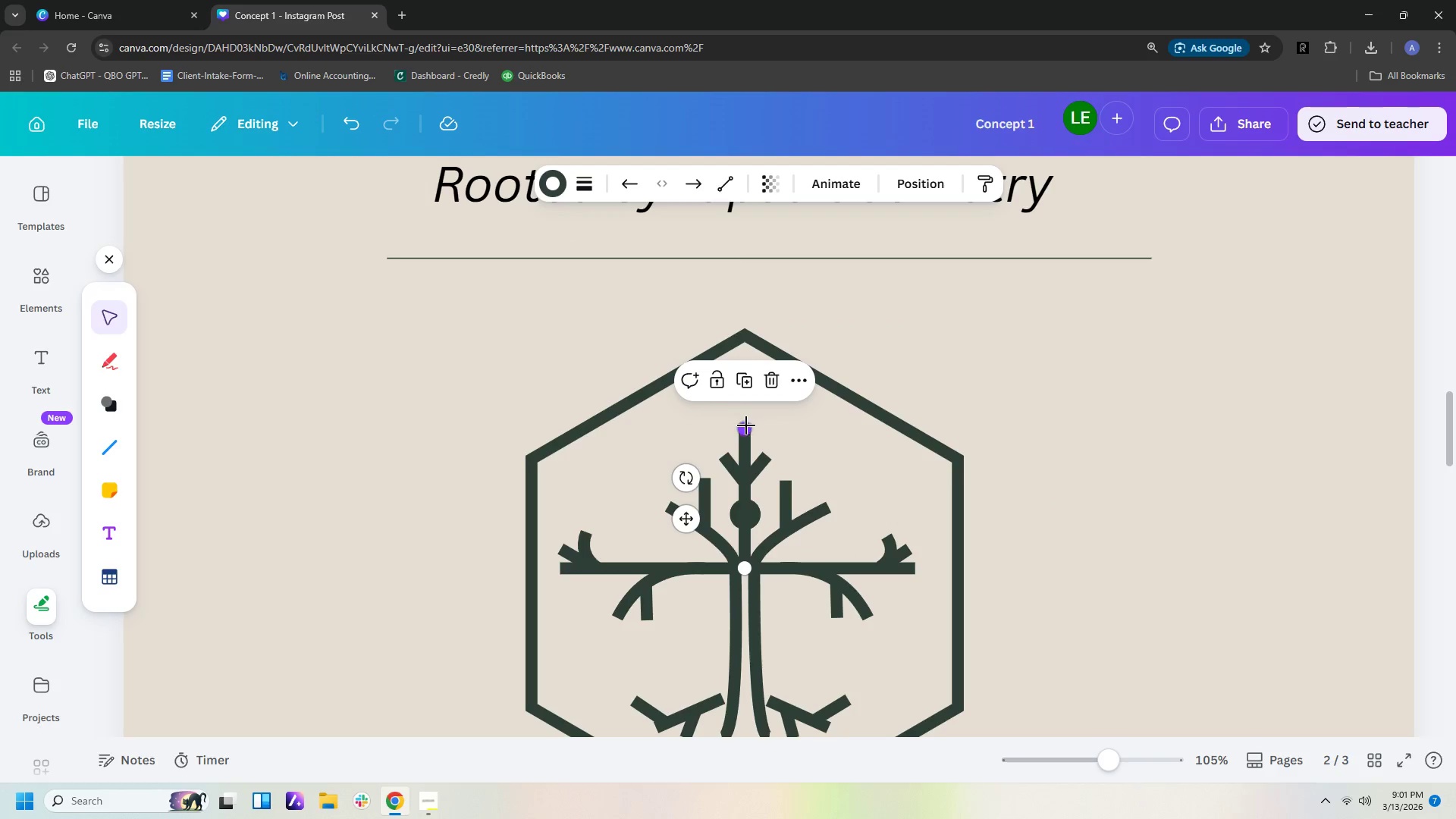 
left_click_drag(start_coordinate=[745, 430], to_coordinate=[745, 387])
 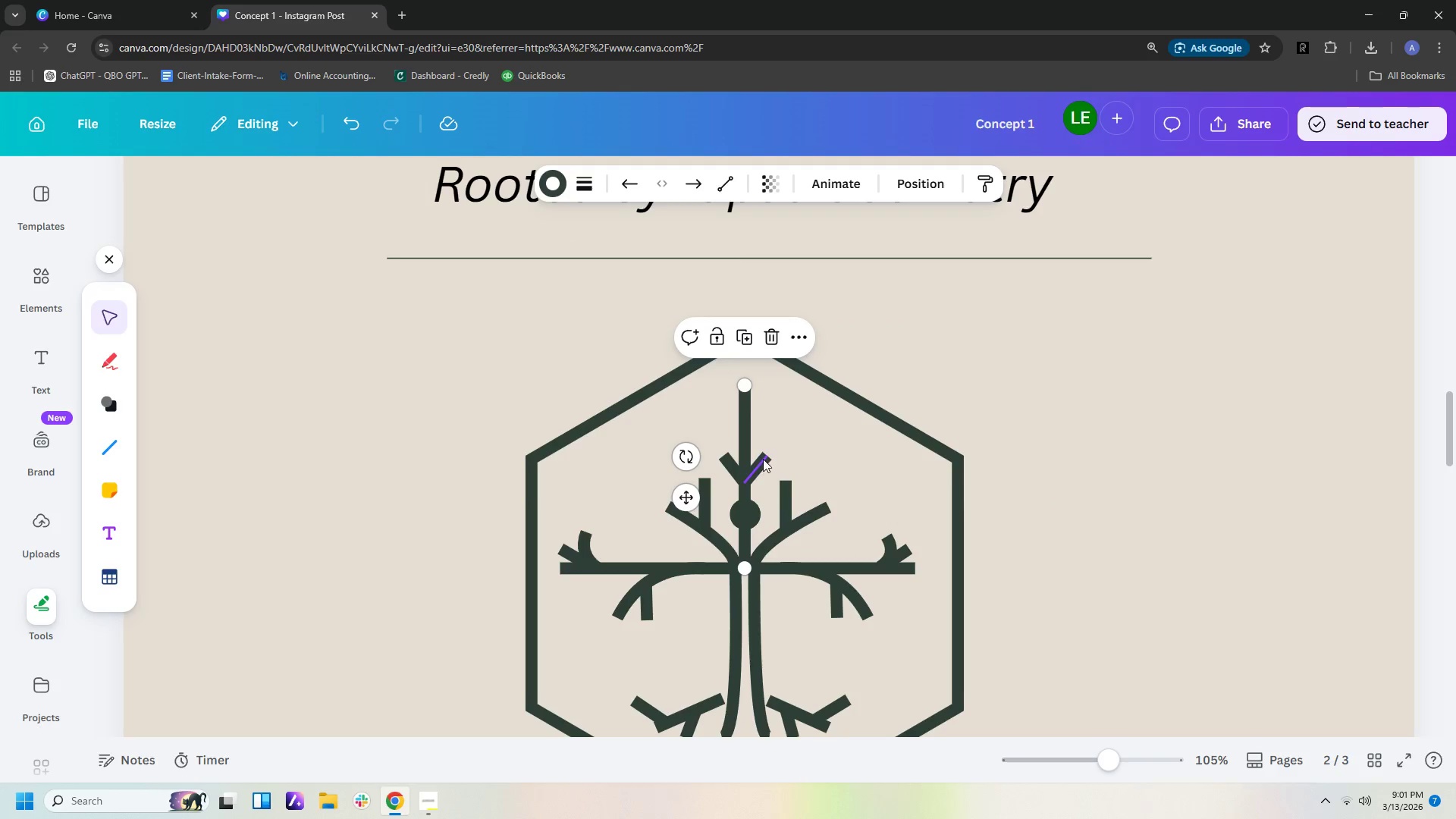 
left_click([762, 458])
 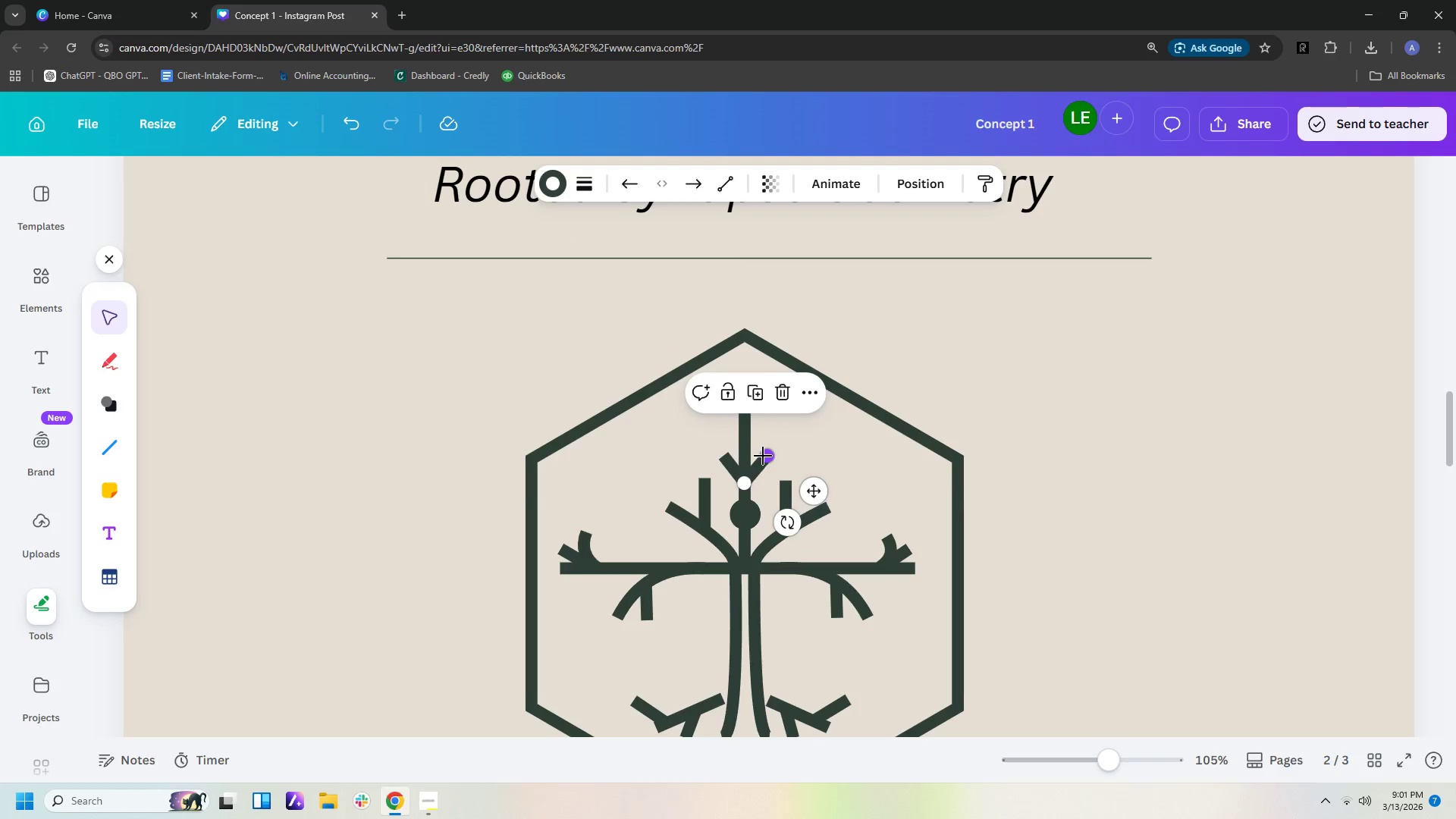 
left_click_drag(start_coordinate=[764, 455], to_coordinate=[783, 427])
 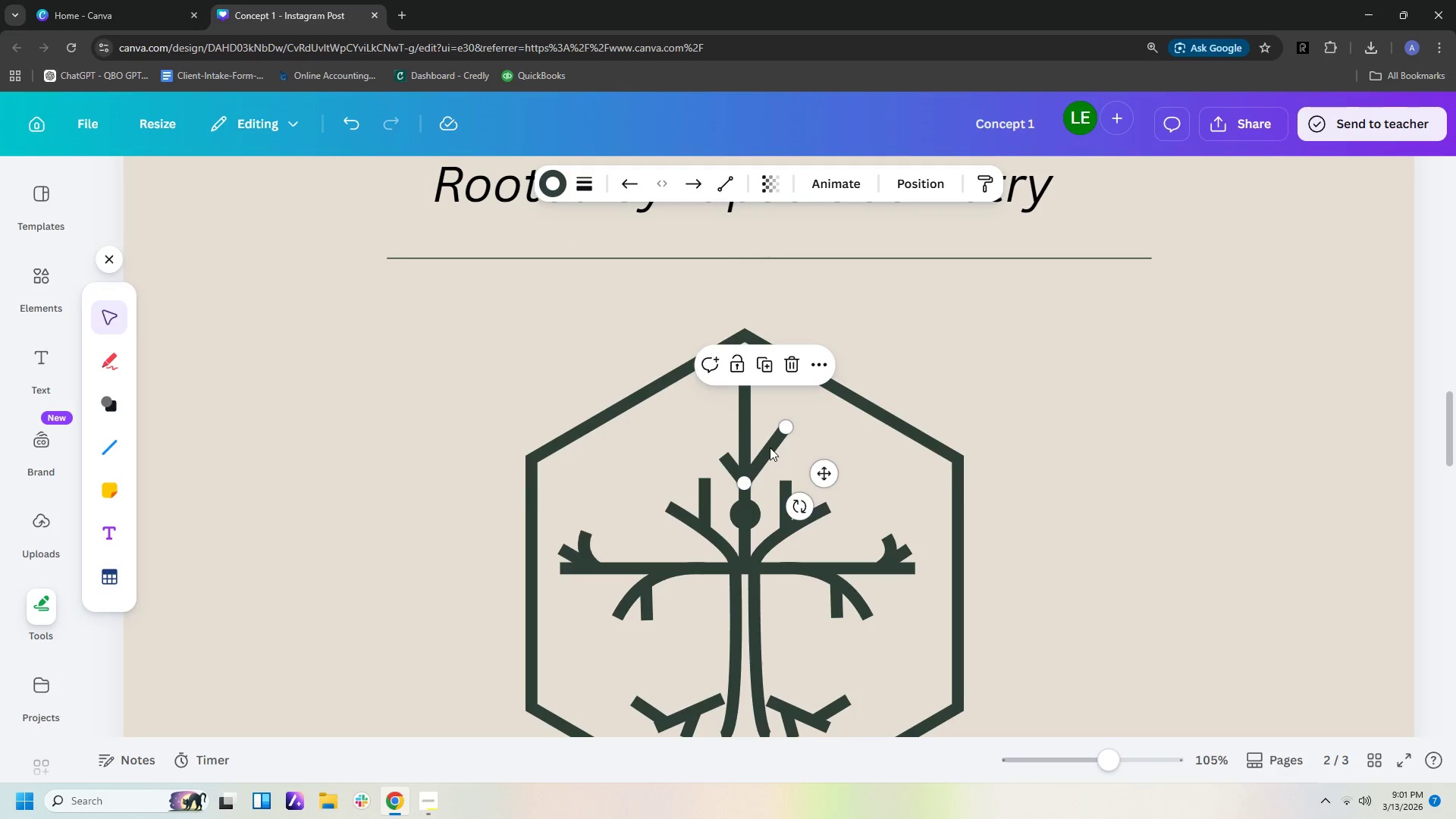 
left_click_drag(start_coordinate=[770, 447], to_coordinate=[771, 416])
 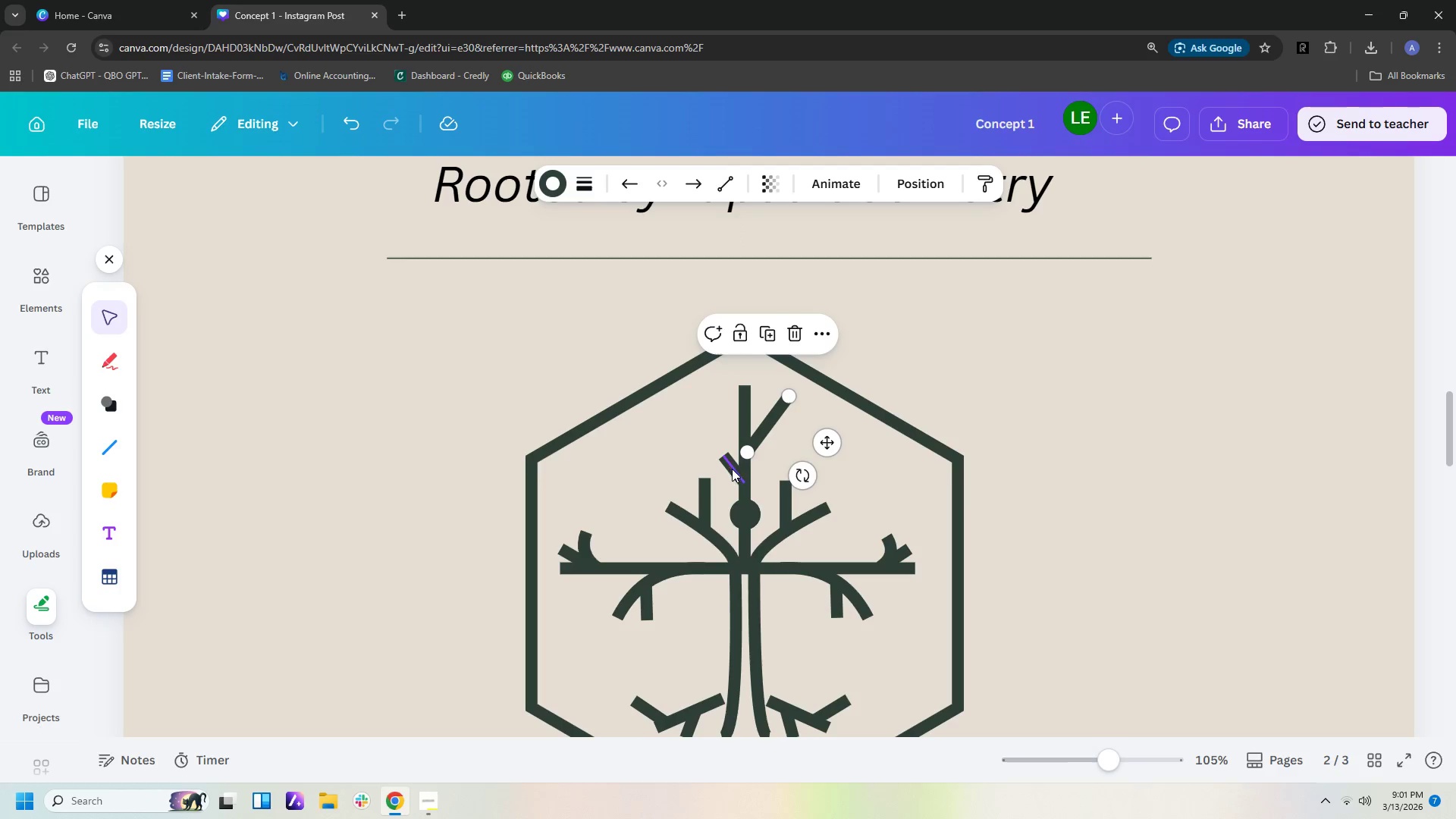 
left_click_drag(start_coordinate=[730, 469], to_coordinate=[730, 446])
 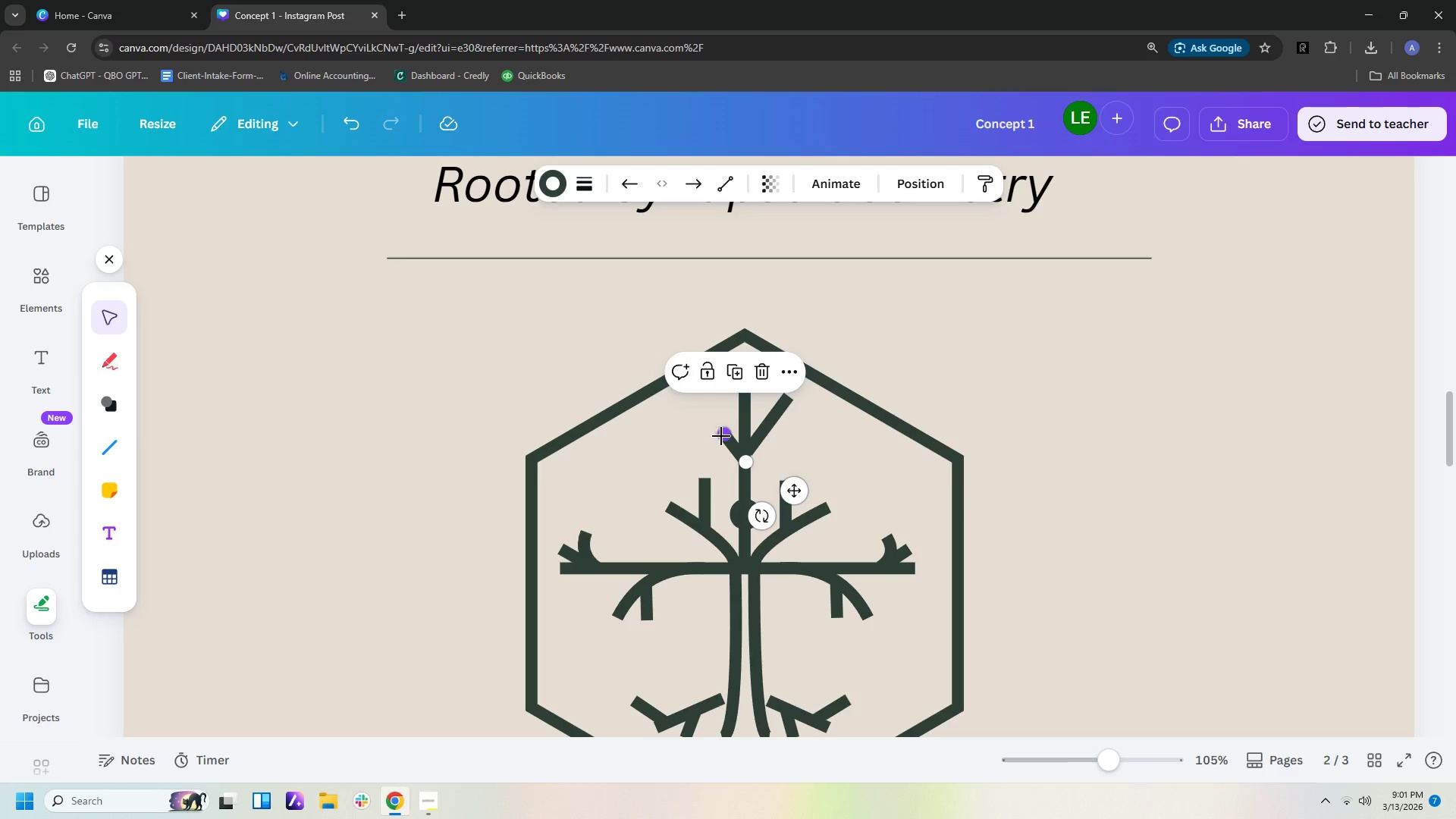 
left_click_drag(start_coordinate=[720, 435], to_coordinate=[705, 423])
 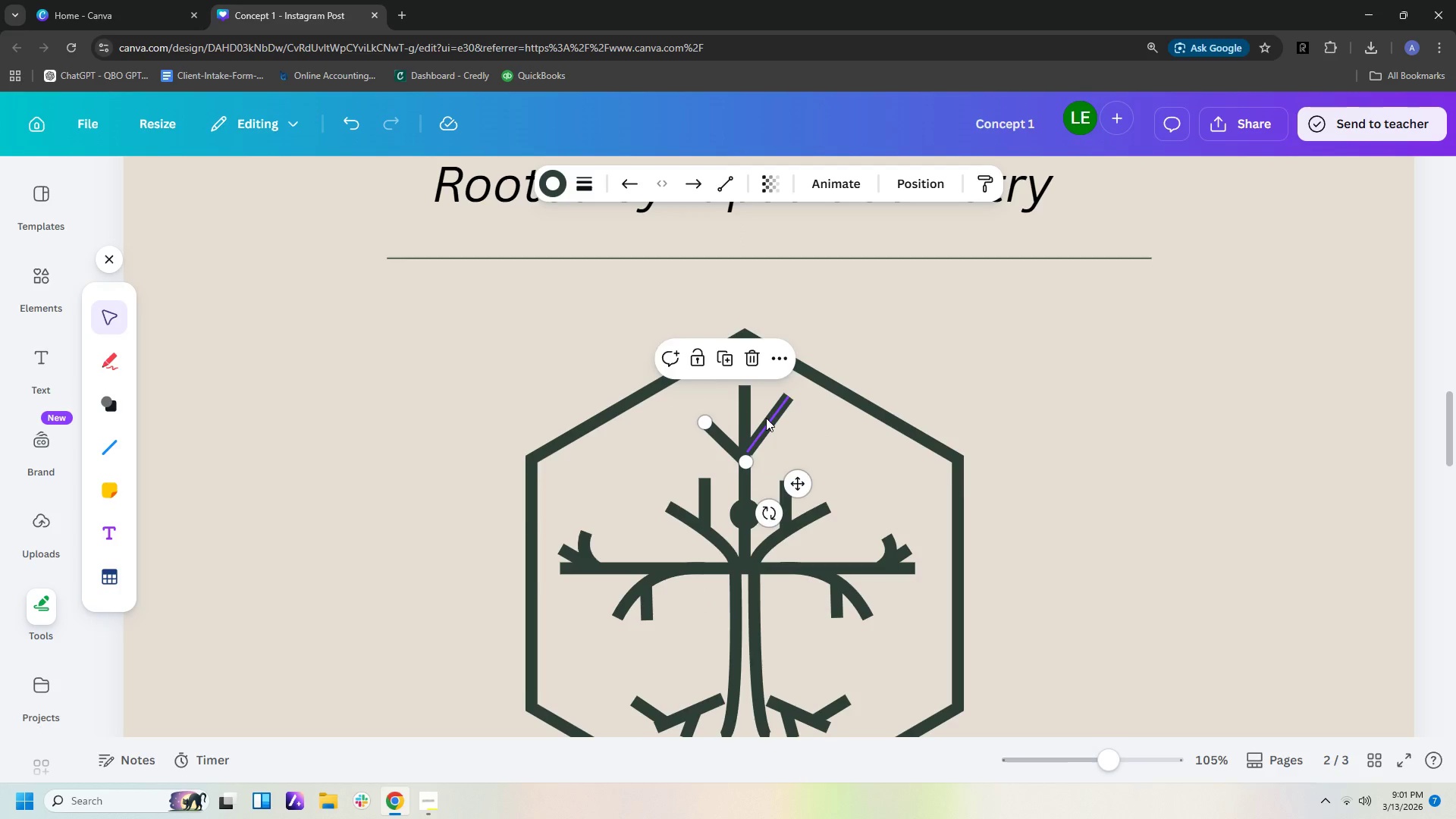 
left_click_drag(start_coordinate=[766, 418], to_coordinate=[762, 432])
 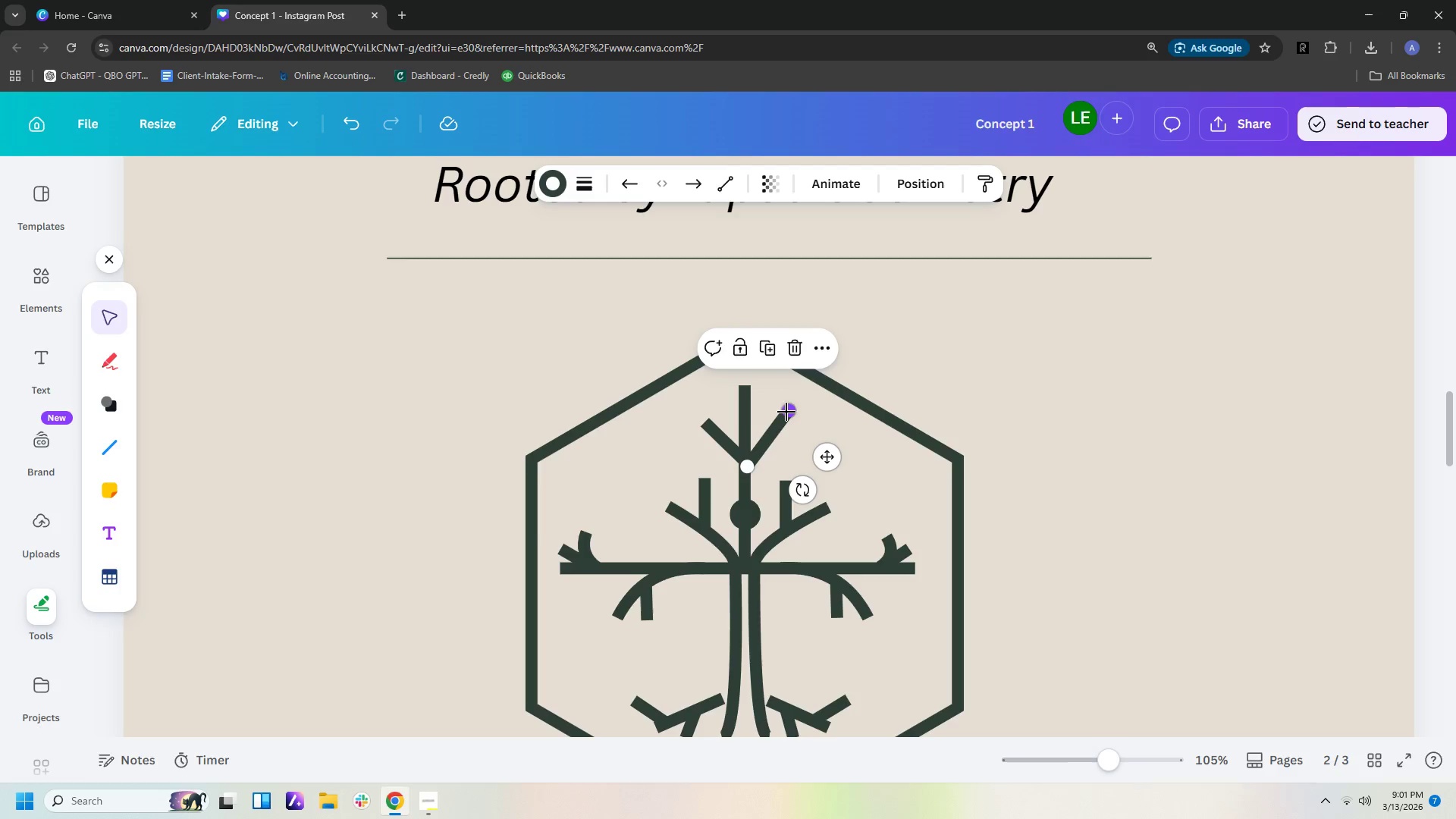 
left_click_drag(start_coordinate=[786, 411], to_coordinate=[786, 421])
 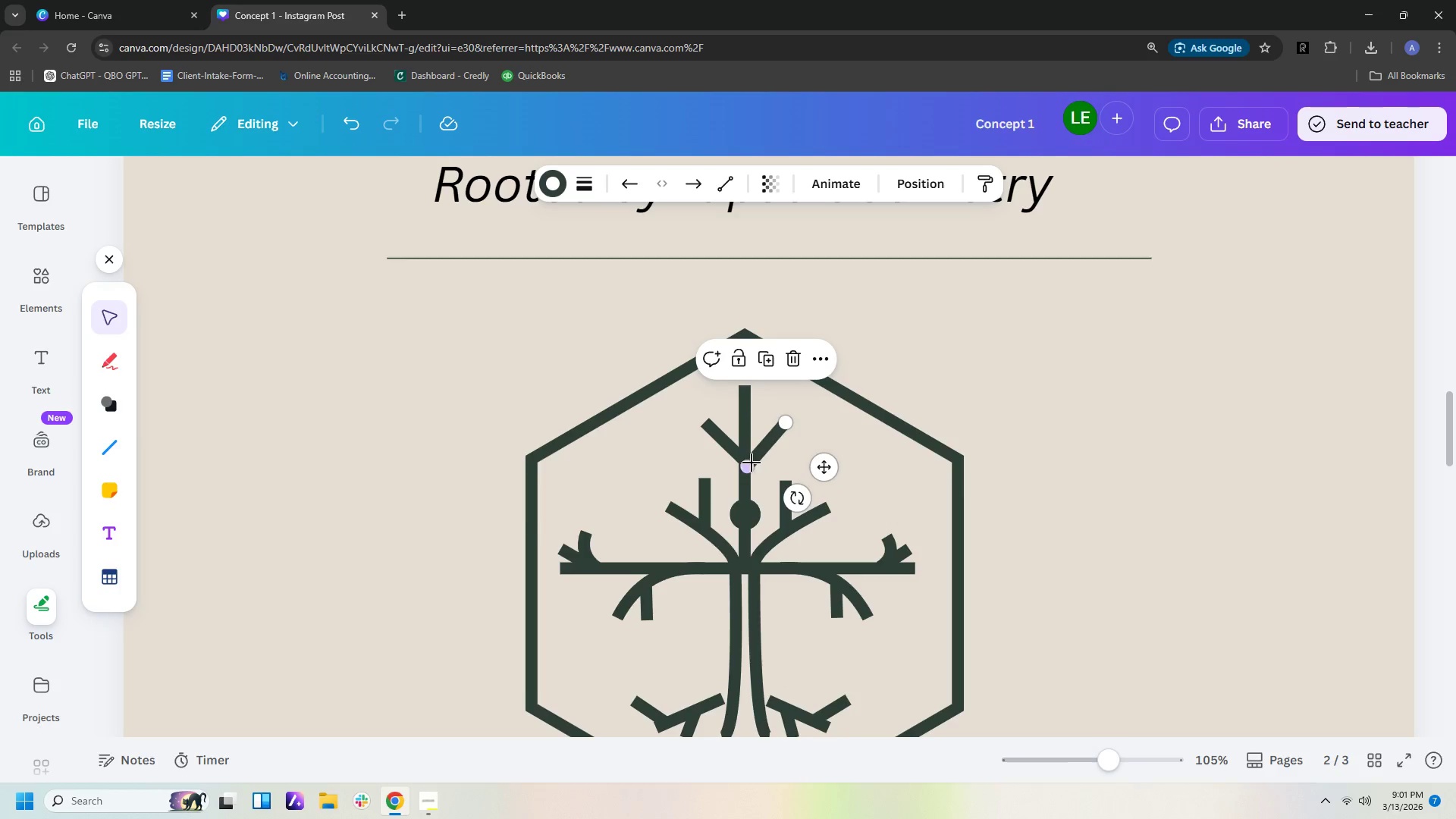 
left_click_drag(start_coordinate=[746, 466], to_coordinate=[742, 463])
 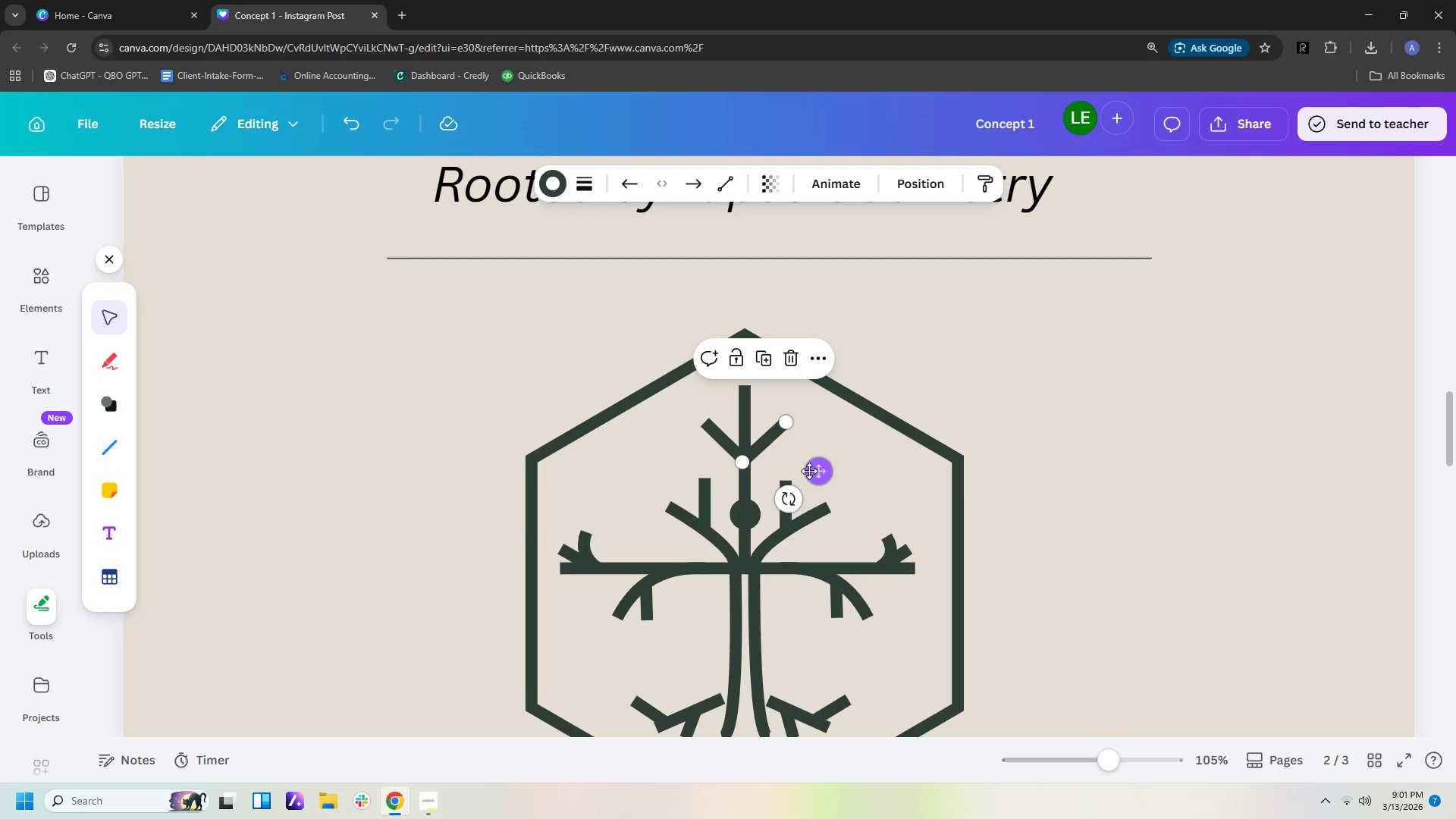 
left_click([809, 471])
 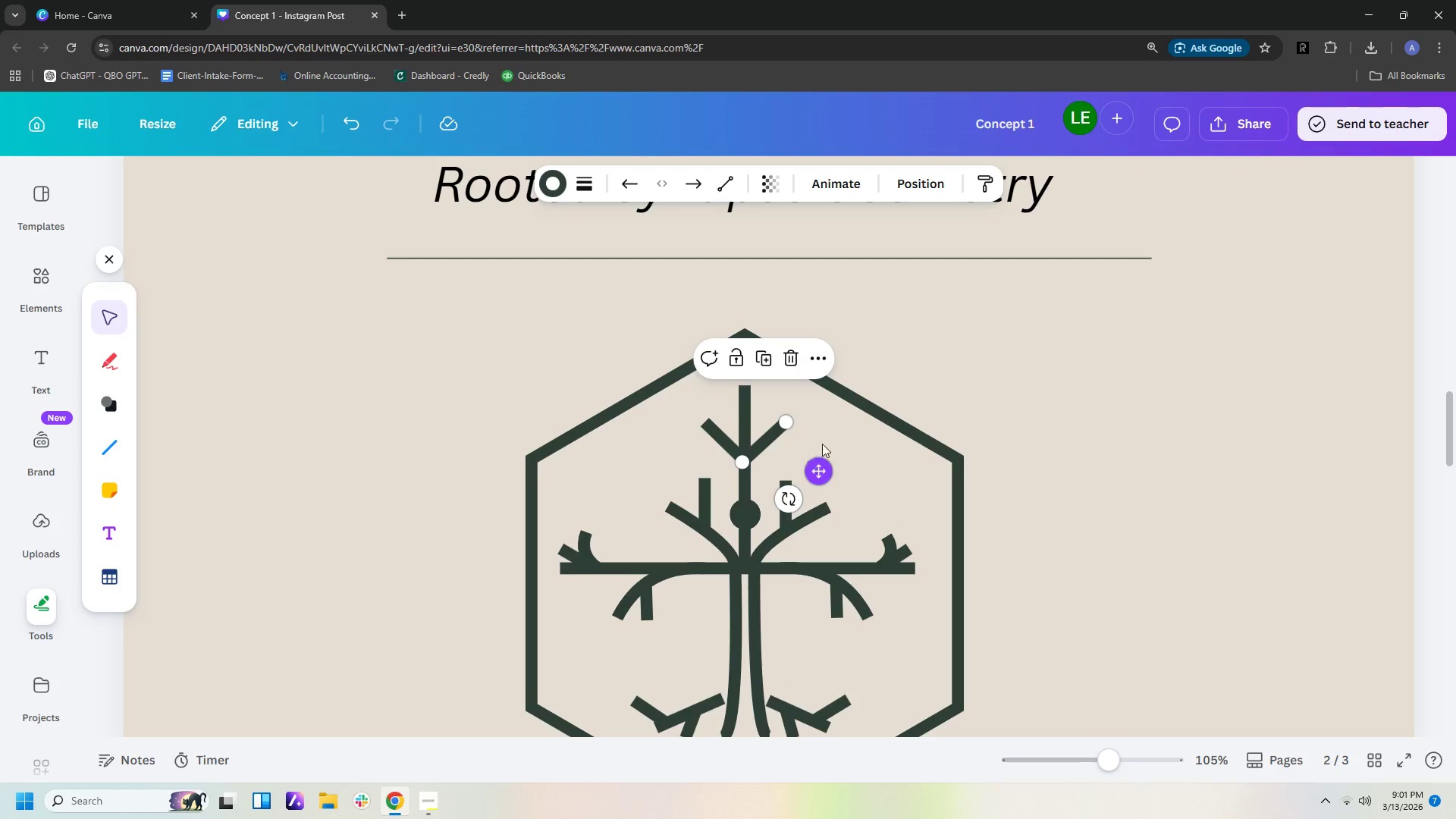 
left_click([829, 428])
 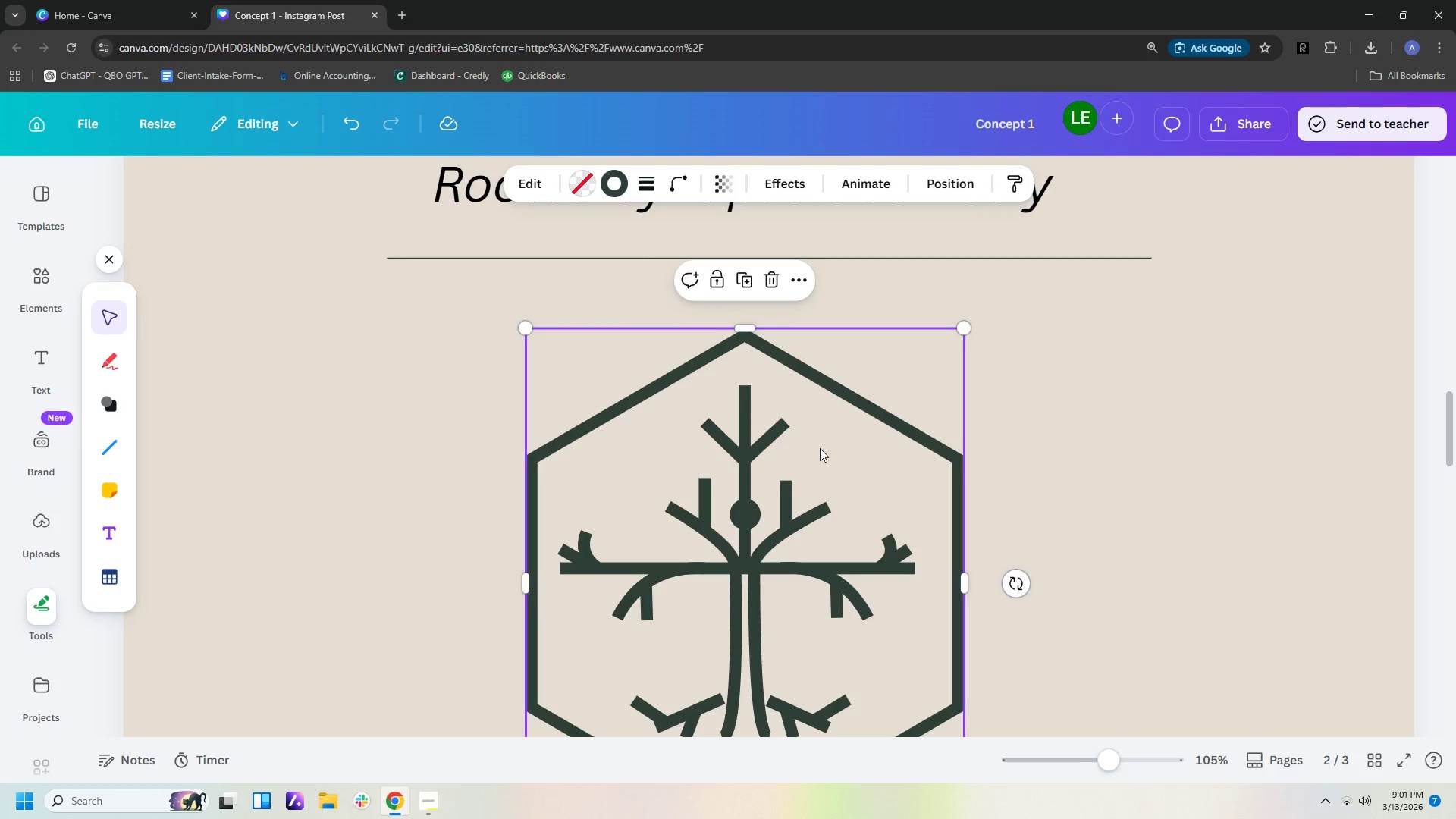 
left_click_drag(start_coordinate=[750, 510], to_coordinate=[750, 488])
 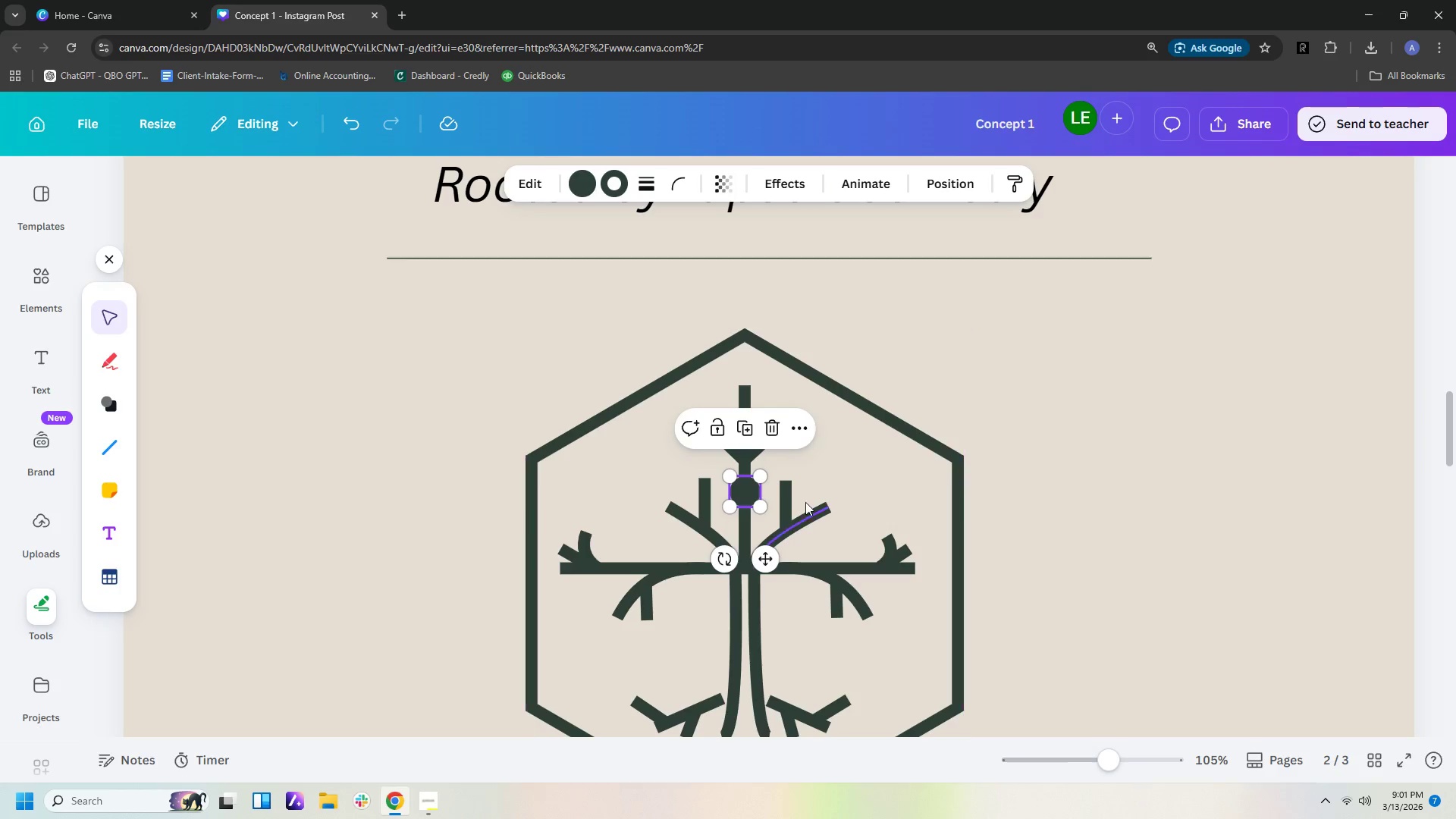 
left_click([809, 511])
 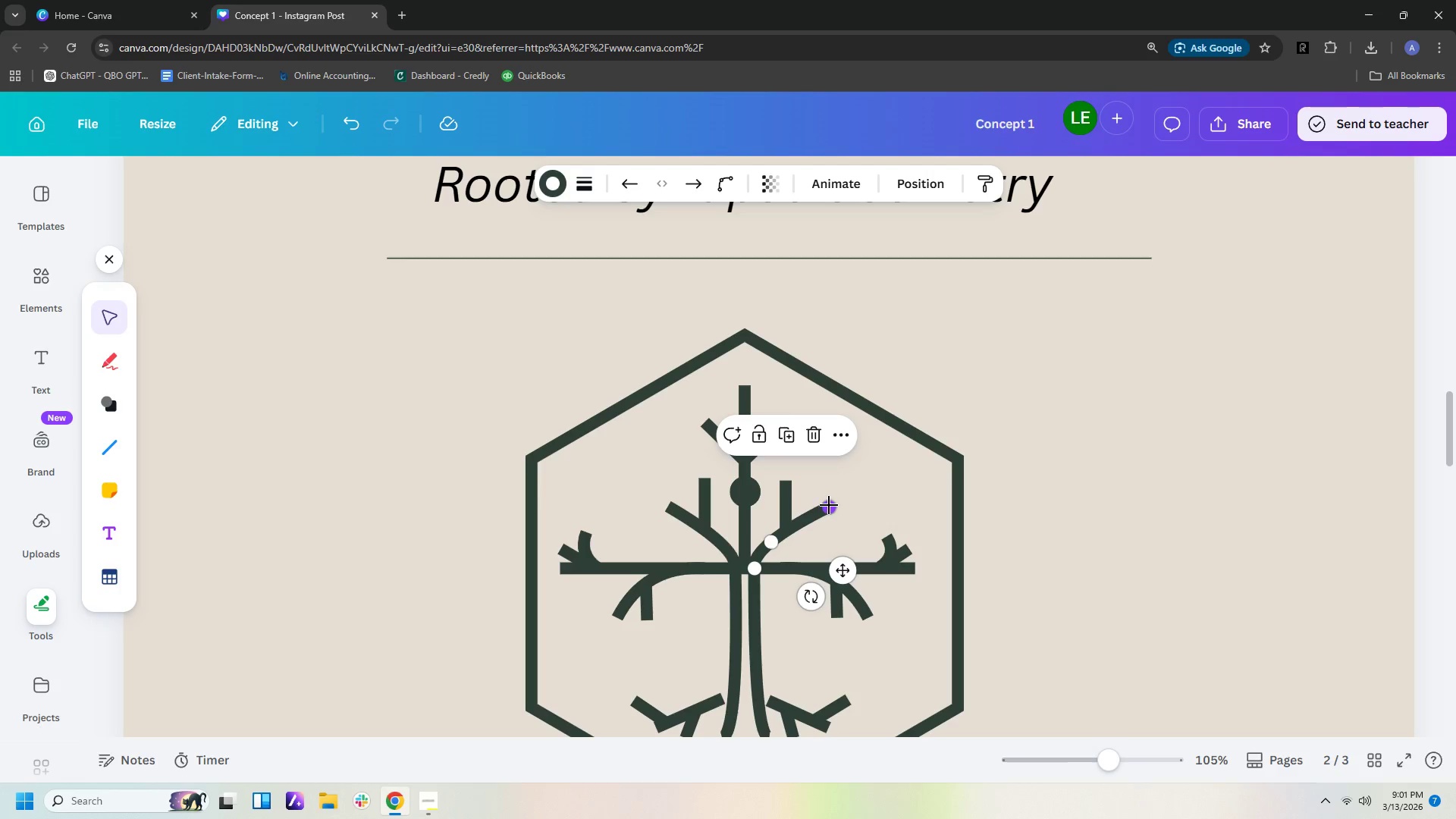 
left_click_drag(start_coordinate=[829, 505], to_coordinate=[863, 488])
 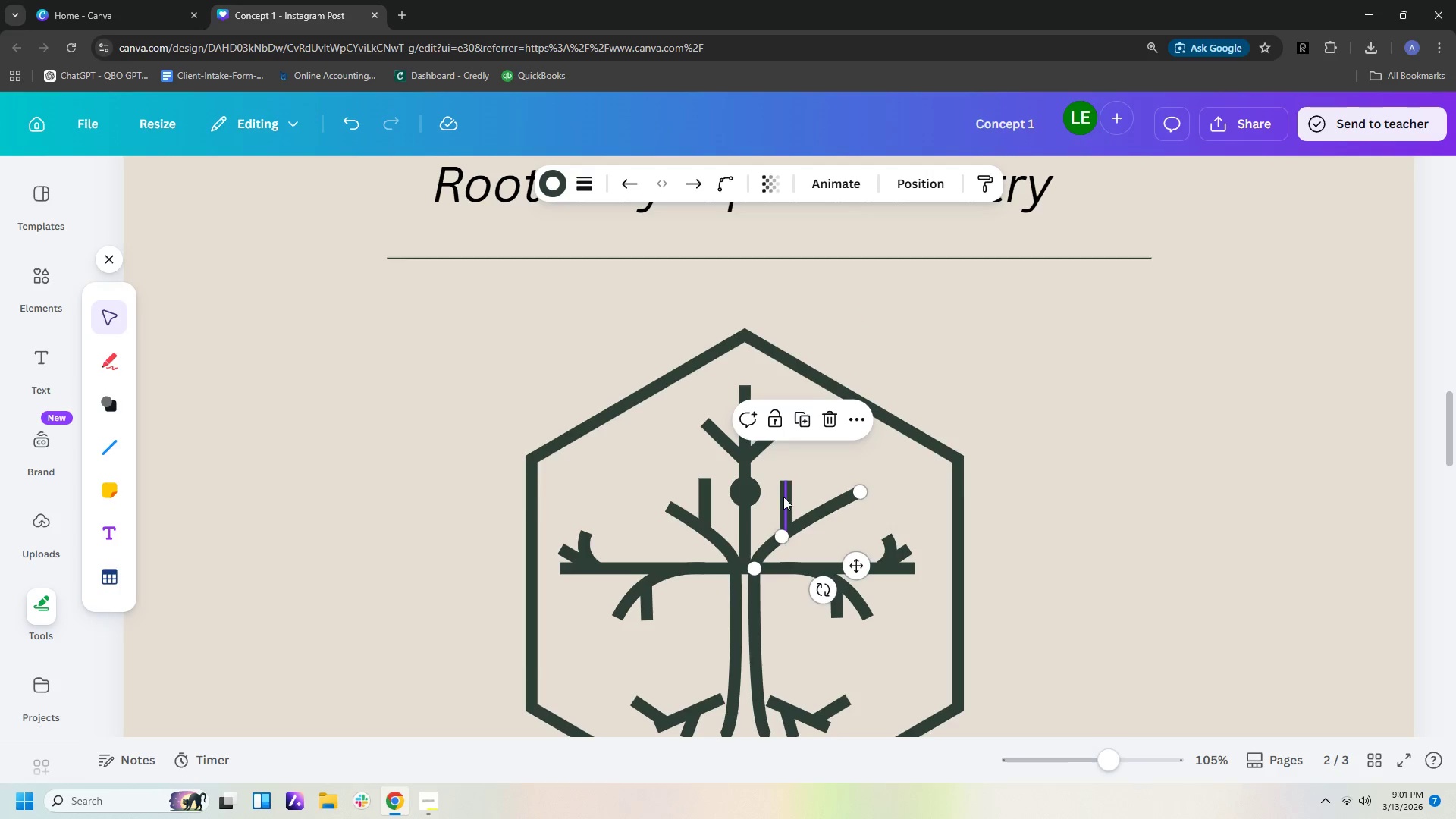 
left_click_drag(start_coordinate=[781, 497], to_coordinate=[800, 488])
 